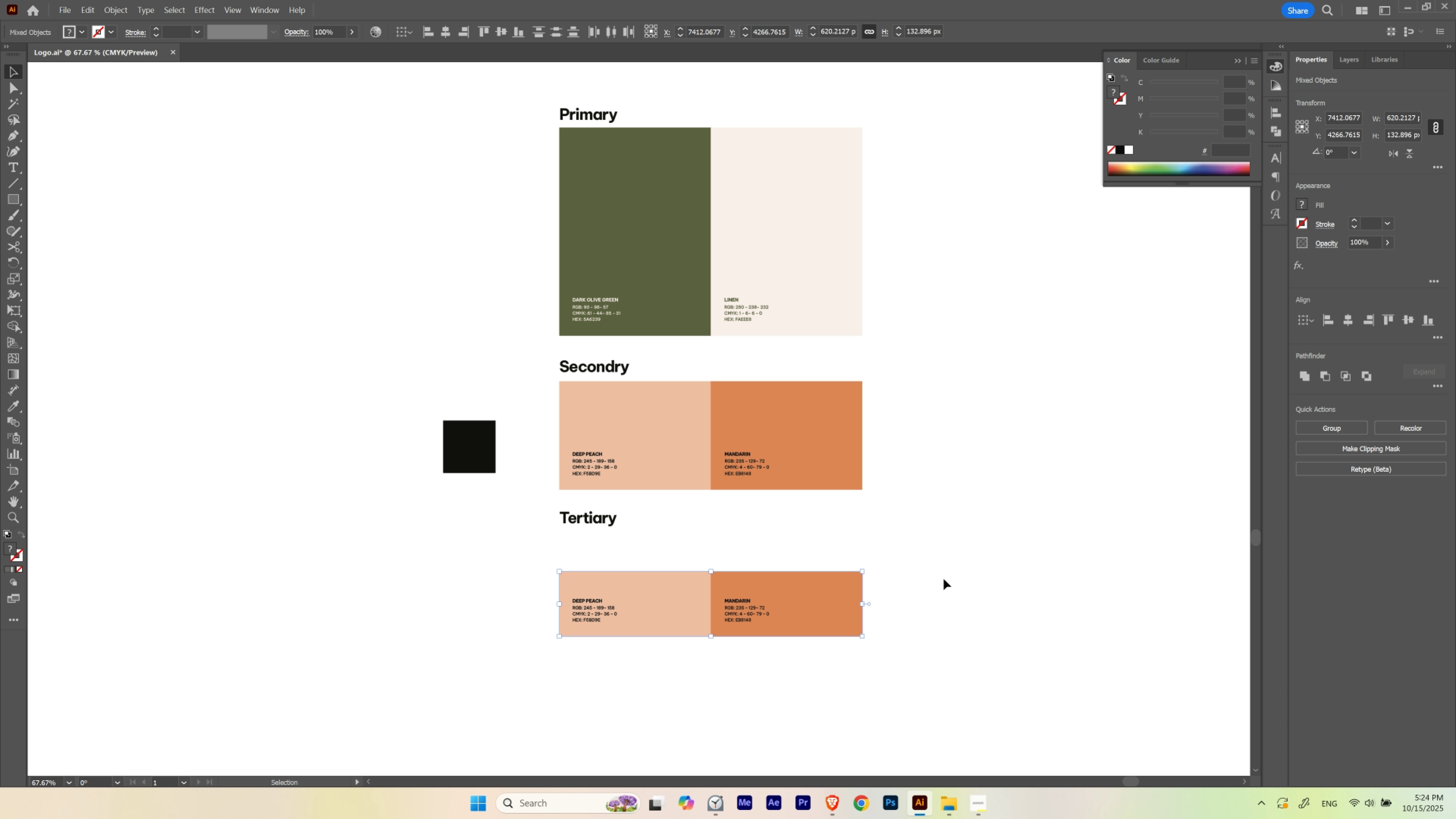 
key(Control+ControlLeft)
 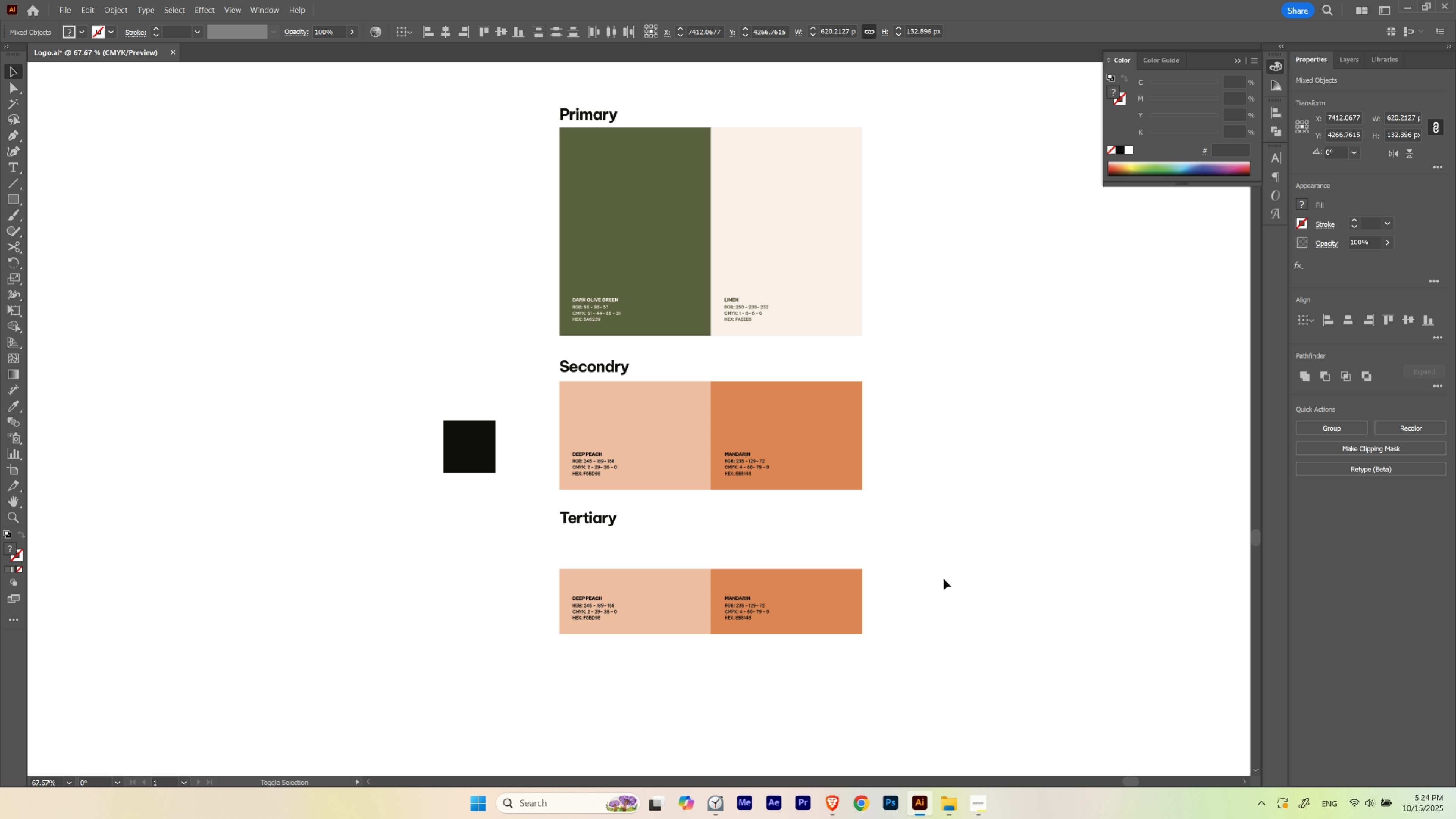 
key(Control+Shift+ShiftLeft)
 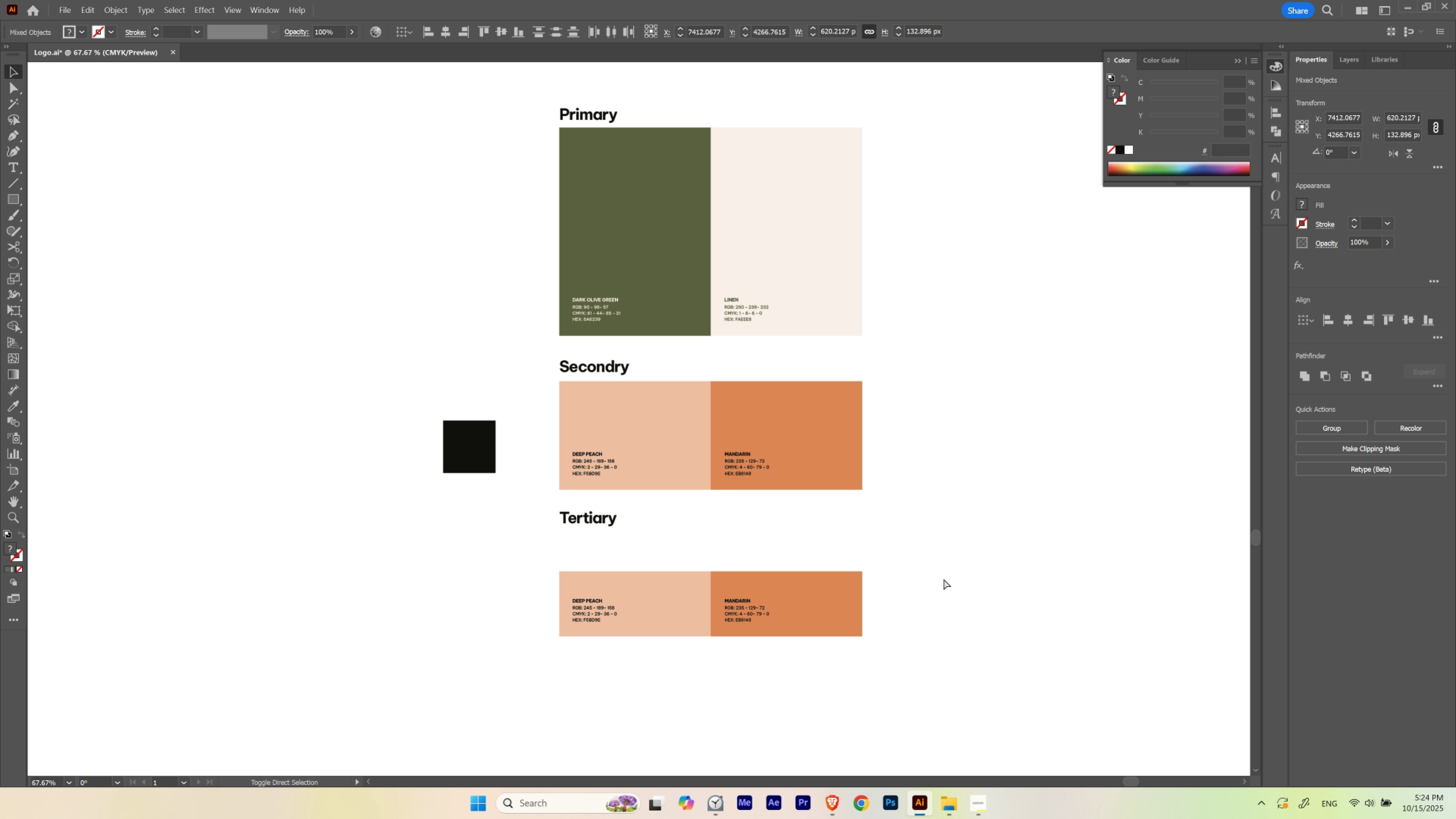 
key(Control+Shift+B)
 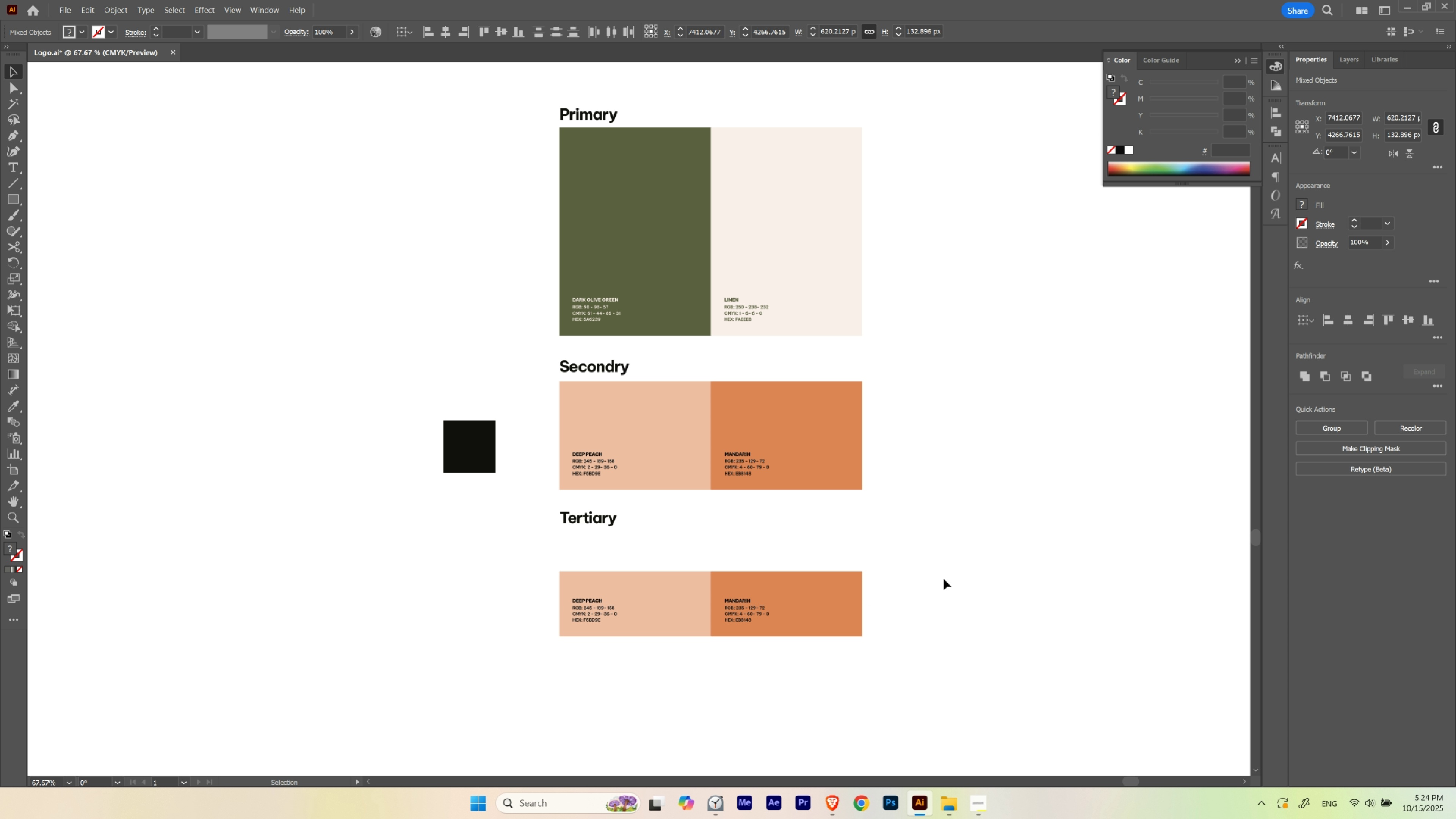 
hold_key(key=ArrowUp, duration=0.84)
 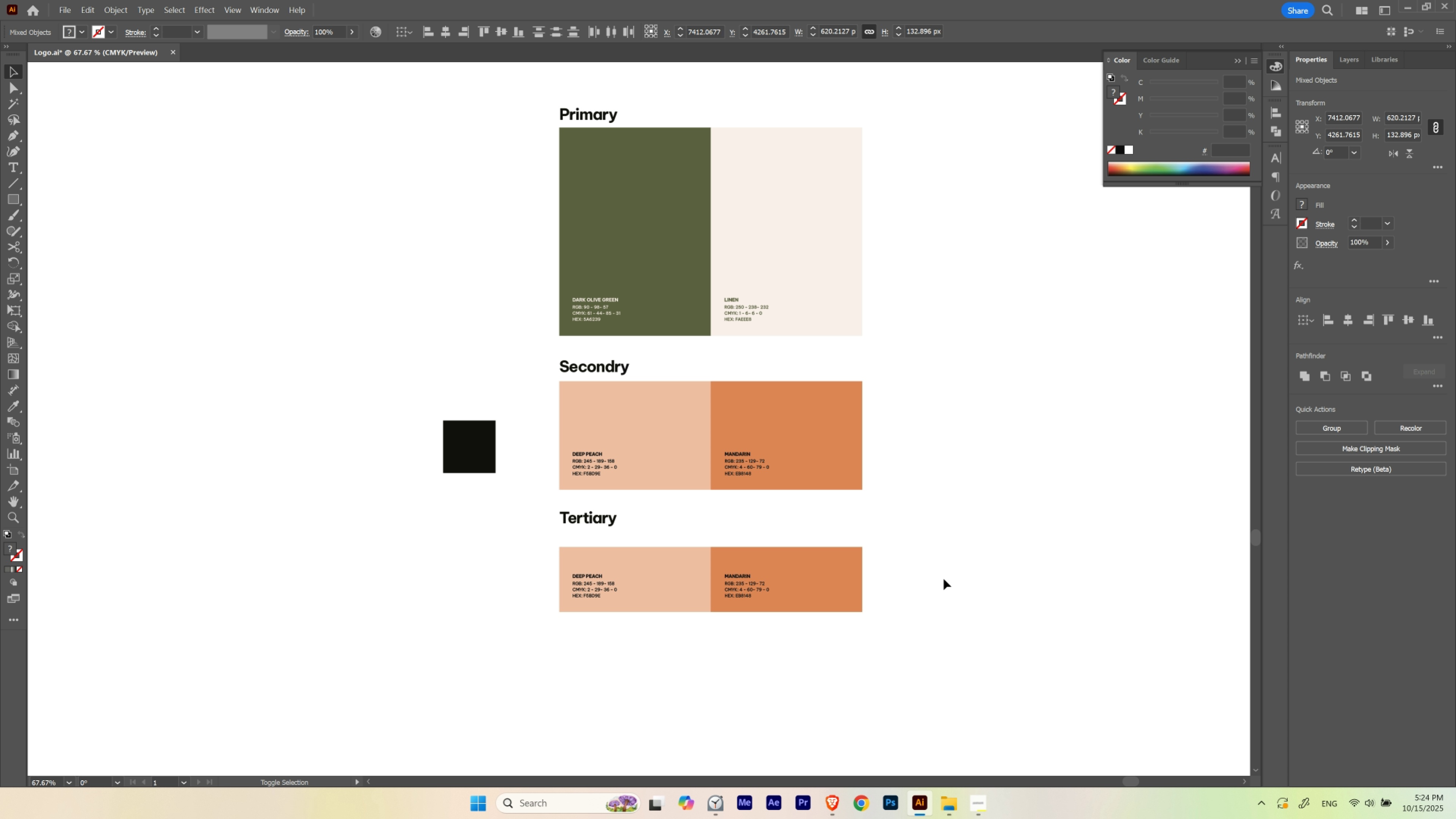 
key(Shift+ArrowUp)
 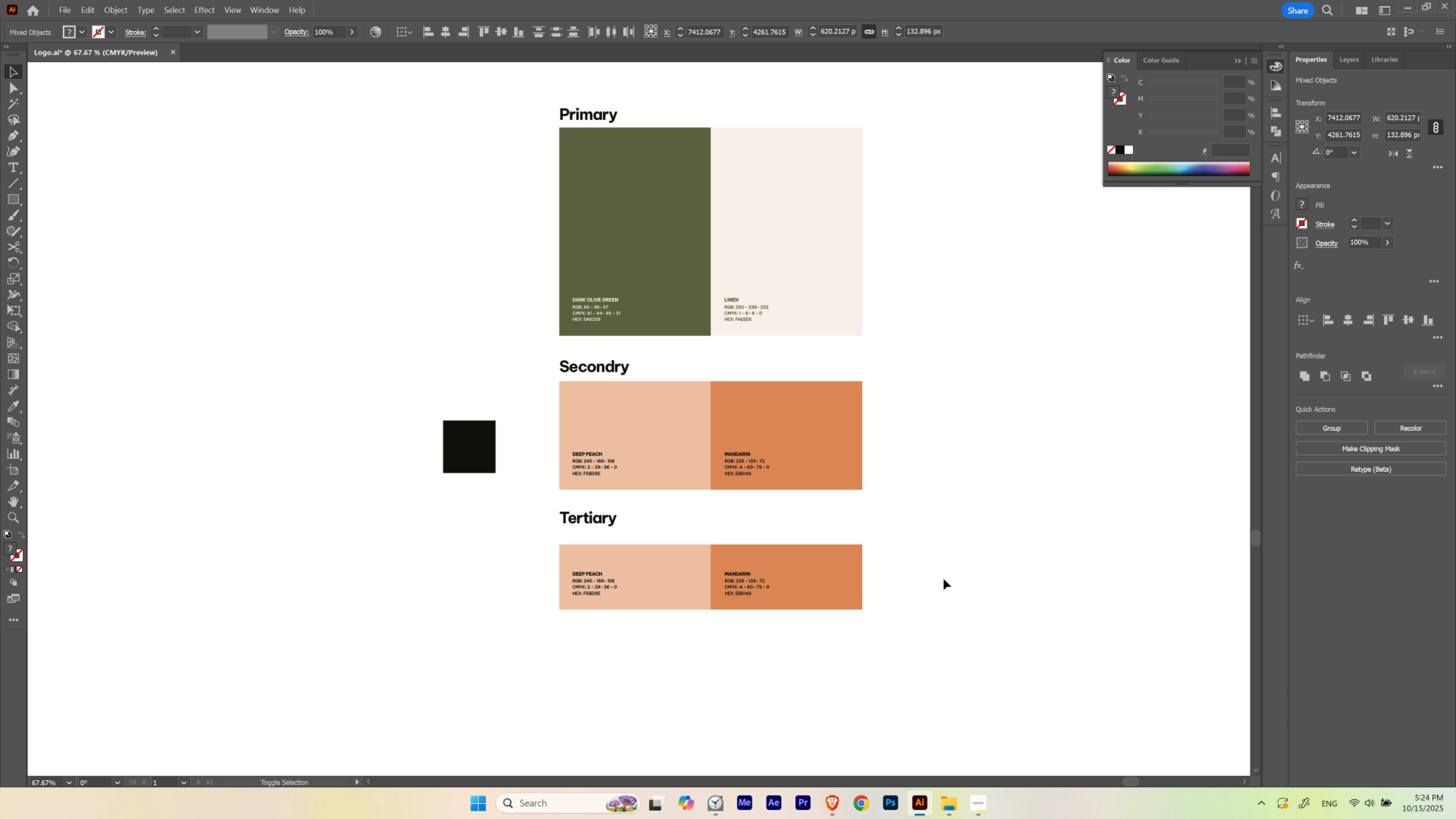 
key(Shift+ArrowUp)
 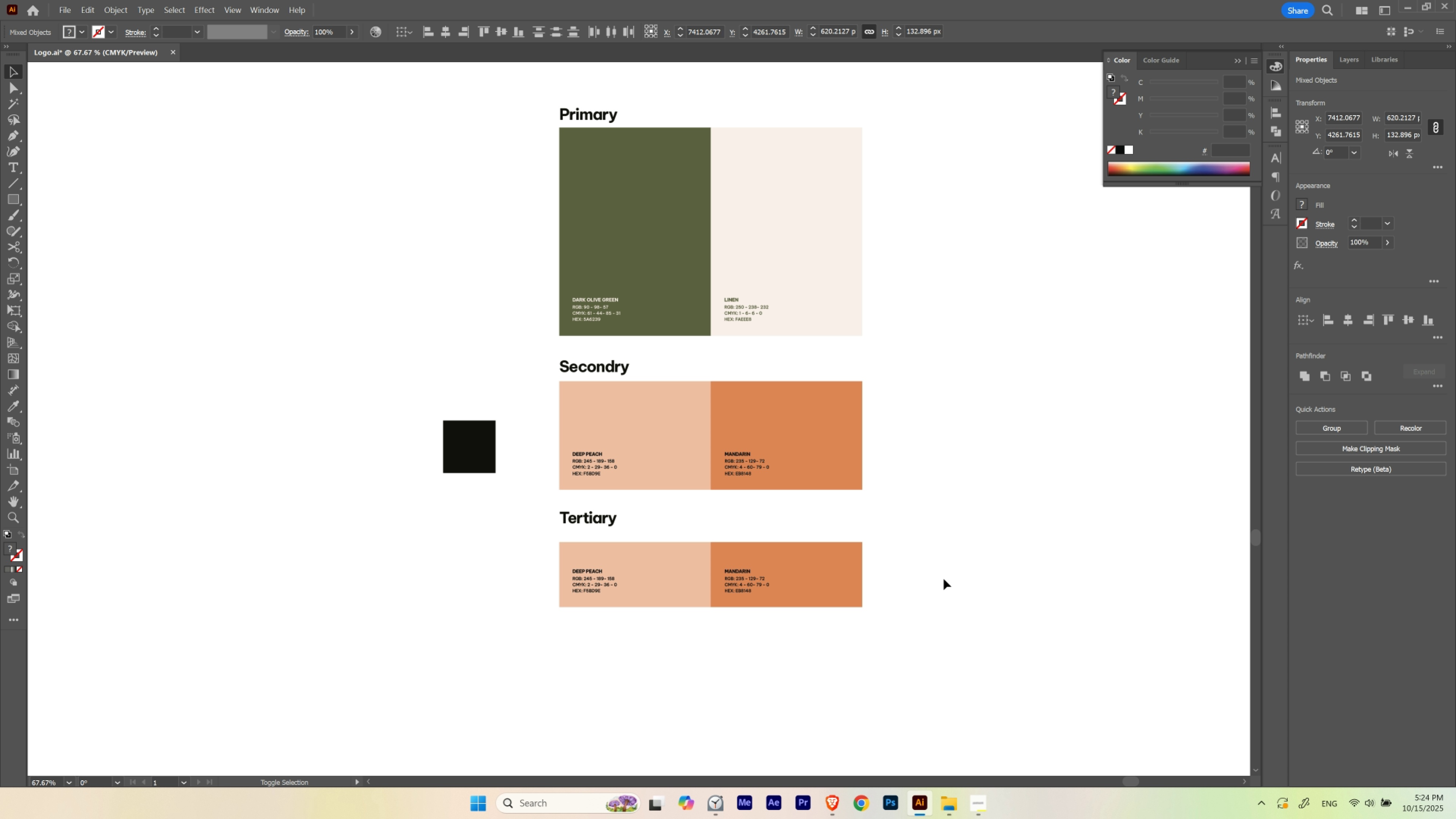 
key(Shift+ArrowUp)
 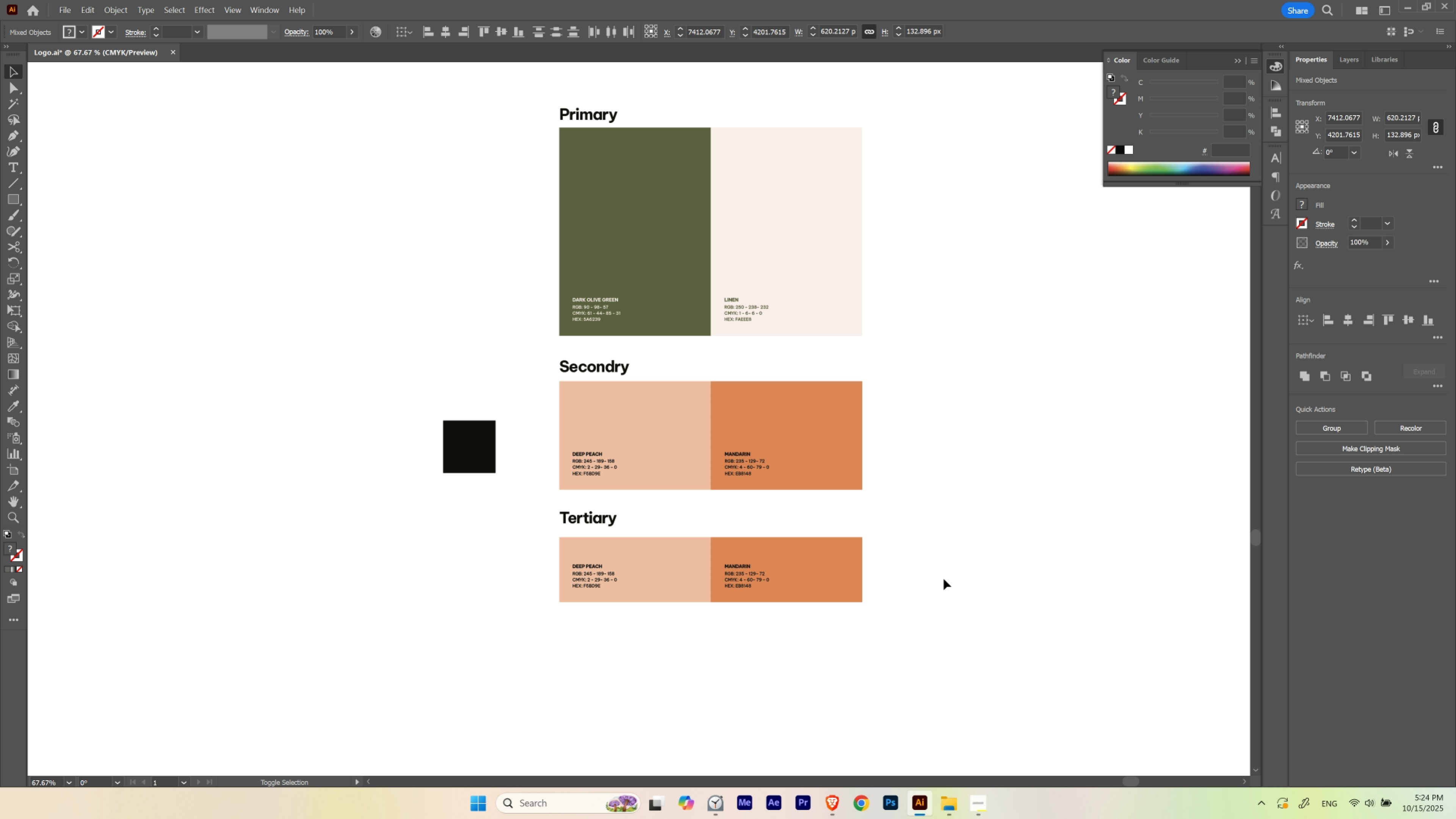 
key(Shift+ArrowUp)
 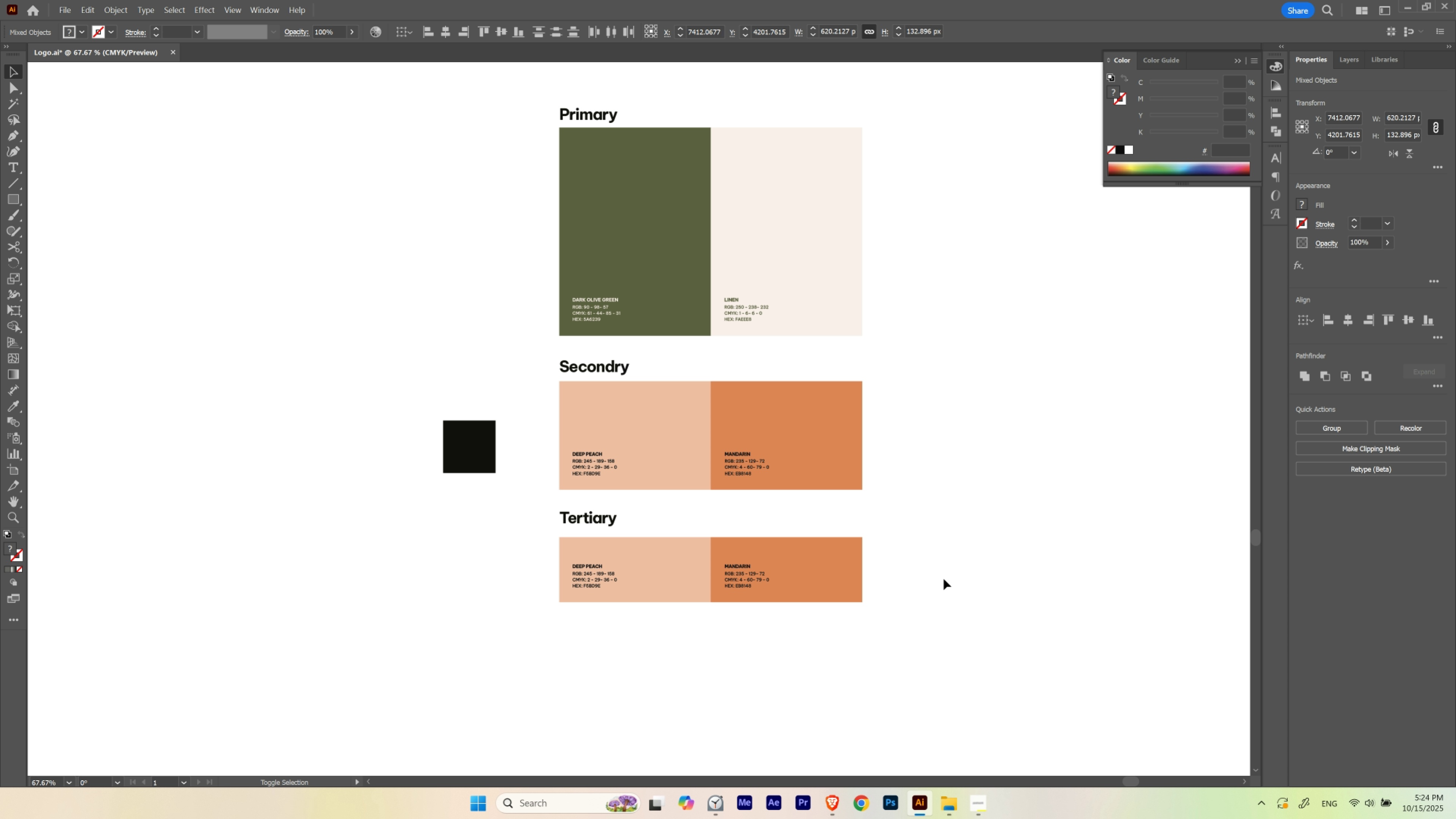 
key(Shift+ArrowUp)
 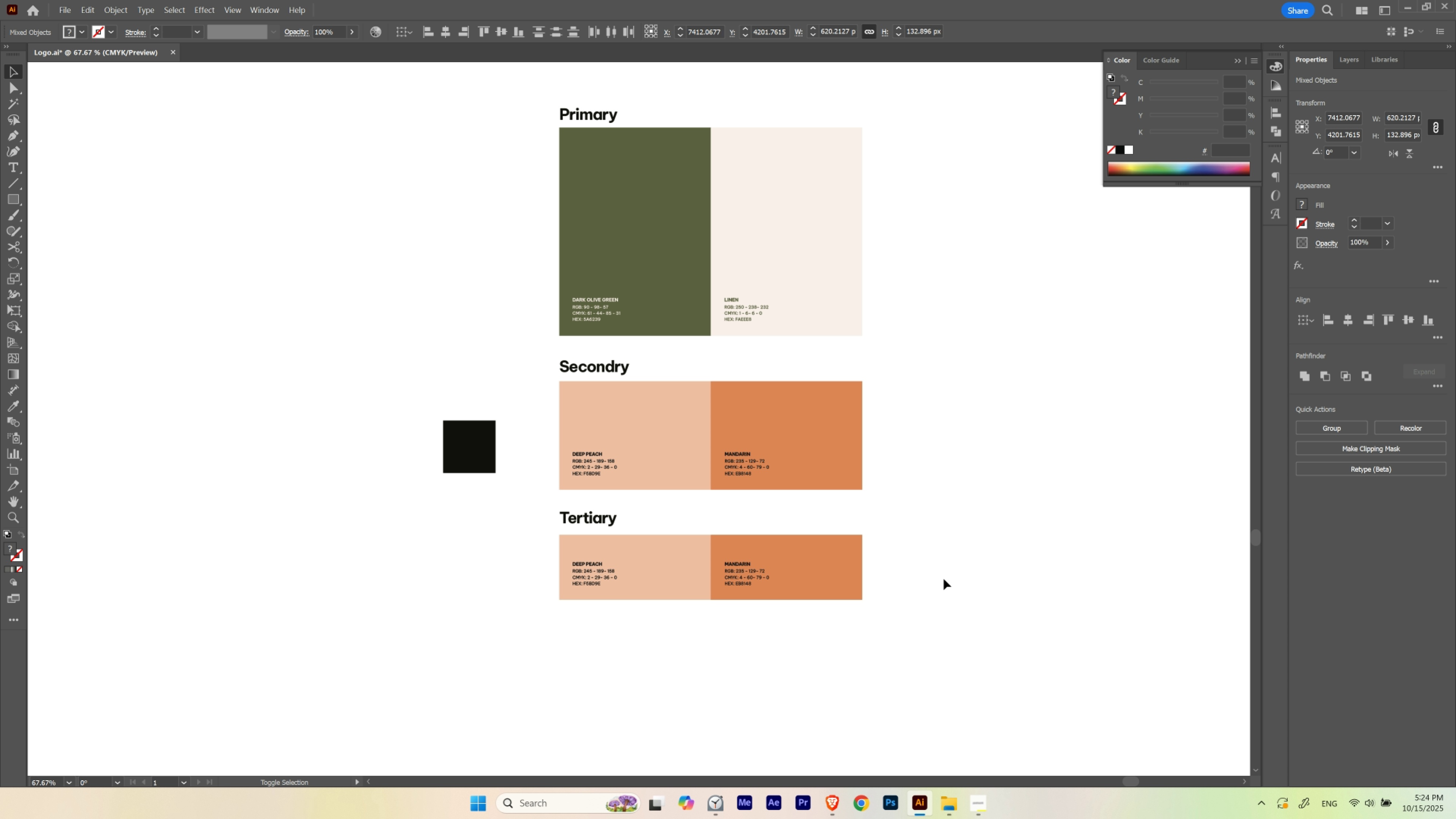 
key(Shift+ArrowUp)
 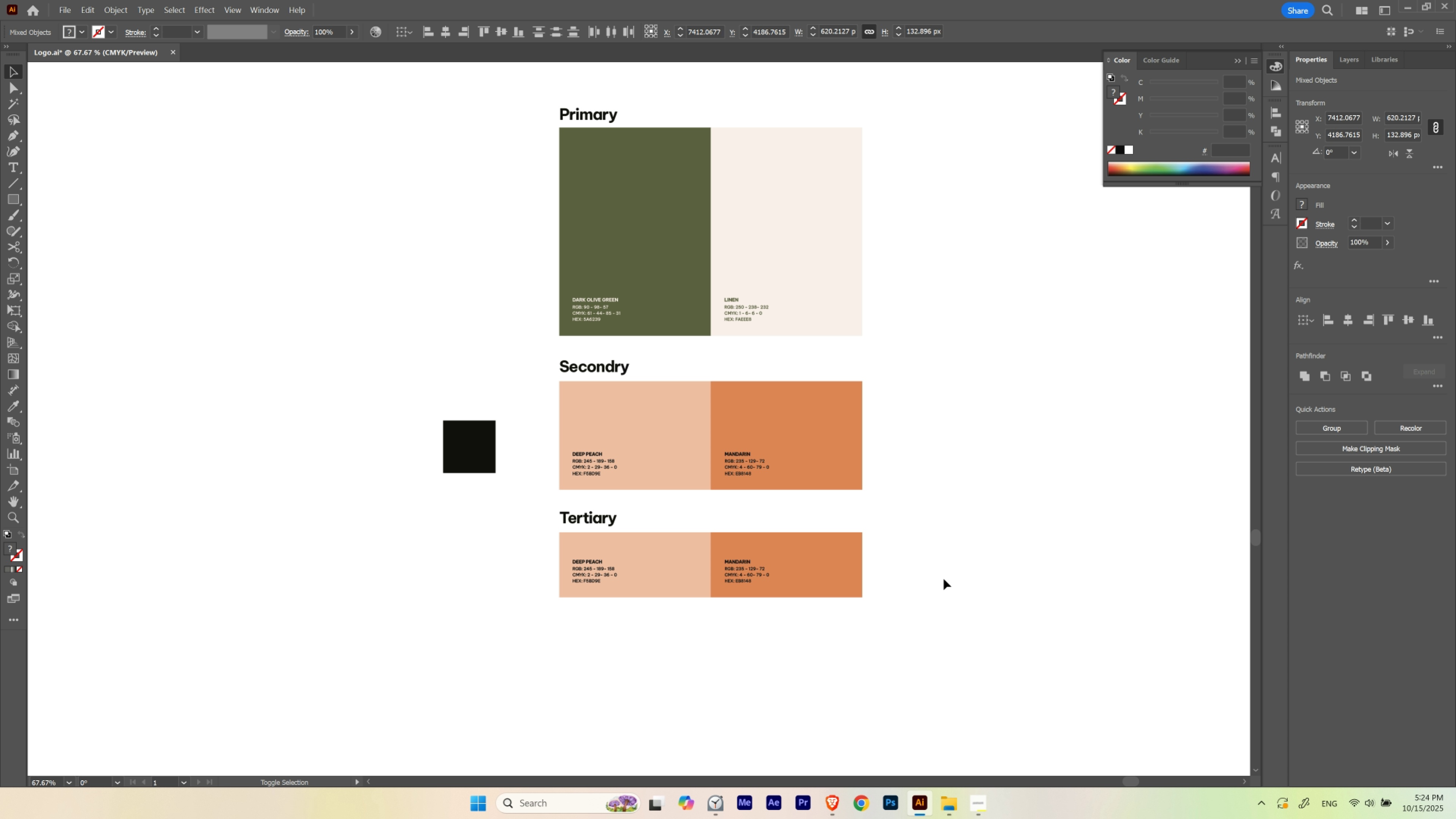 
key(Shift+ArrowDown)
 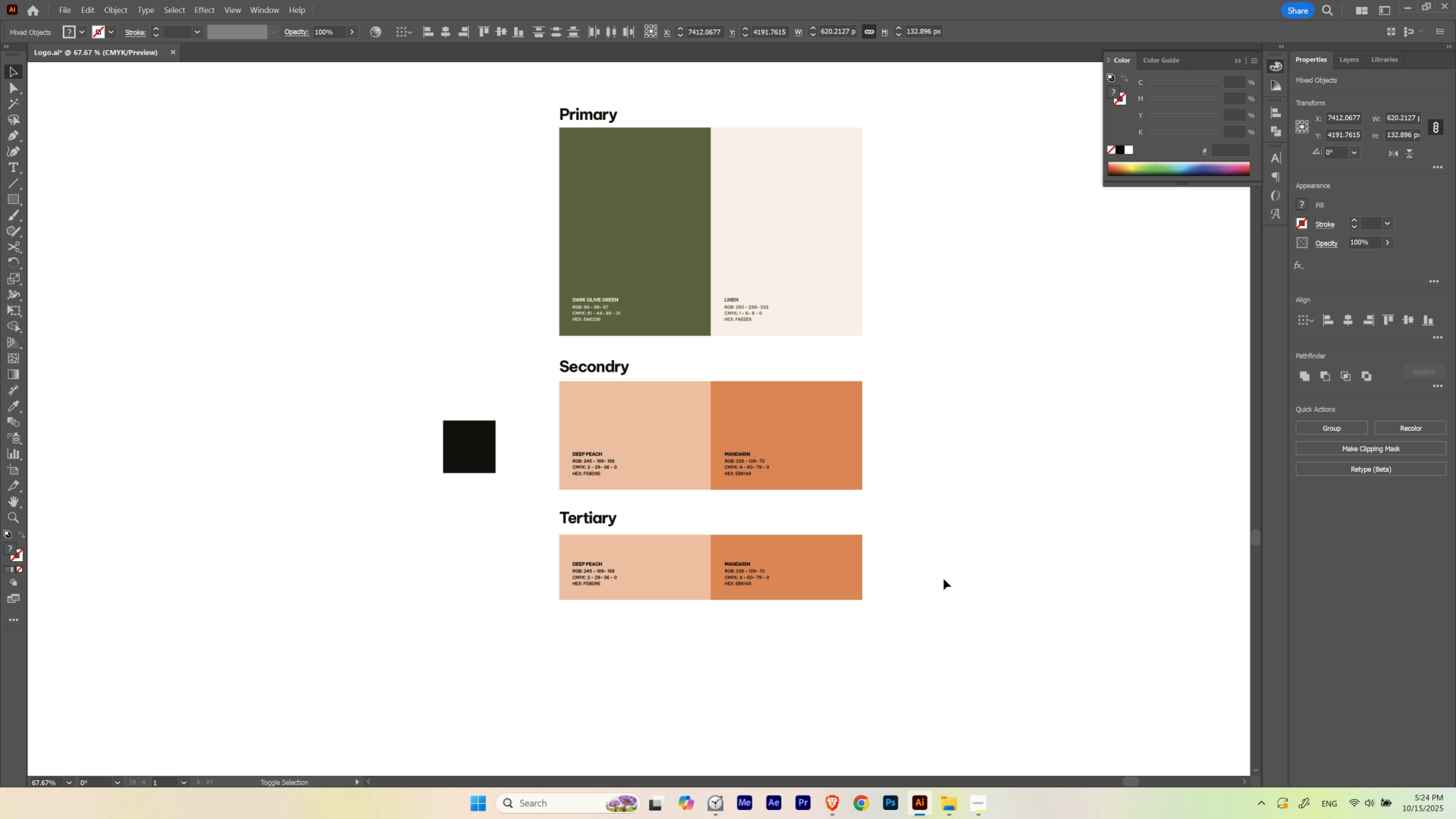 
key(Shift+ArrowUp)
 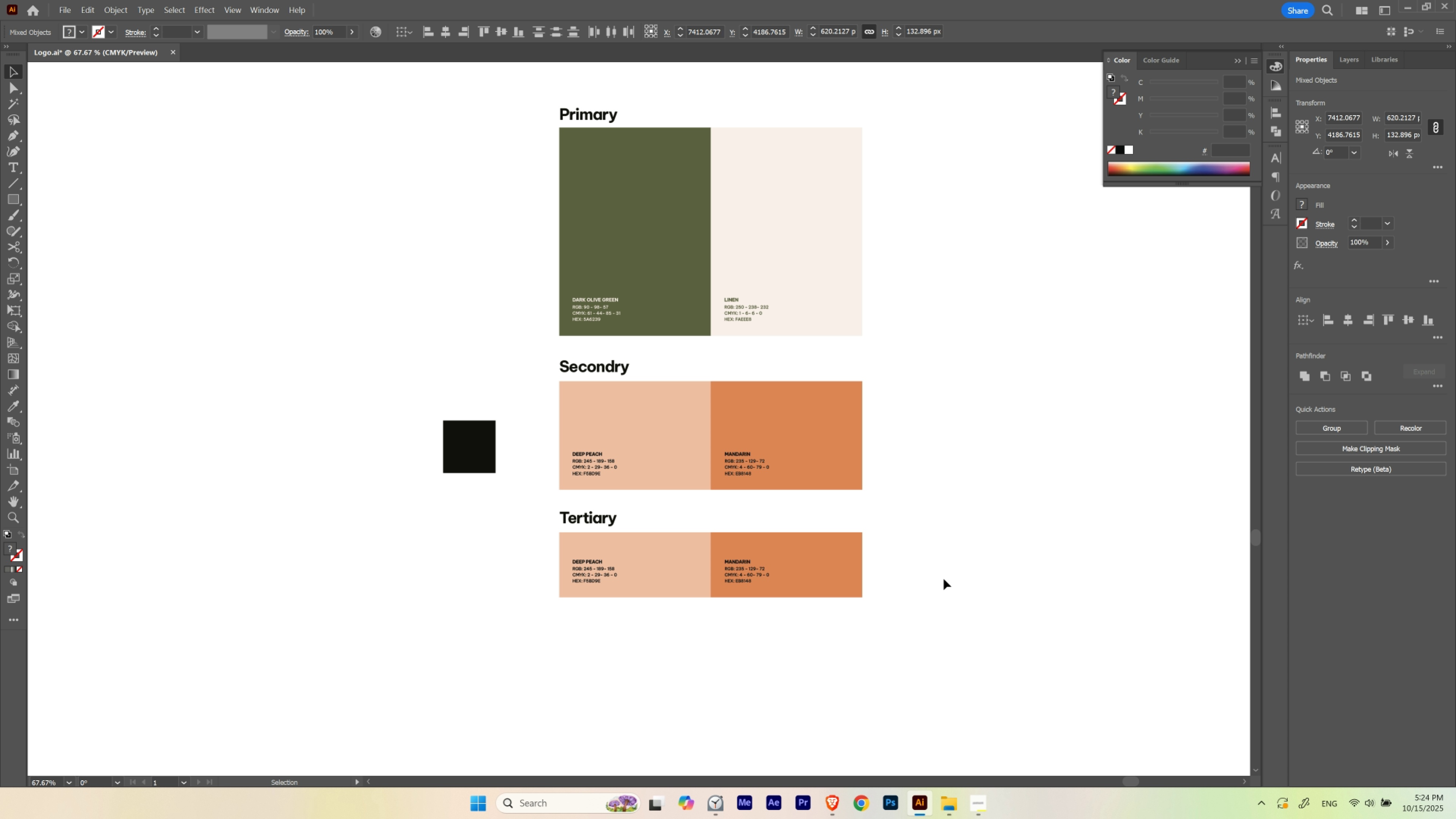 
left_click([944, 579])
 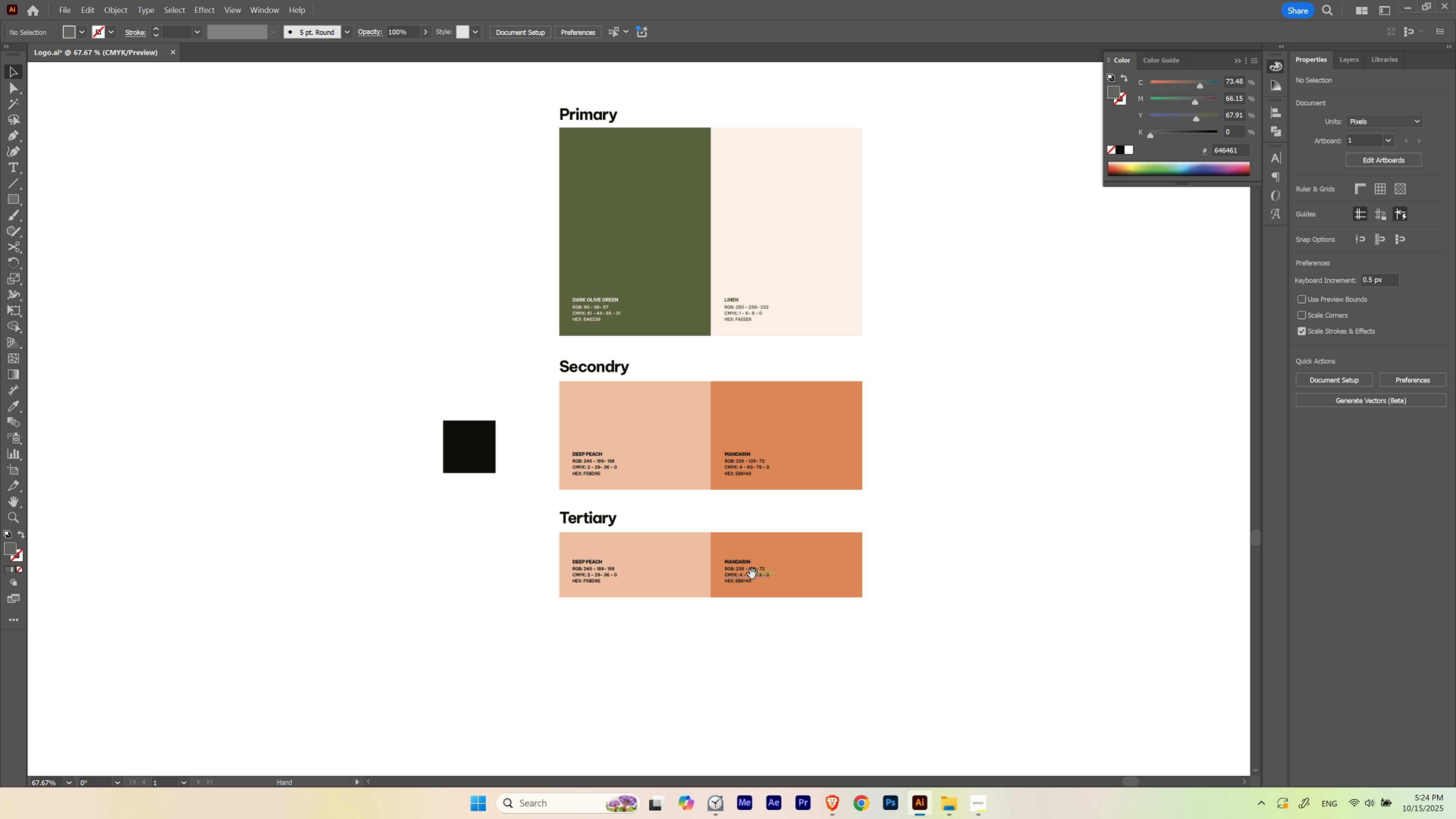 
hold_key(key=Space, duration=2.19)
 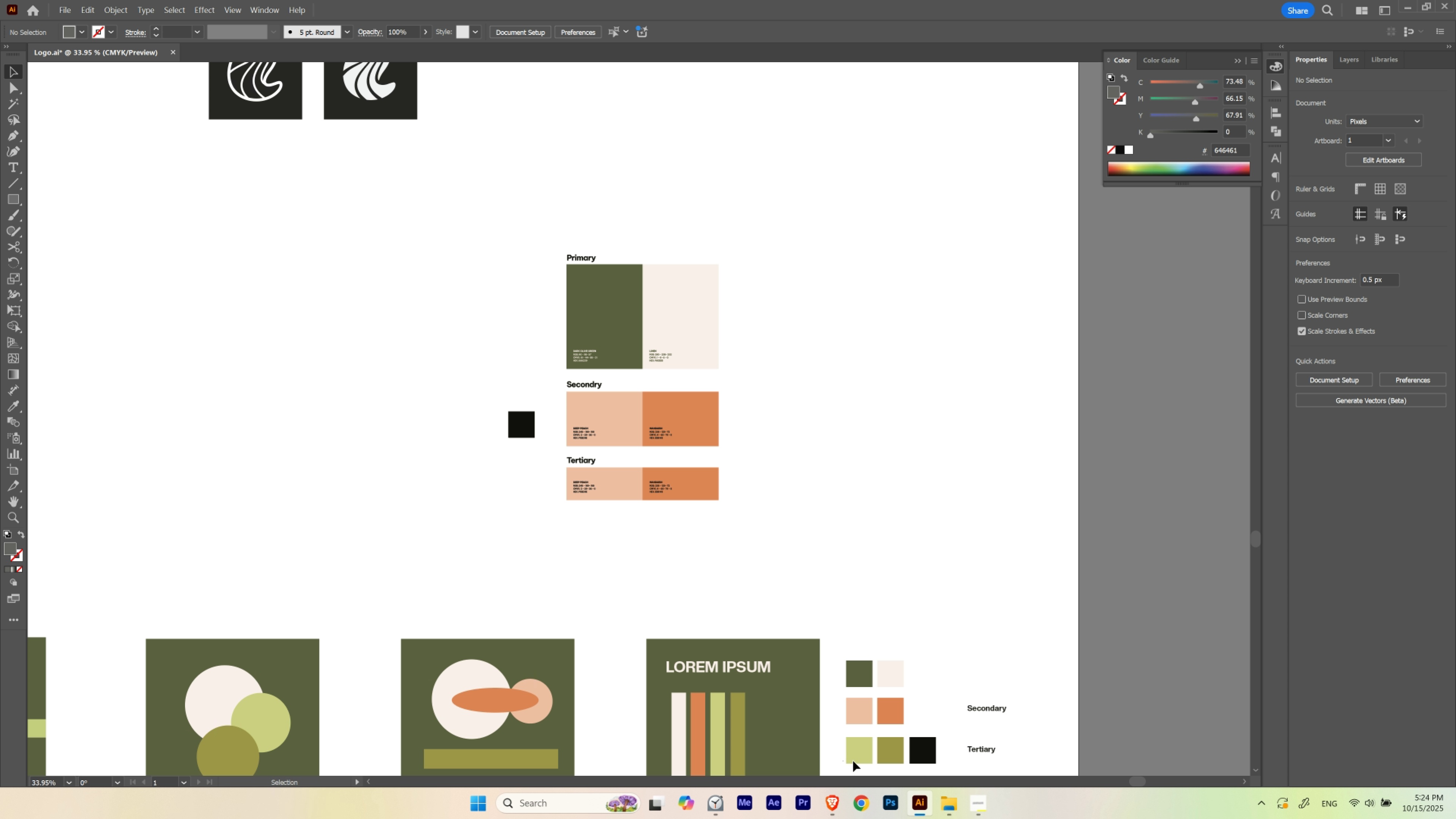 
left_click_drag(start_coordinate=[776, 553], to_coordinate=[699, 555])
 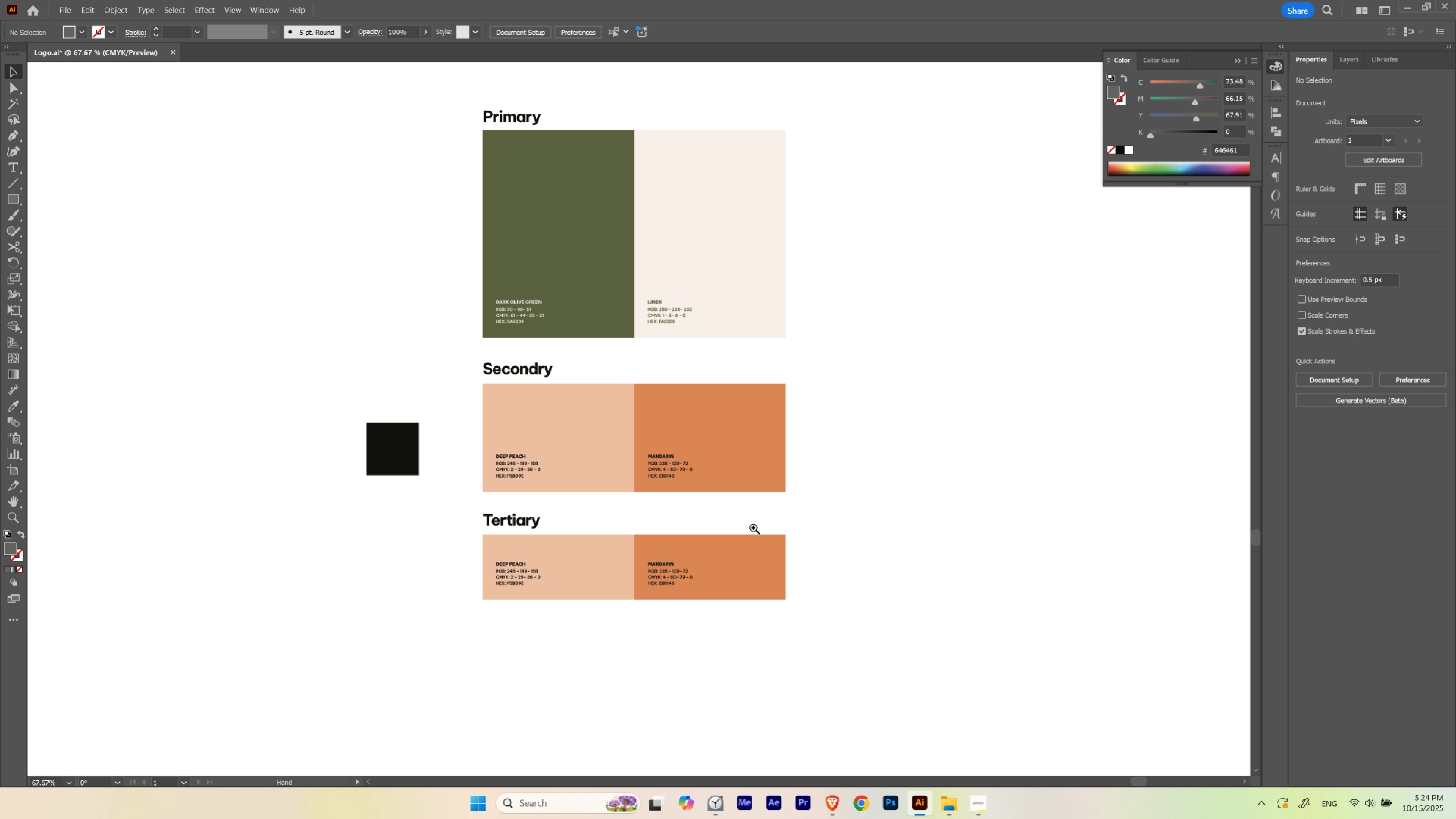 
hold_key(key=ControlLeft, duration=0.5)
left_click_drag(start_coordinate=[742, 531], to_coordinate=[667, 560])
 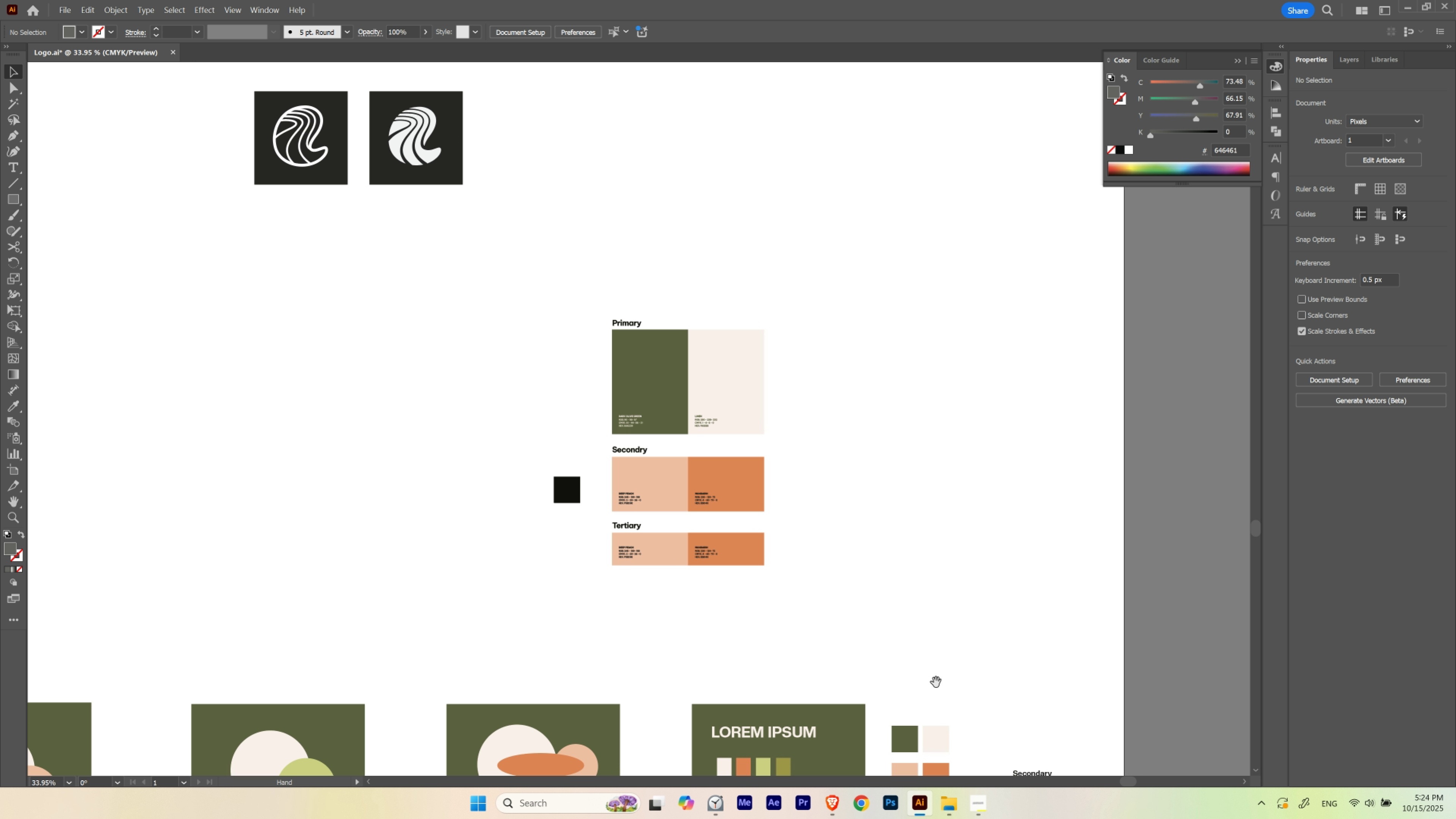 
left_click_drag(start_coordinate=[936, 682], to_coordinate=[890, 617])
 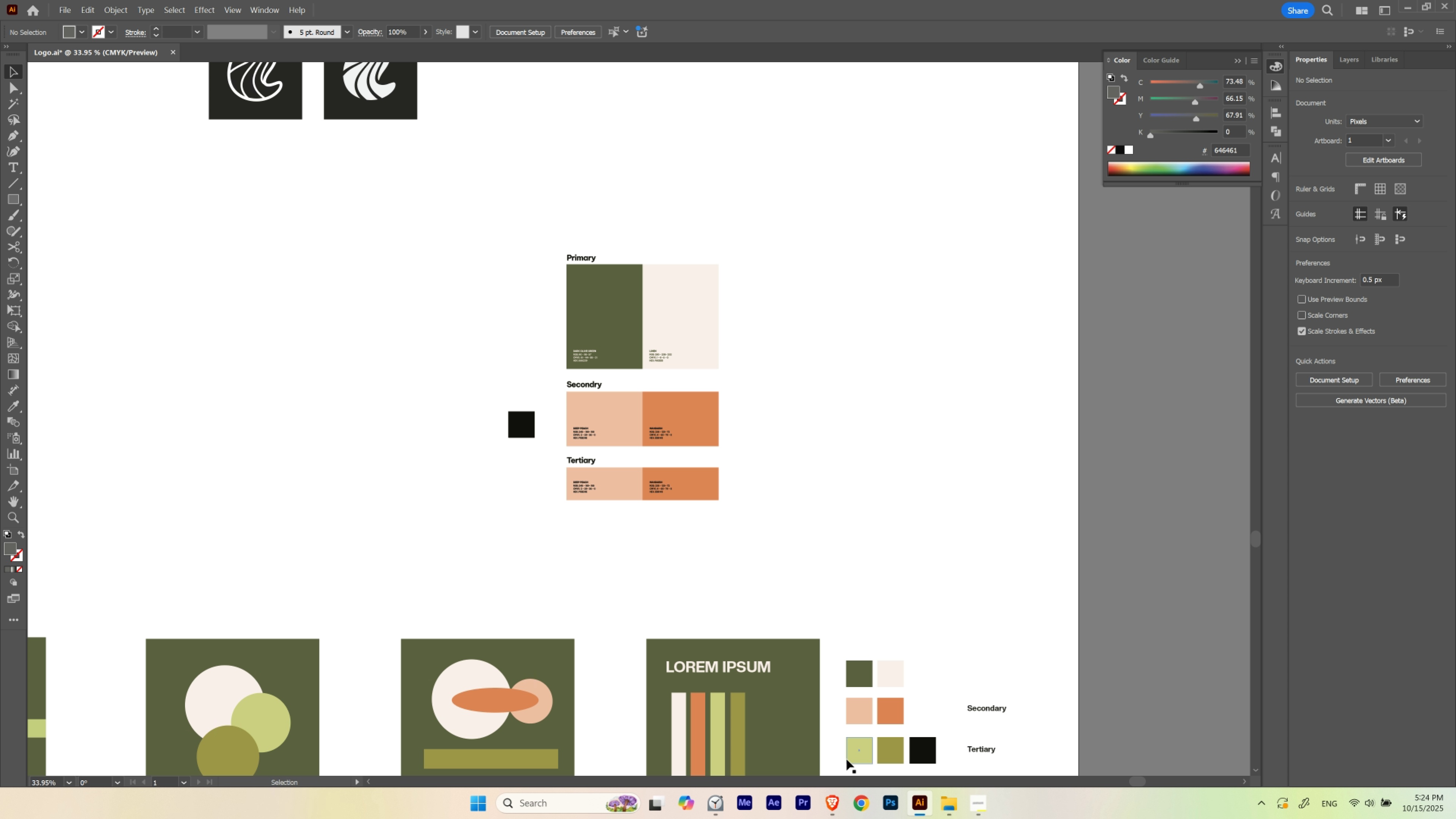 
left_click_drag(start_coordinate=[842, 761], to_coordinate=[944, 748])
 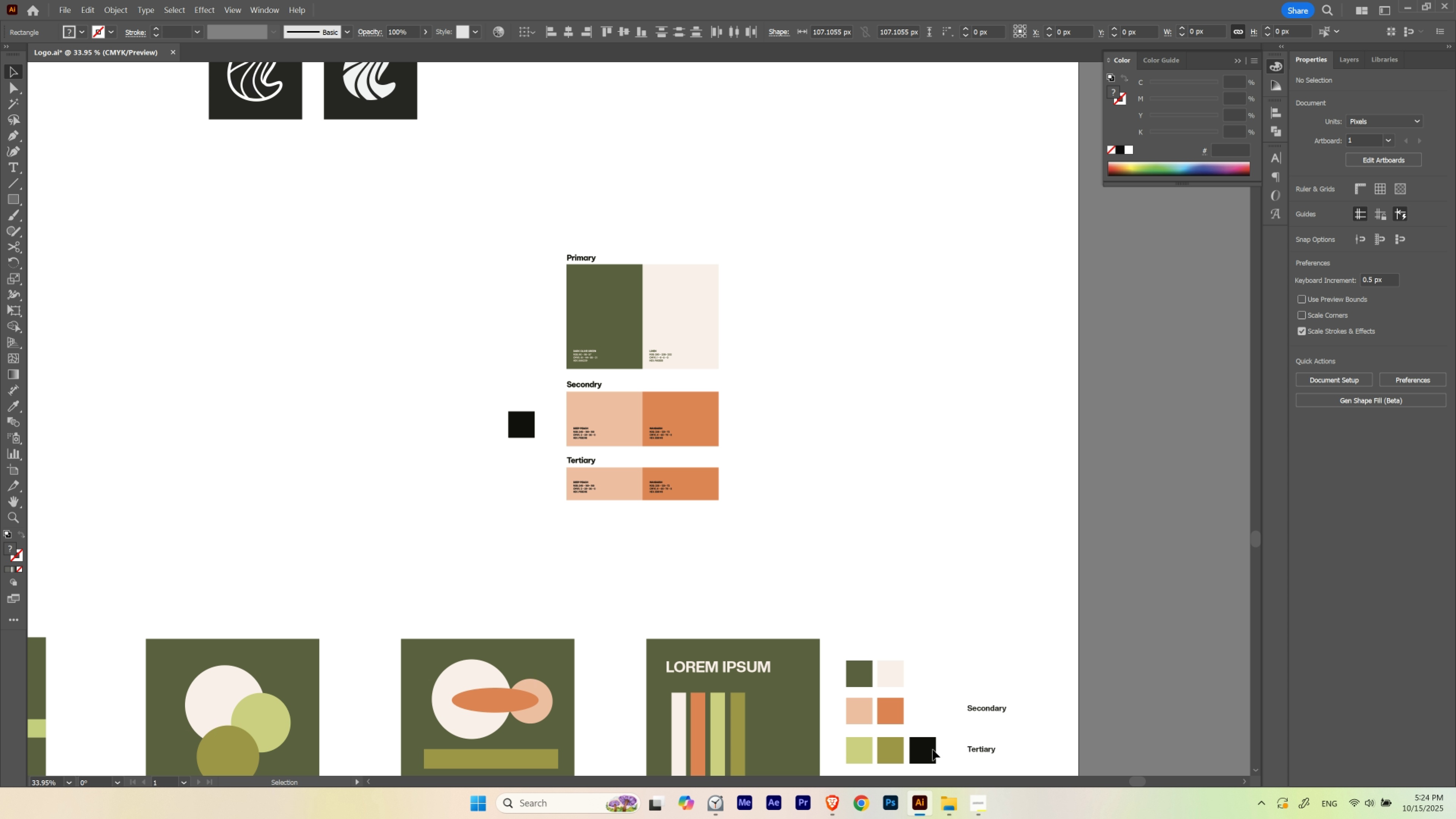 
hold_key(key=AltLeft, duration=1.53)
left_click_drag(start_coordinate=[930, 750], to_coordinate=[671, 536])
 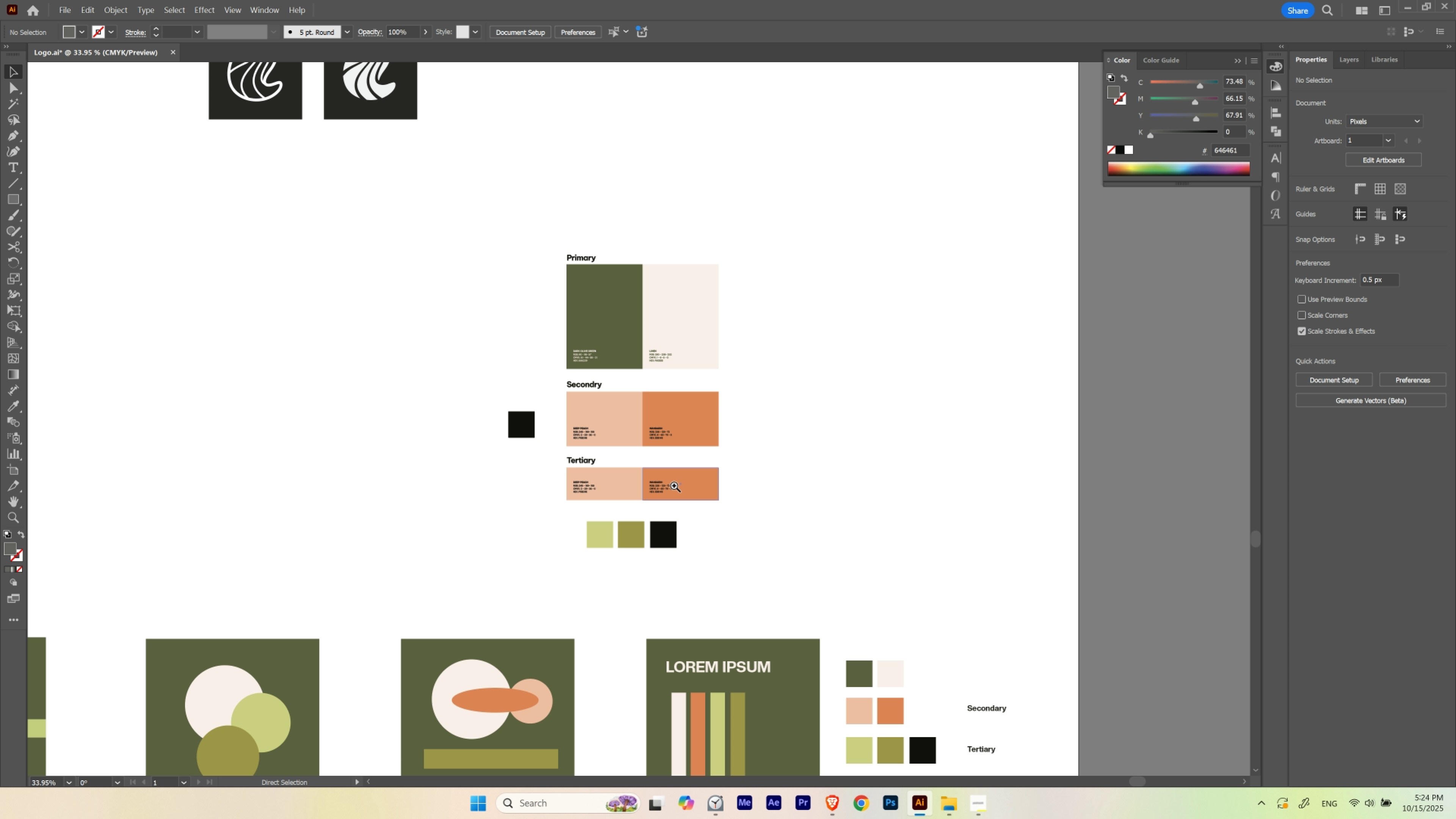 
hold_key(key=AltLeft, duration=0.5)
 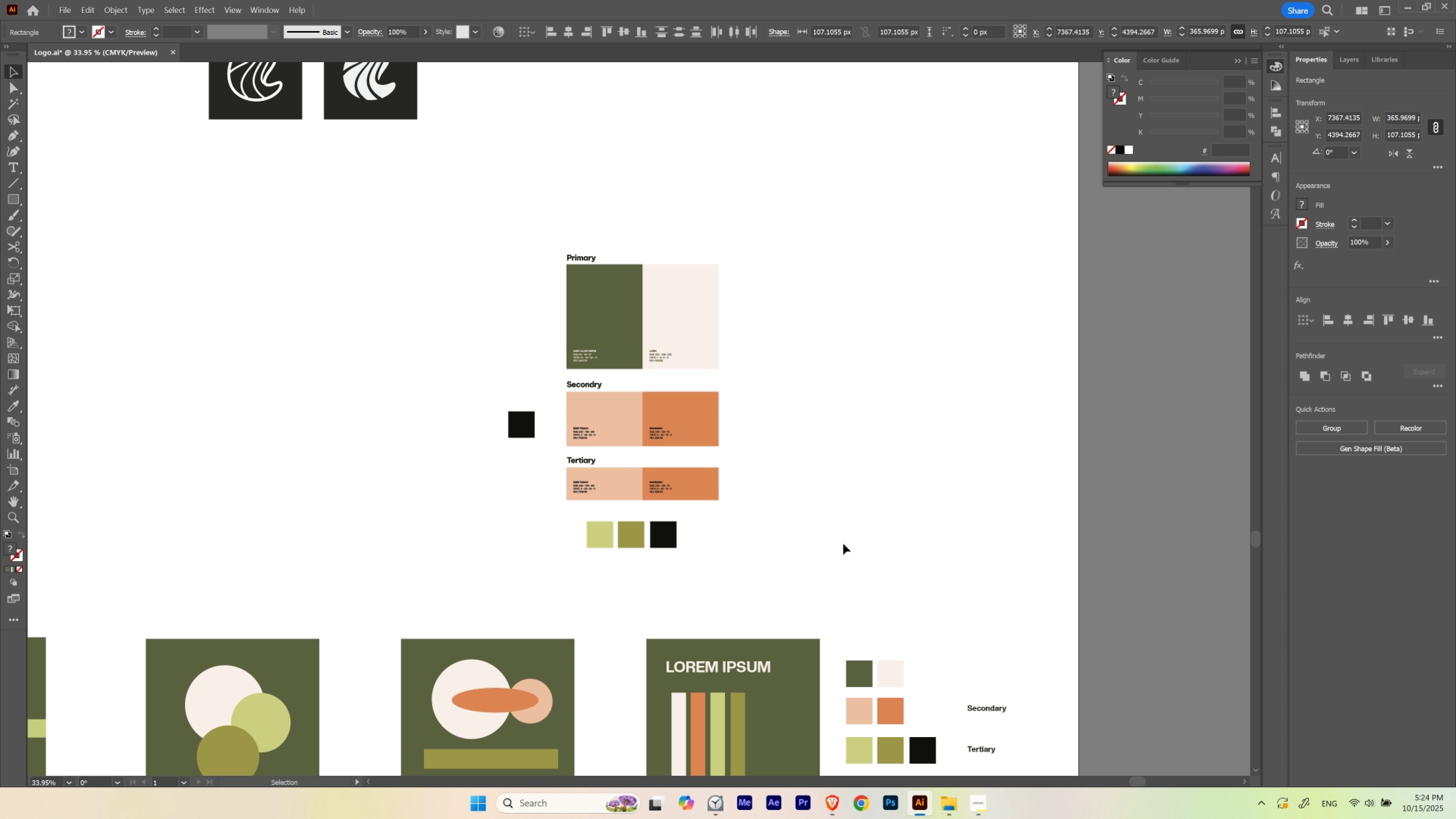 
left_click([843, 543])
 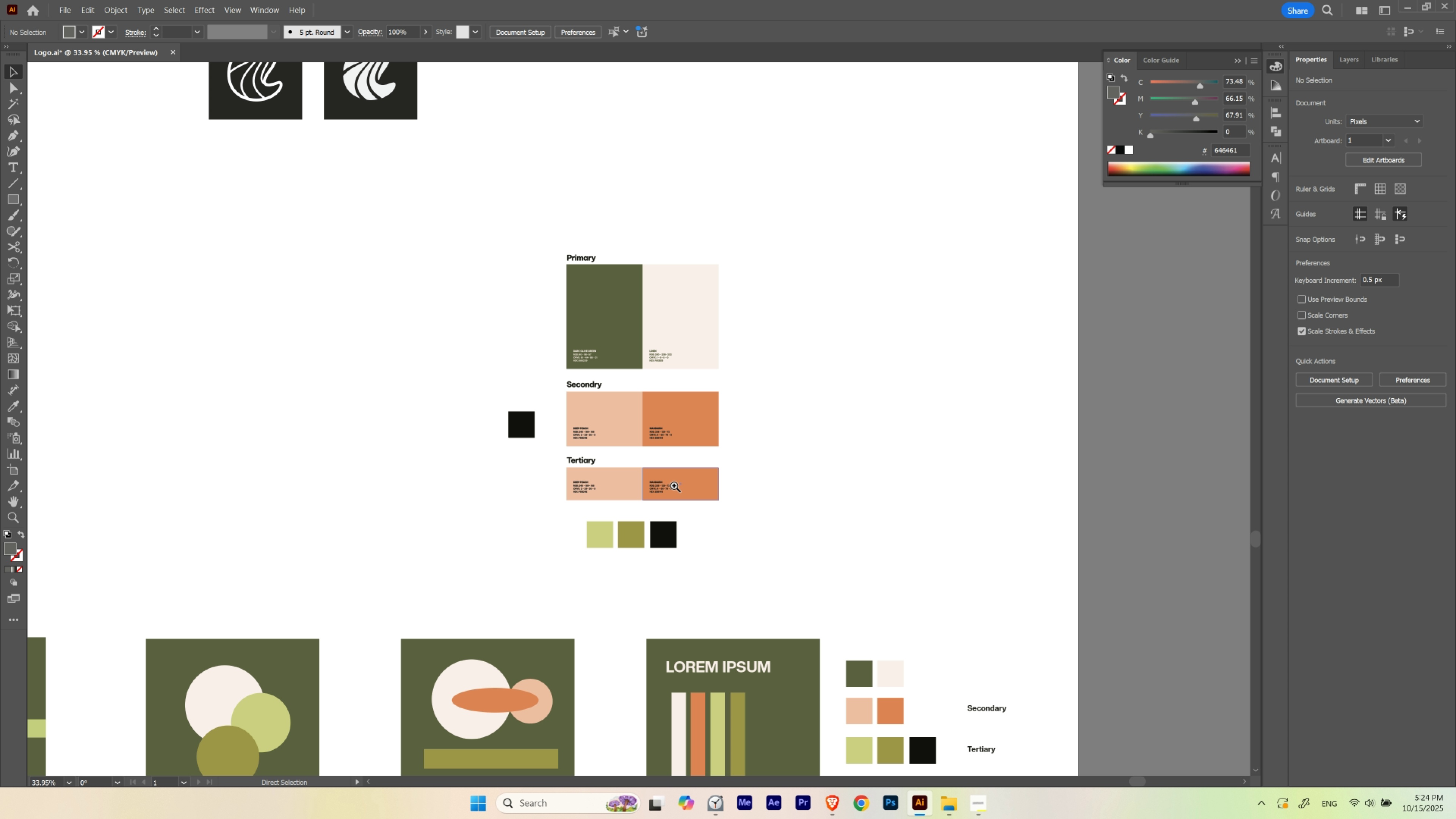 
hold_key(key=ControlLeft, duration=0.97)
 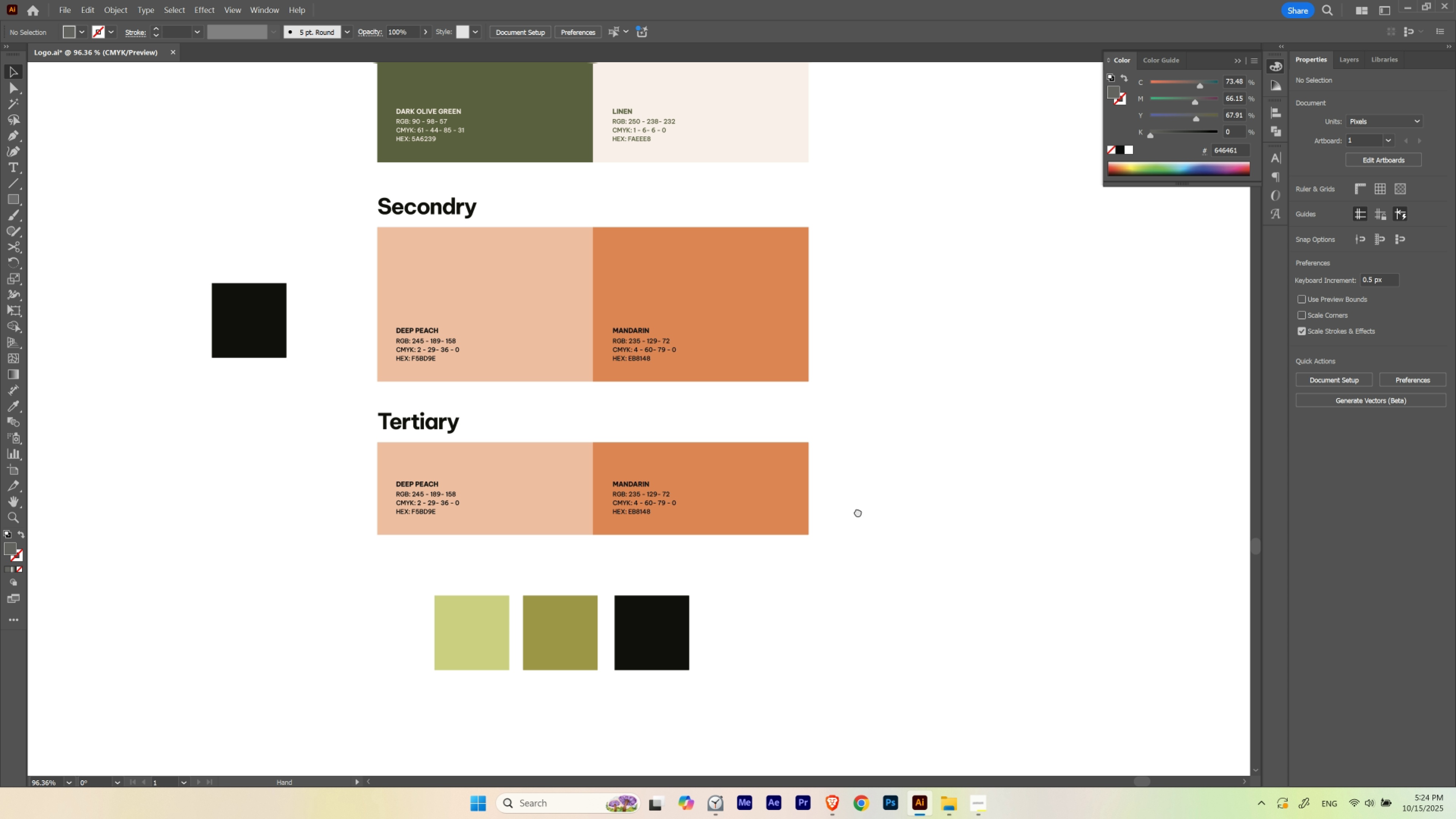 
hold_key(key=Space, duration=1.52)
 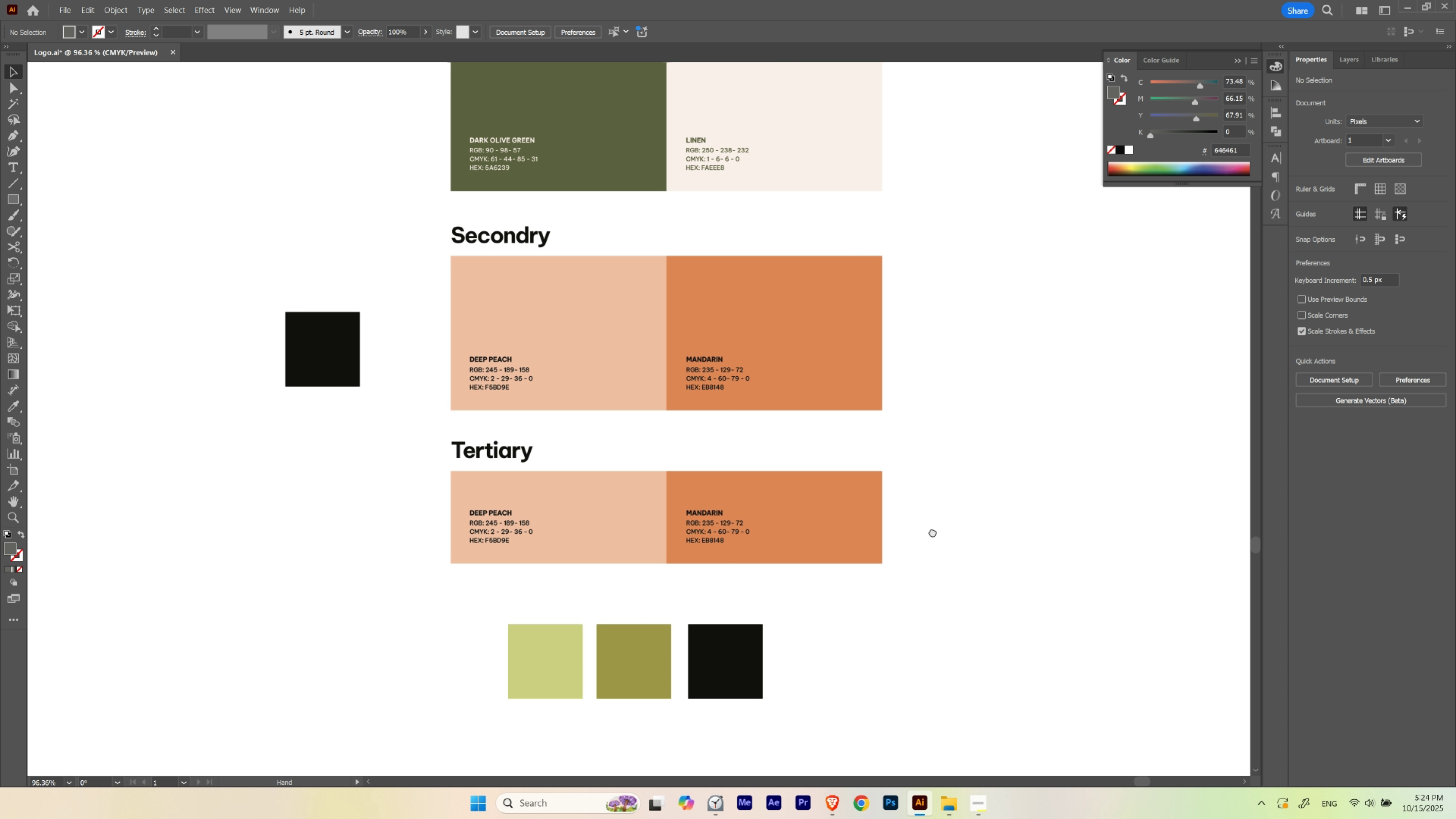 
left_click_drag(start_coordinate=[669, 482], to_coordinate=[785, 501])
 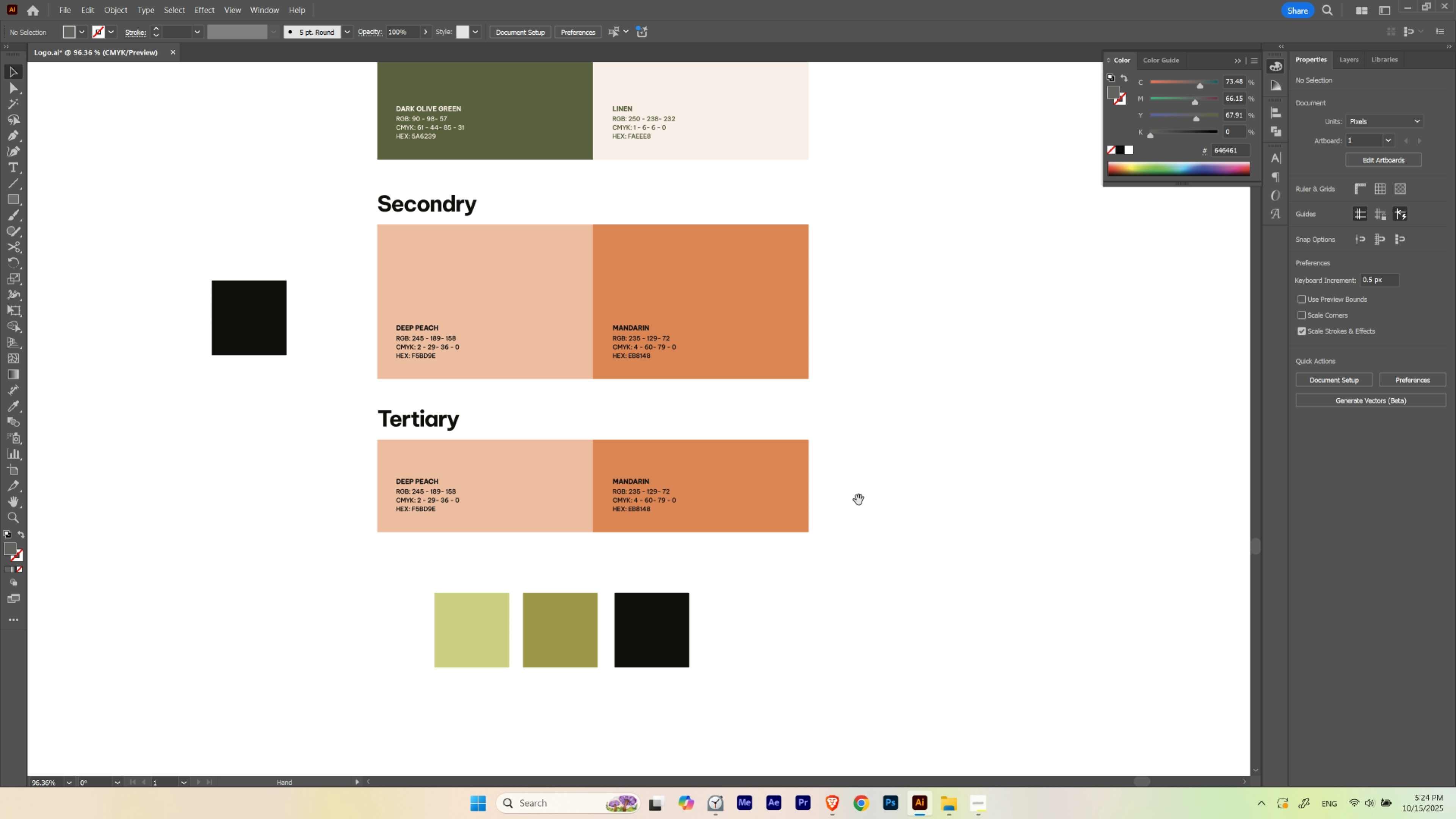 
left_click_drag(start_coordinate=[859, 500], to_coordinate=[933, 532])
 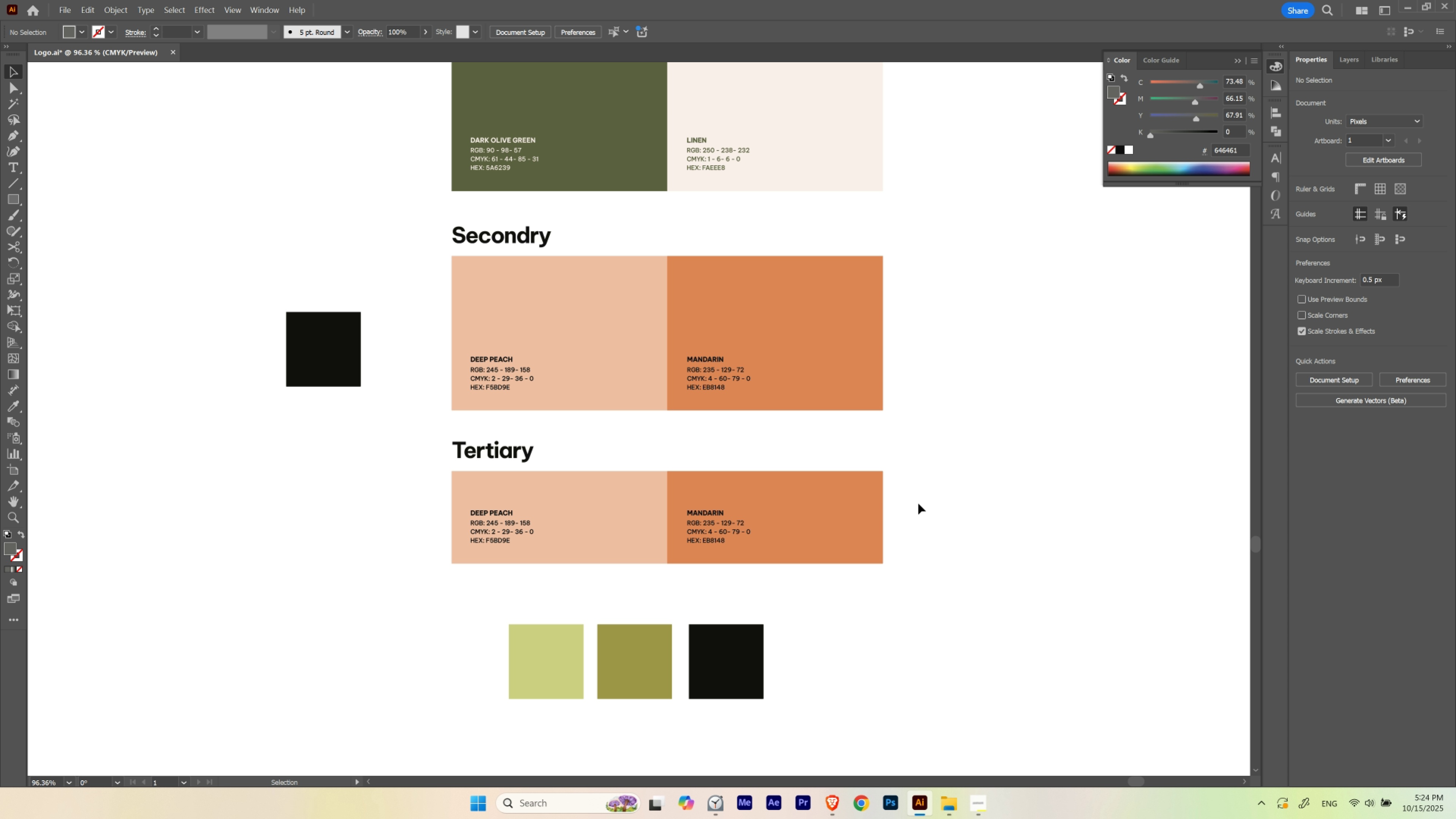 
hold_key(key=Space, duration=0.85)
 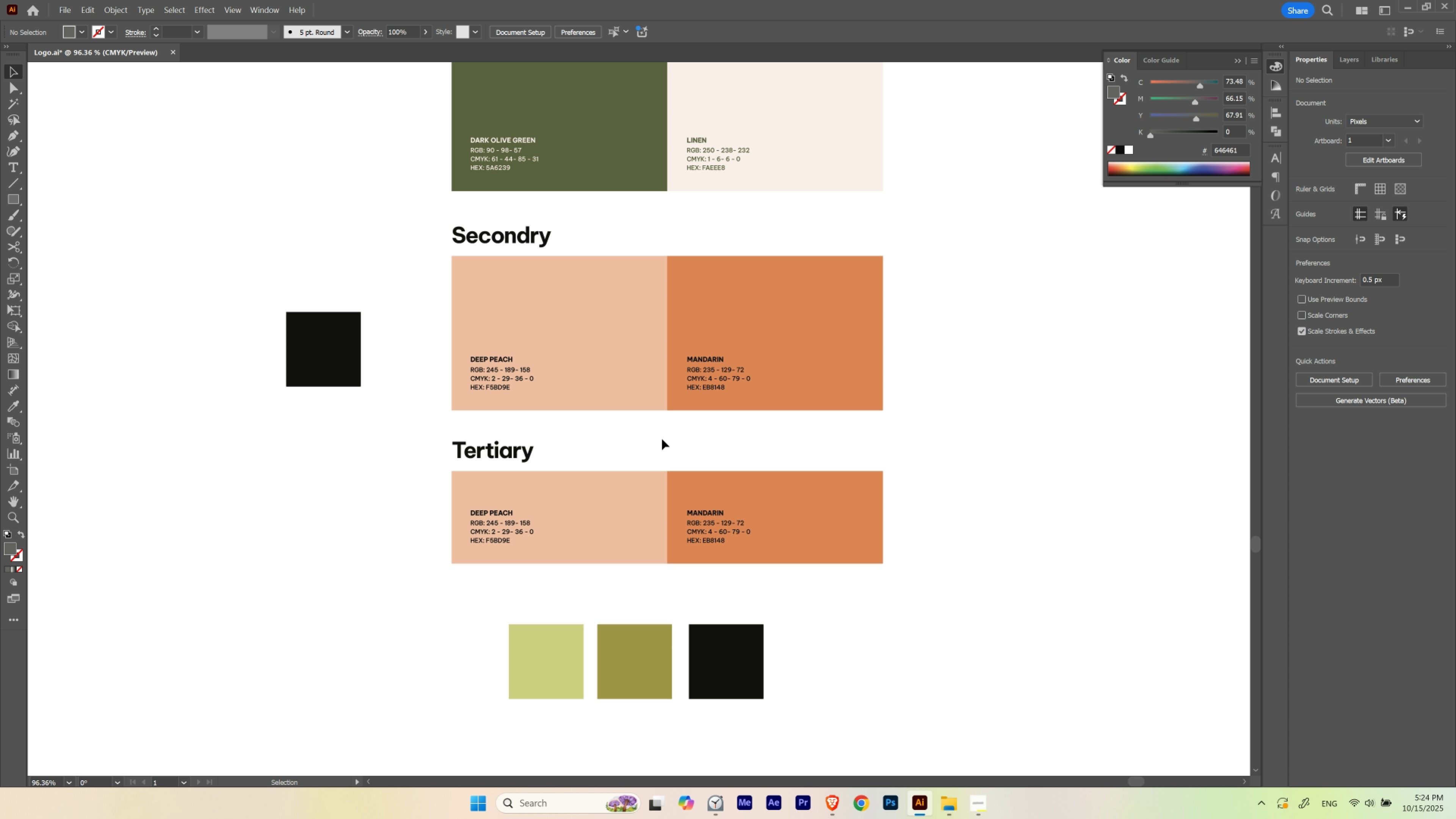 
left_click_drag(start_coordinate=[642, 442], to_coordinate=[702, 477])
 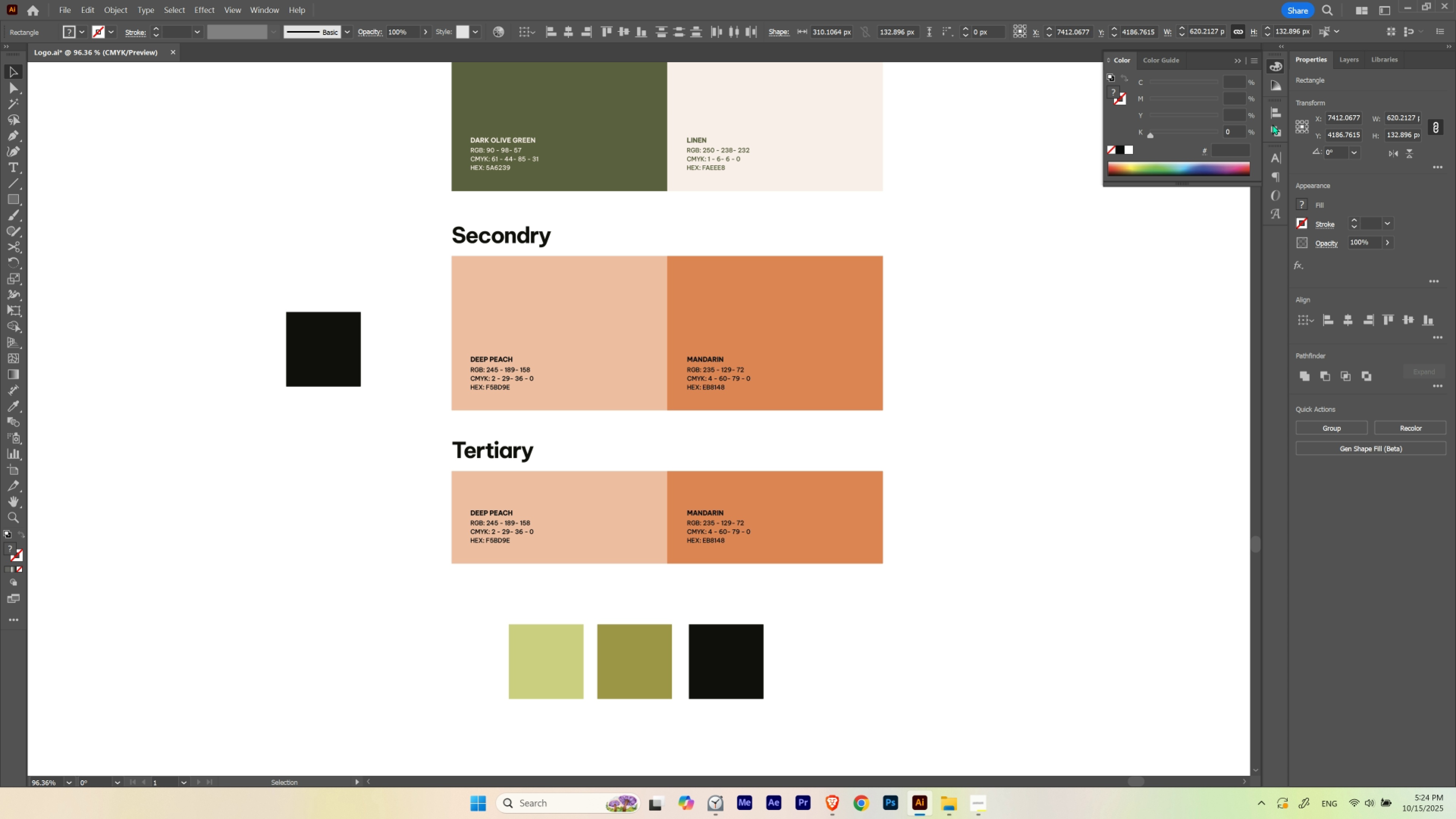 
left_click([1272, 130])
 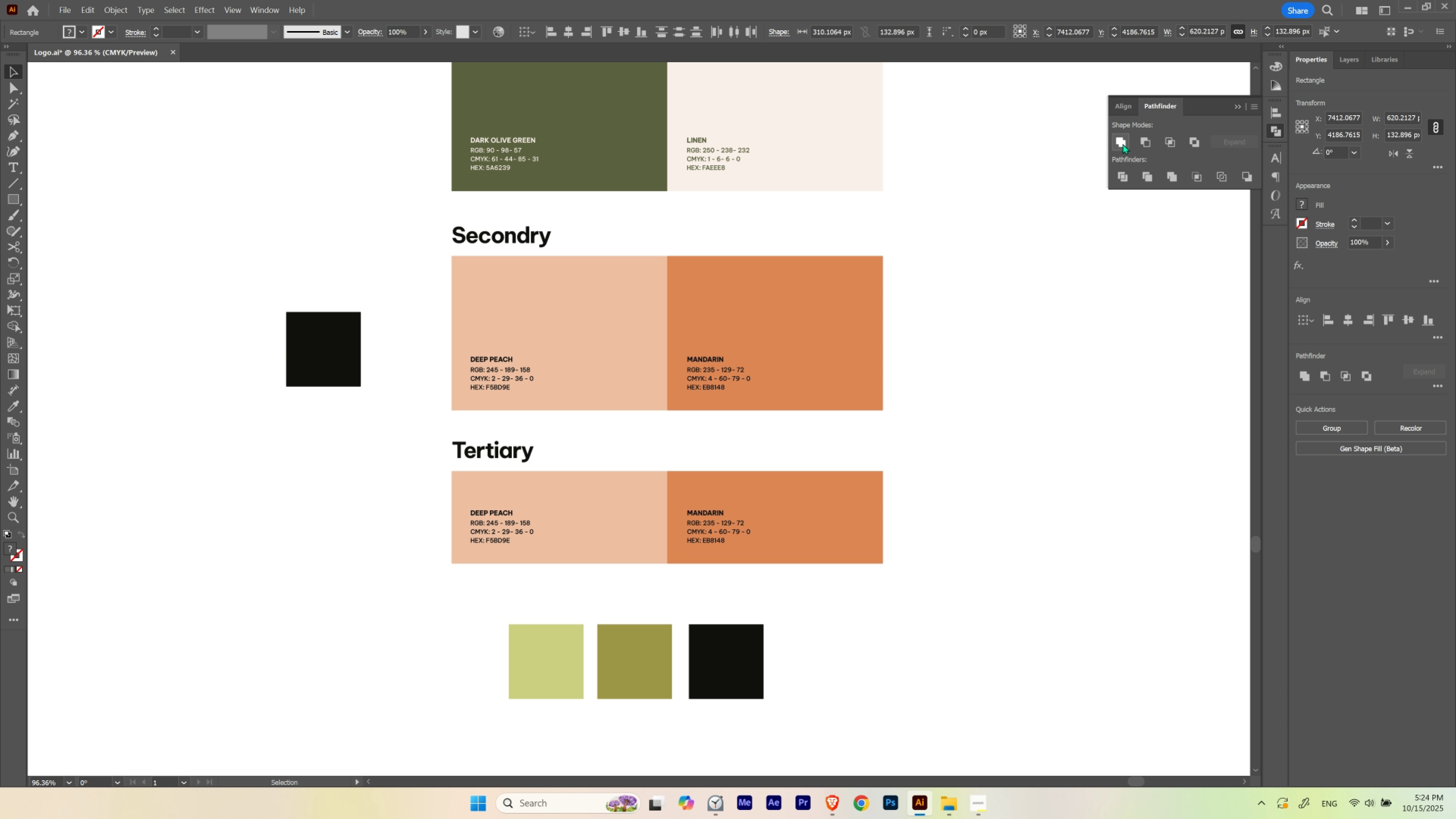 
left_click([1122, 144])
 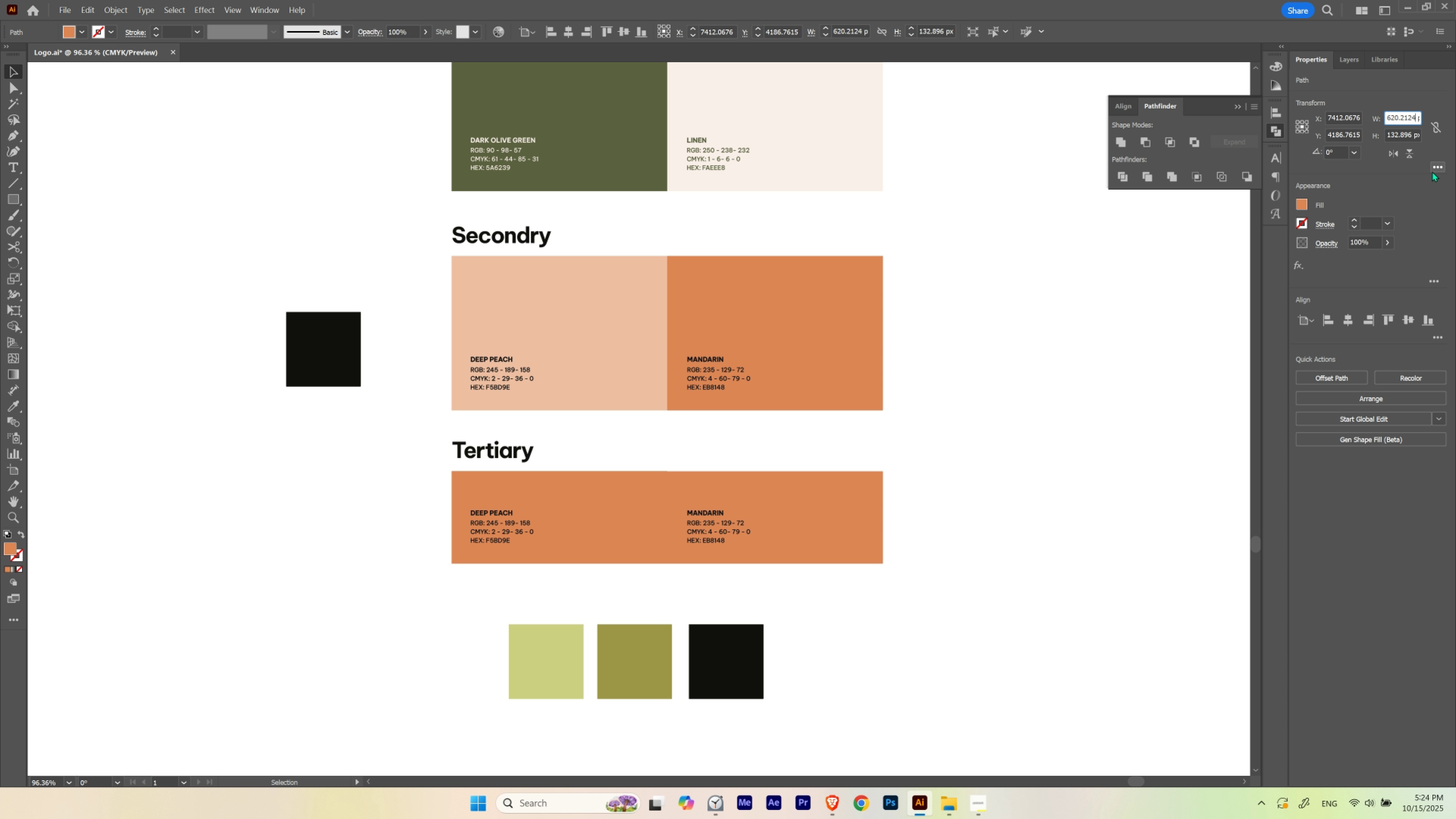 
key(NumpadDivide)
 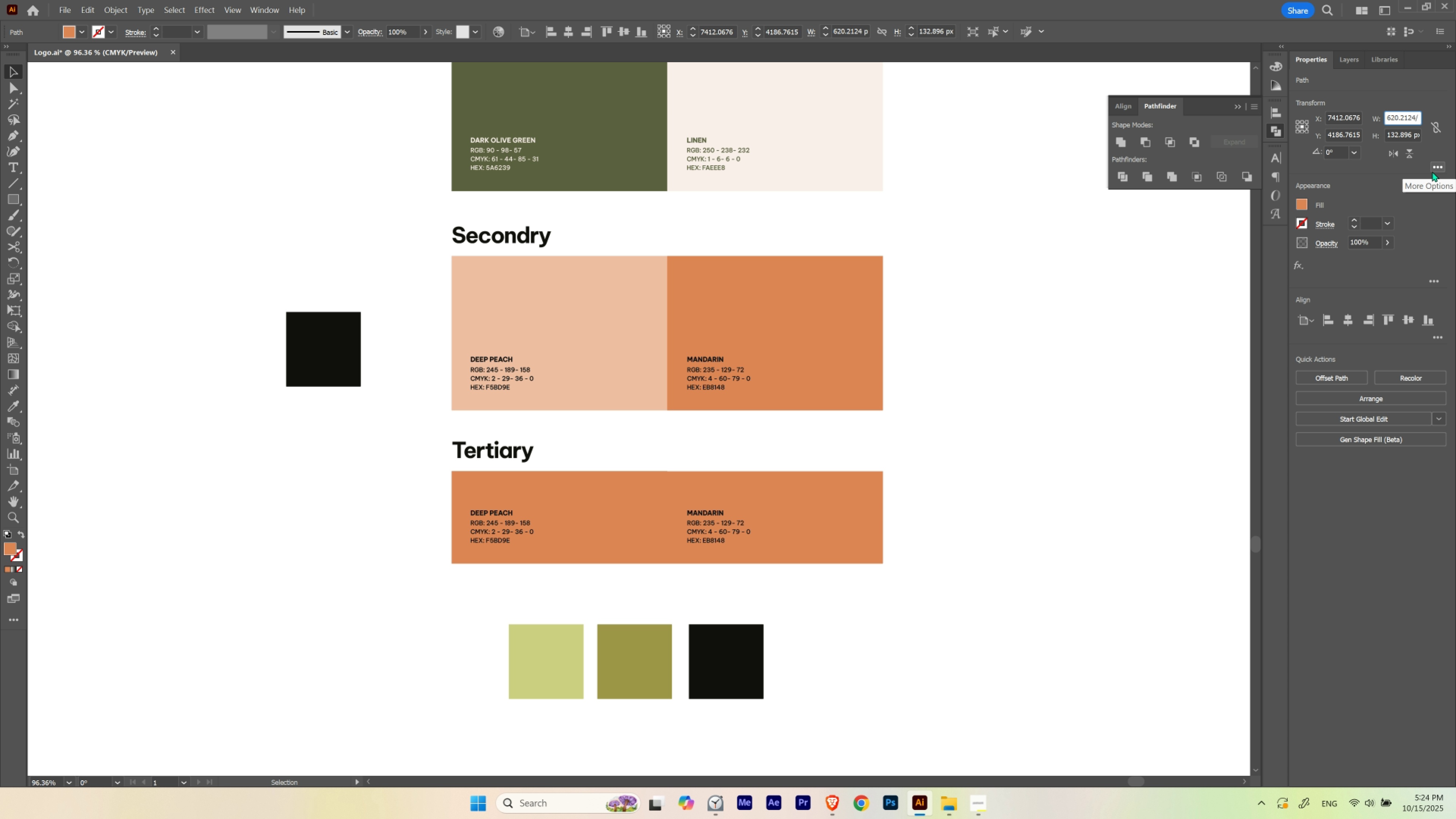 
key(Numpad3)
 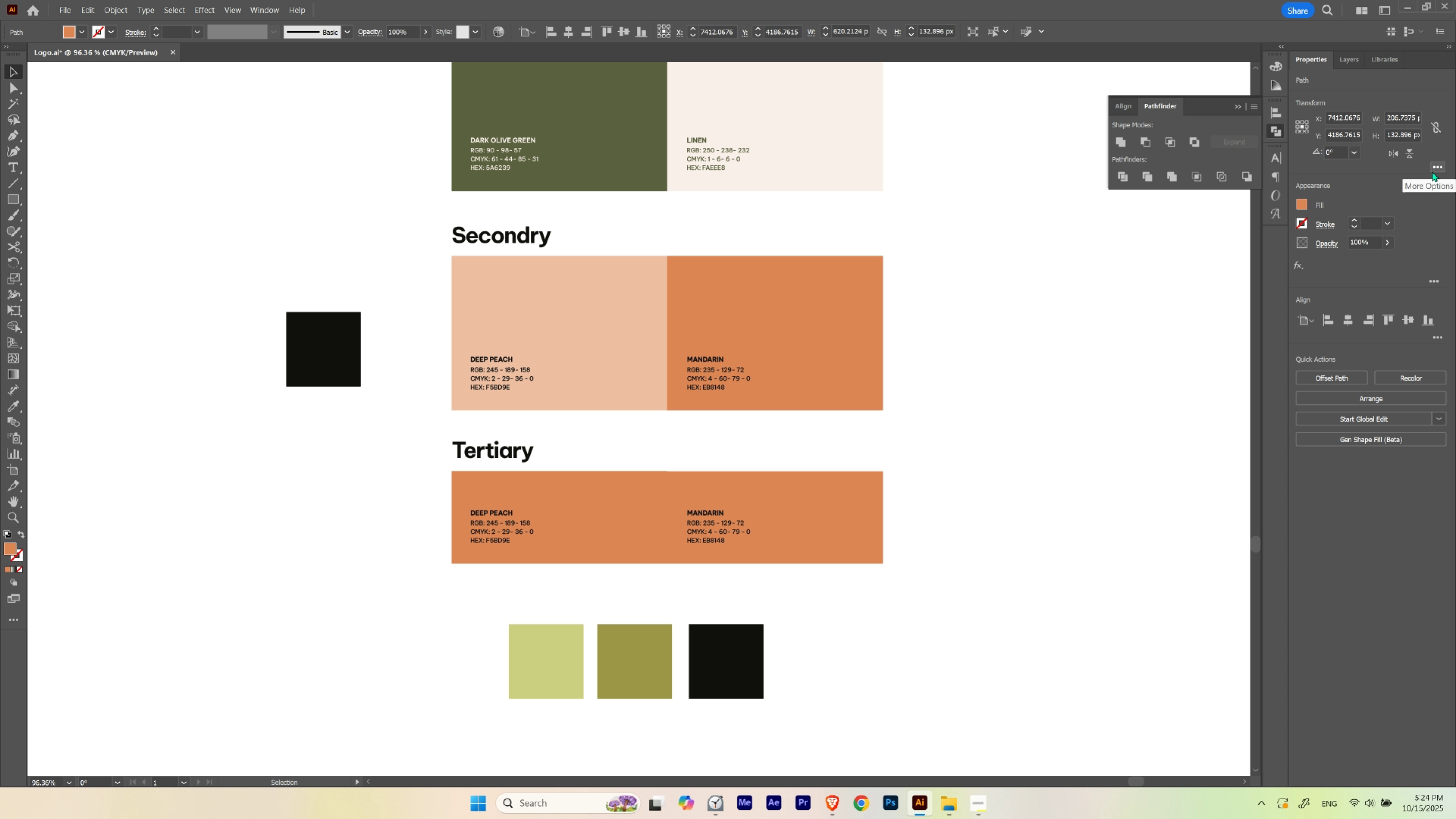 
key(NumpadEnter)
 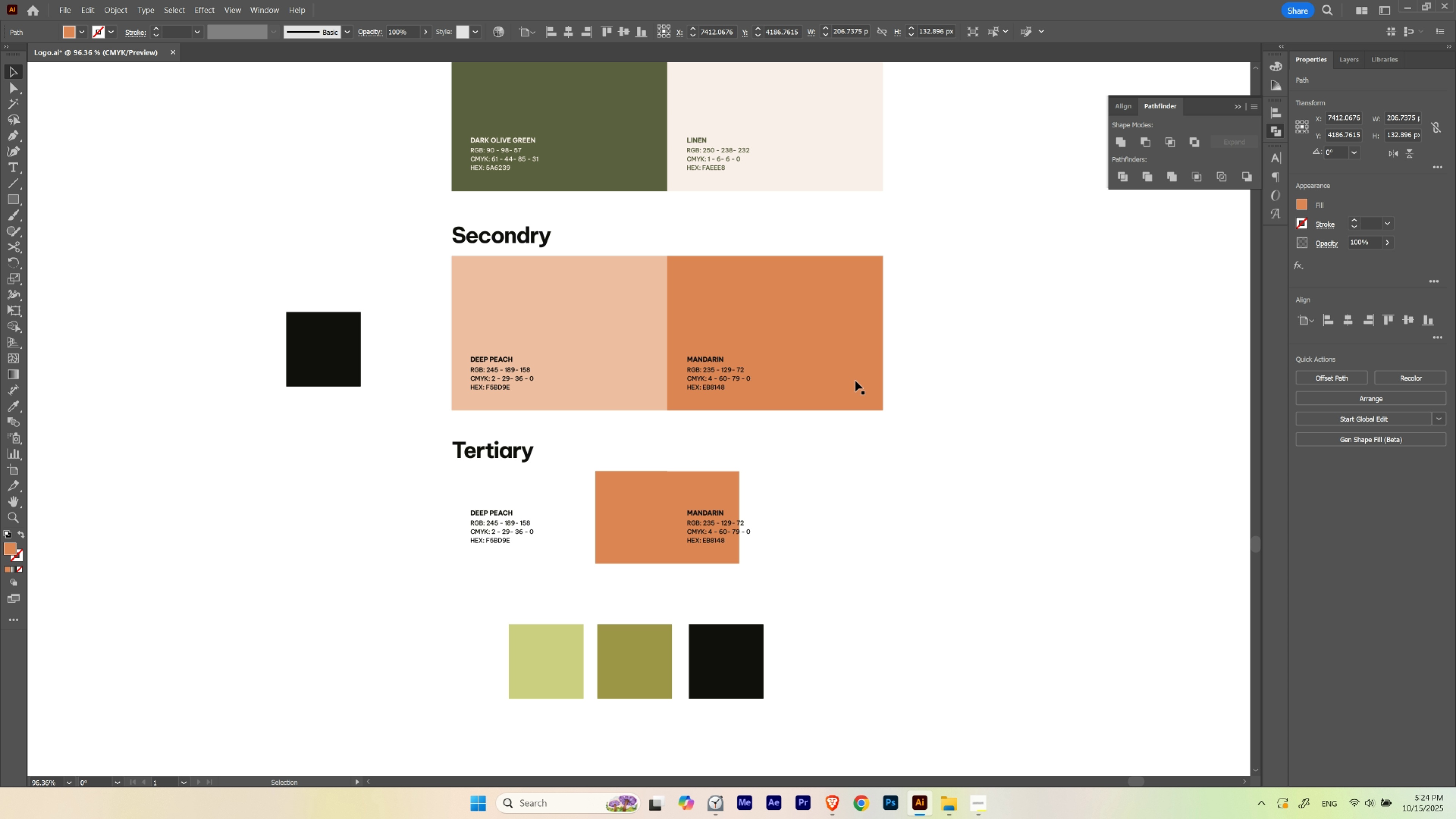 
left_click_drag(start_coordinate=[651, 494], to_coordinate=[509, 517])
 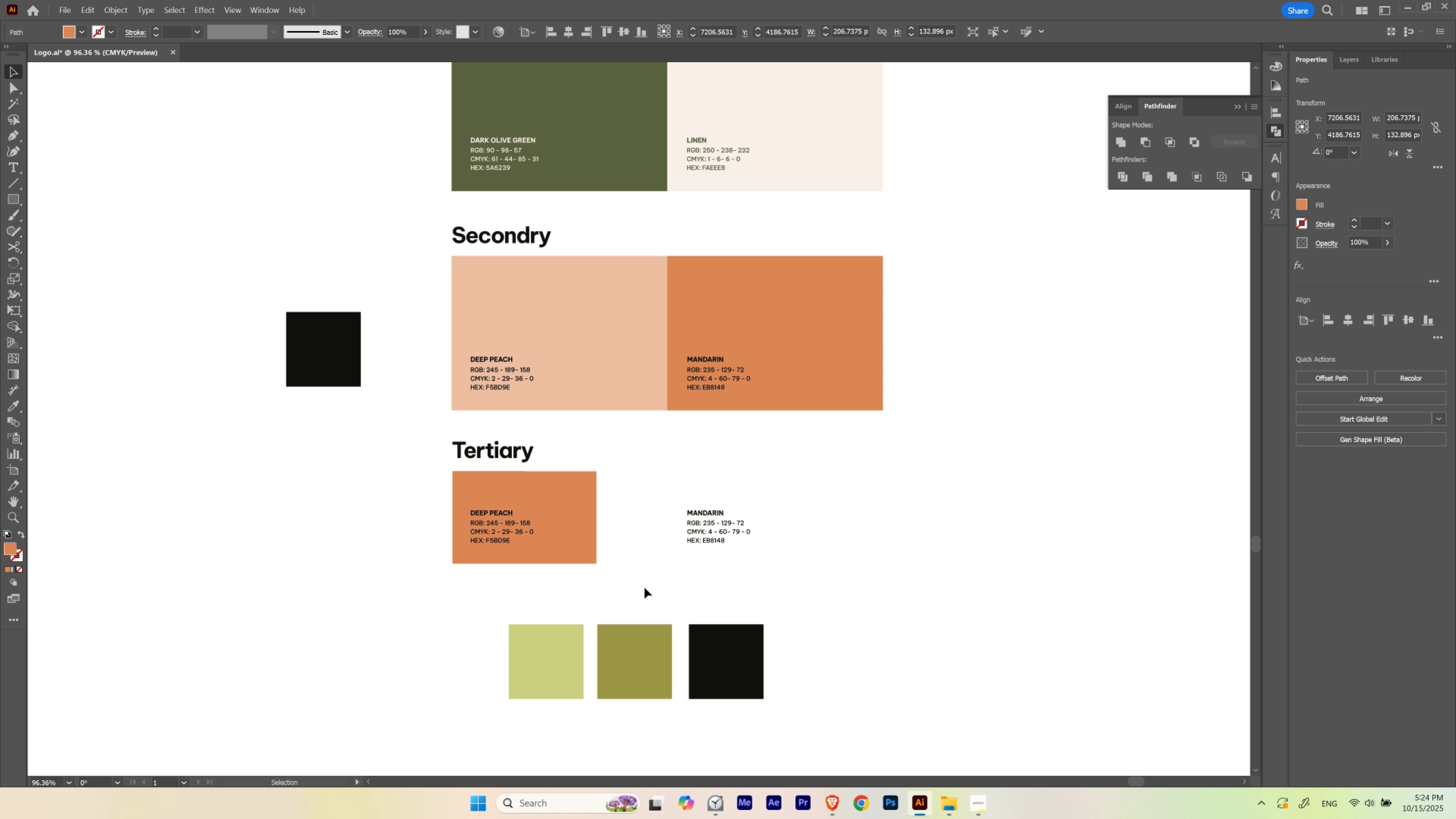 
hold_key(key=ShiftLeft, duration=1.5)
 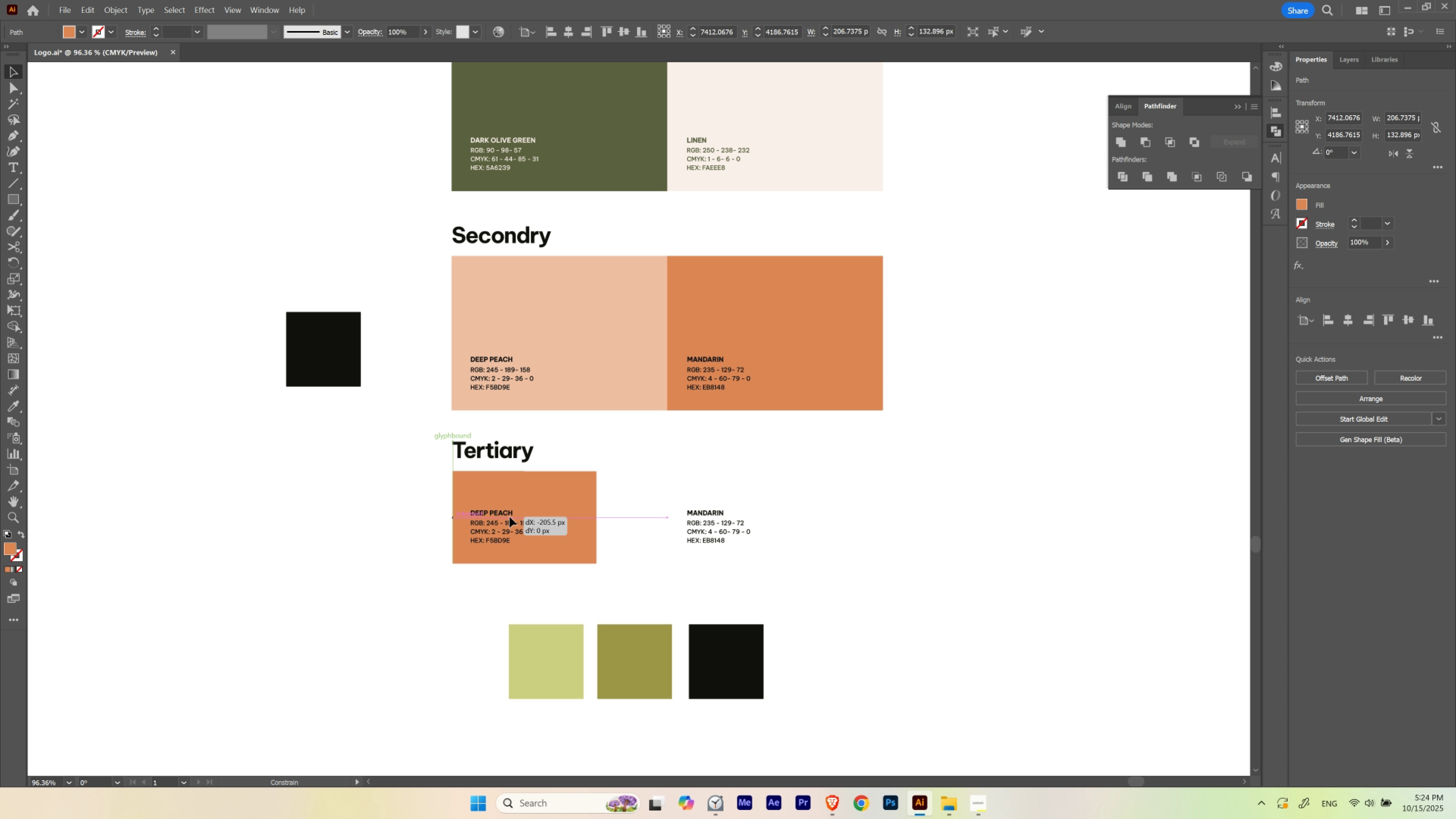 
key(Shift+ShiftLeft)
 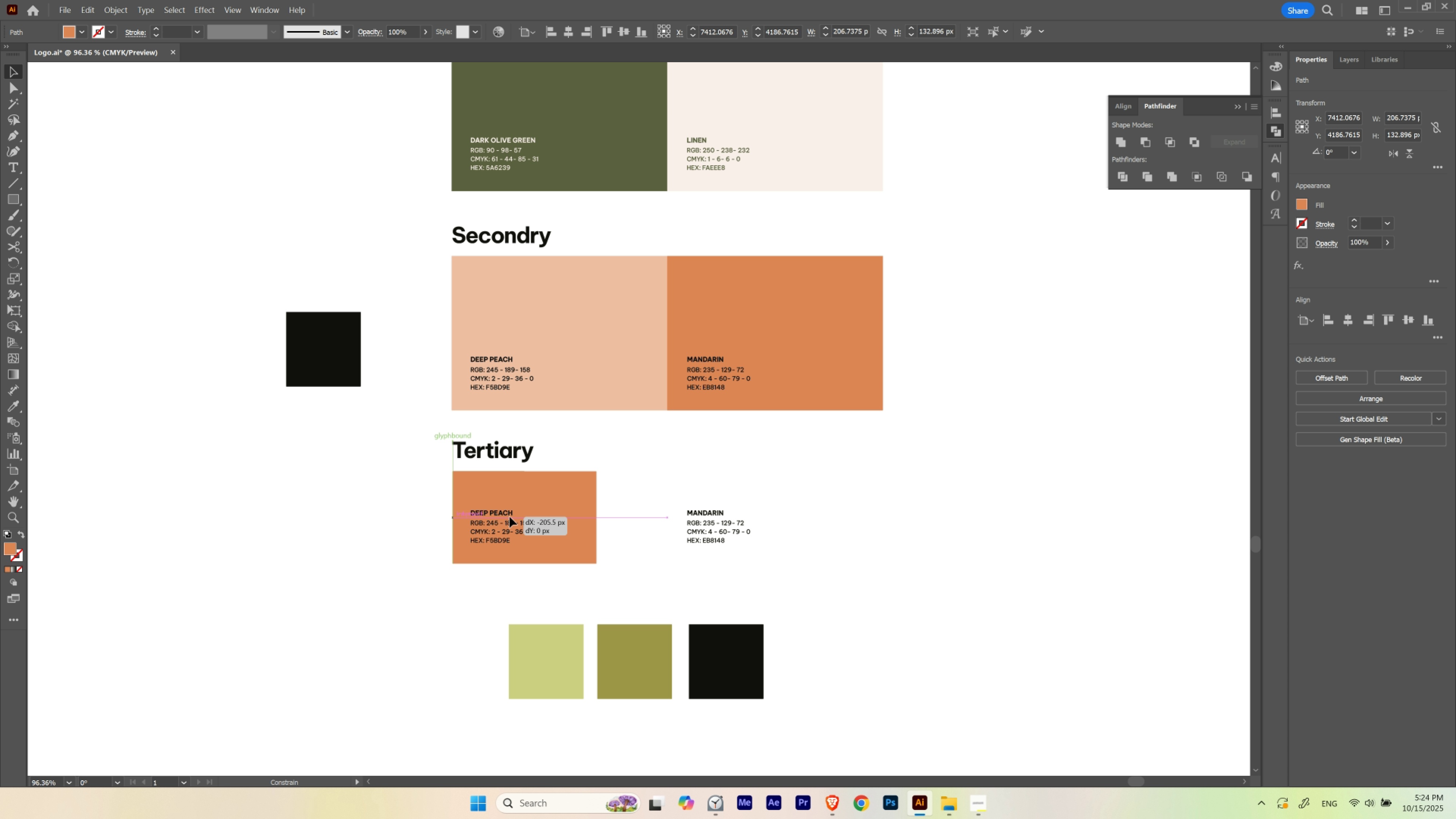 
key(Shift+ShiftLeft)
 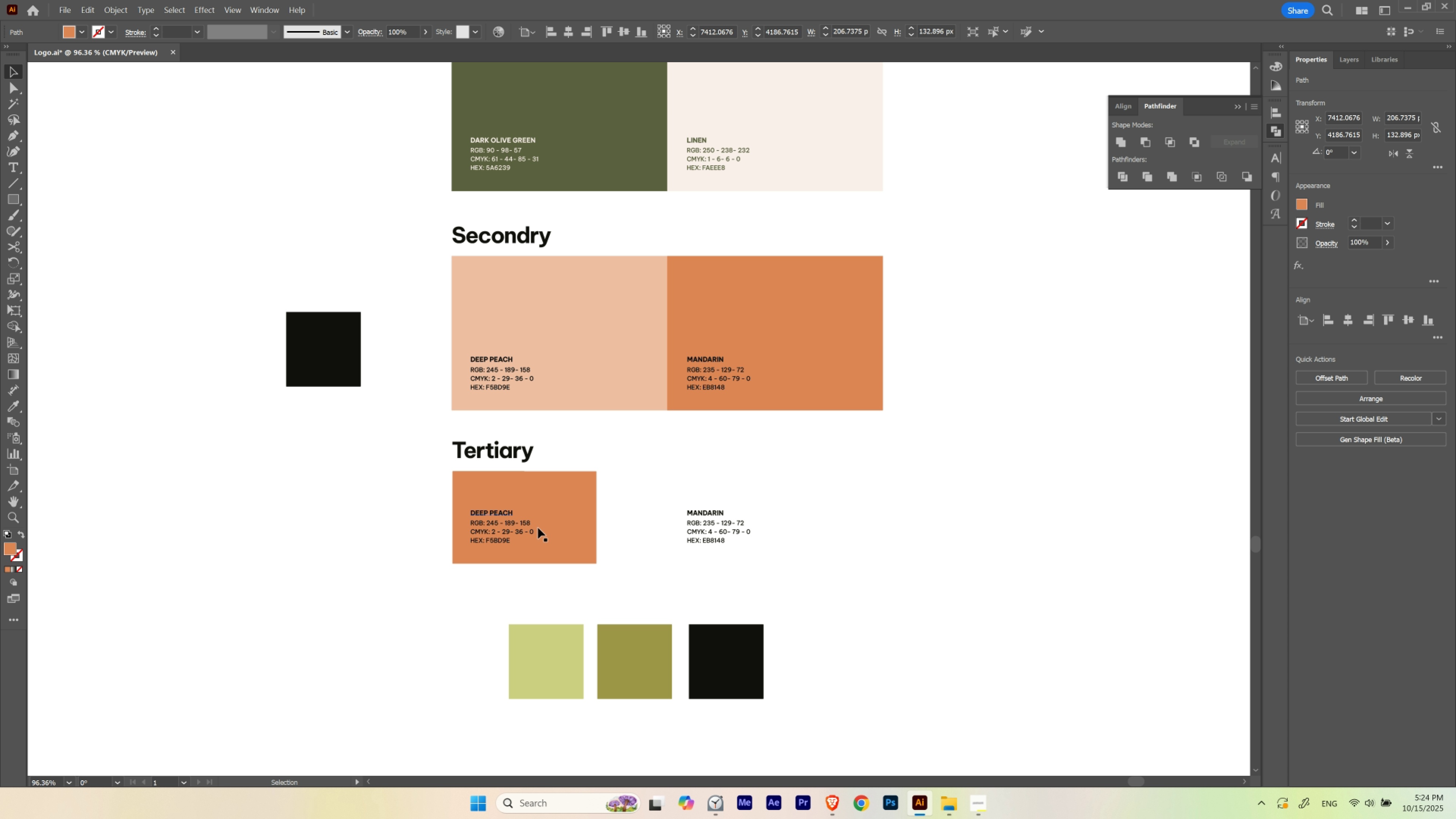 
key(Shift+ShiftLeft)
 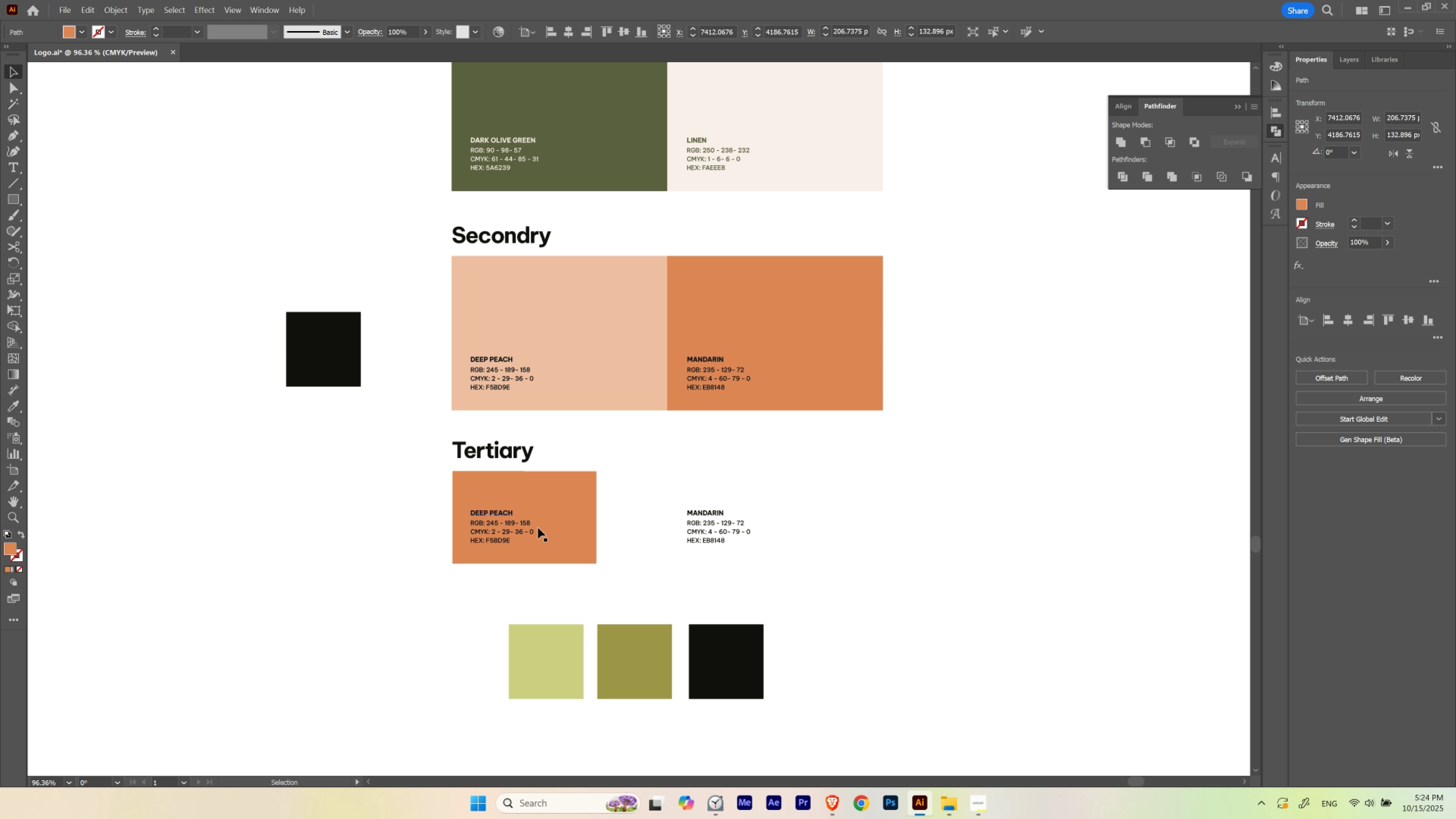 
key(Shift+ShiftLeft)
 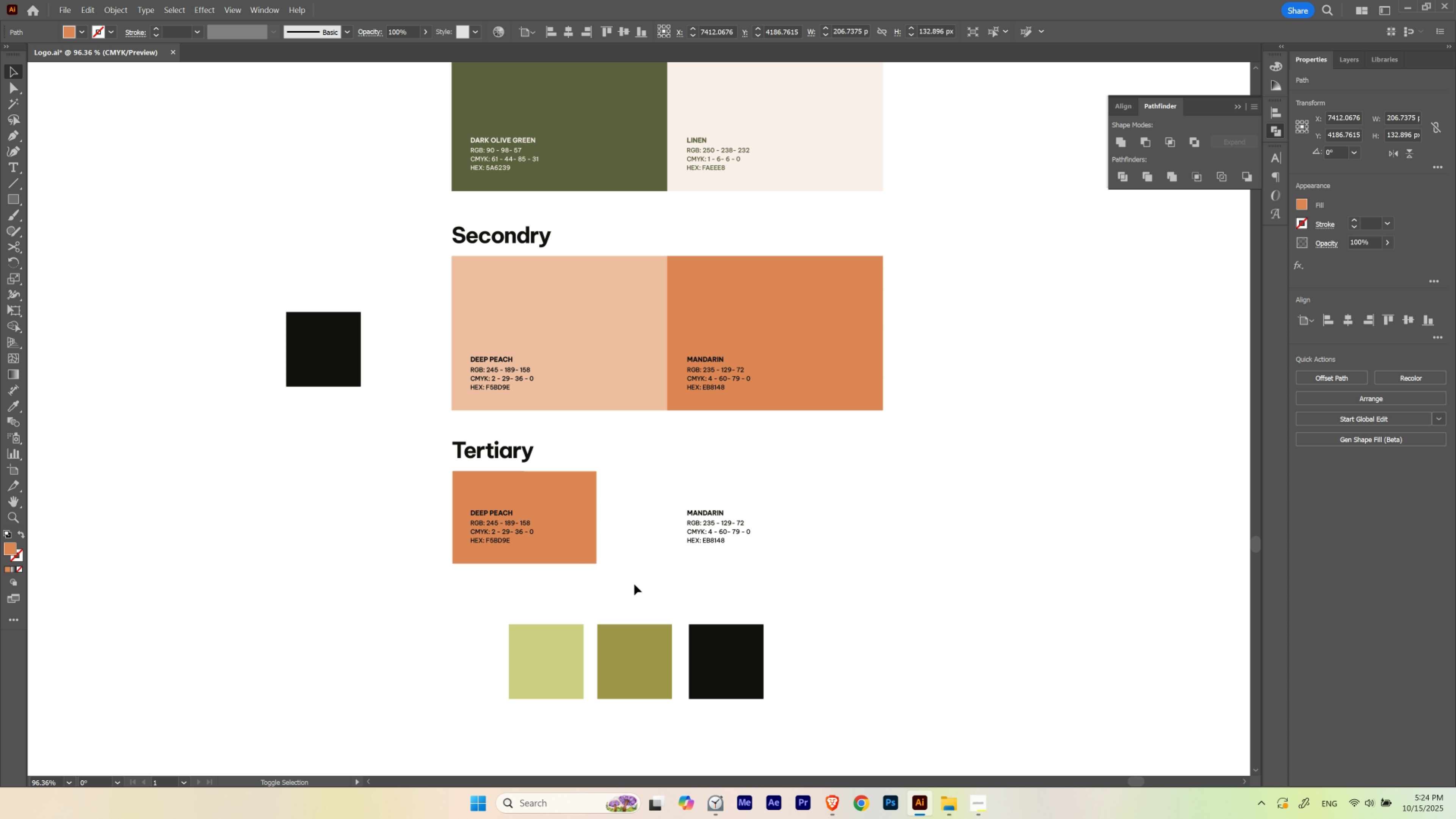 
key(Shift+ShiftLeft)
 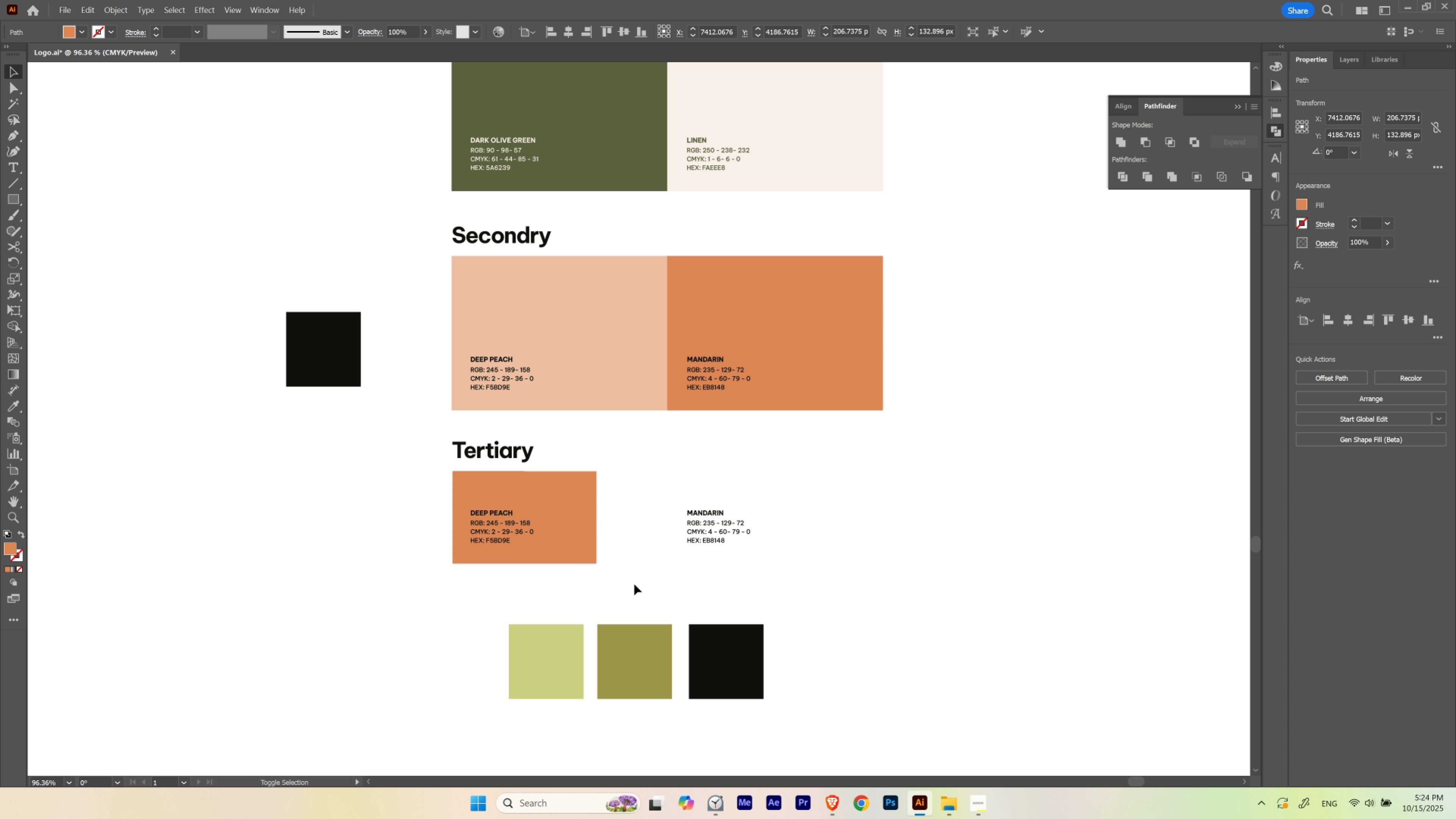 
key(Shift+ShiftLeft)
 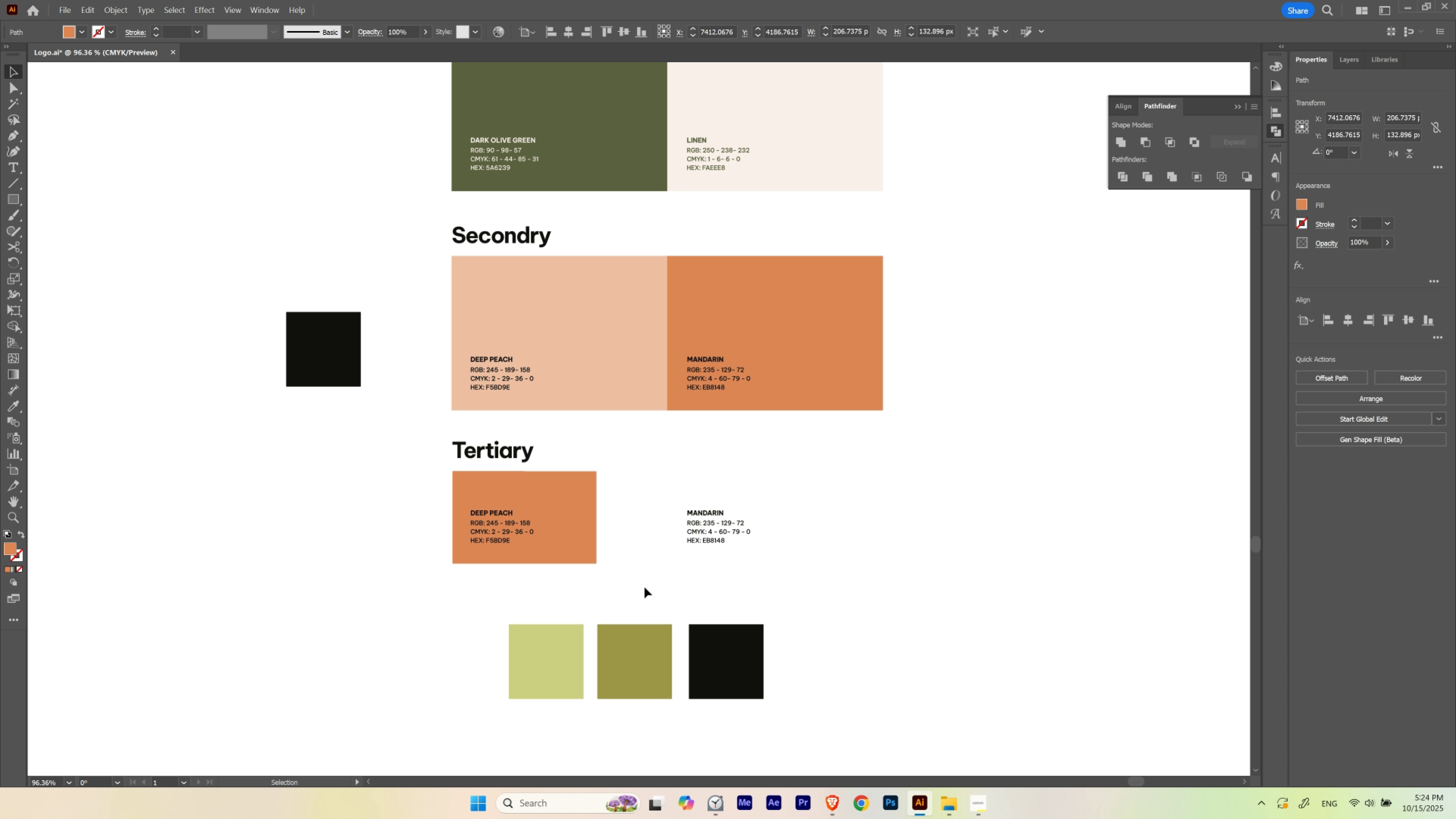 
key(Shift+ShiftLeft)
 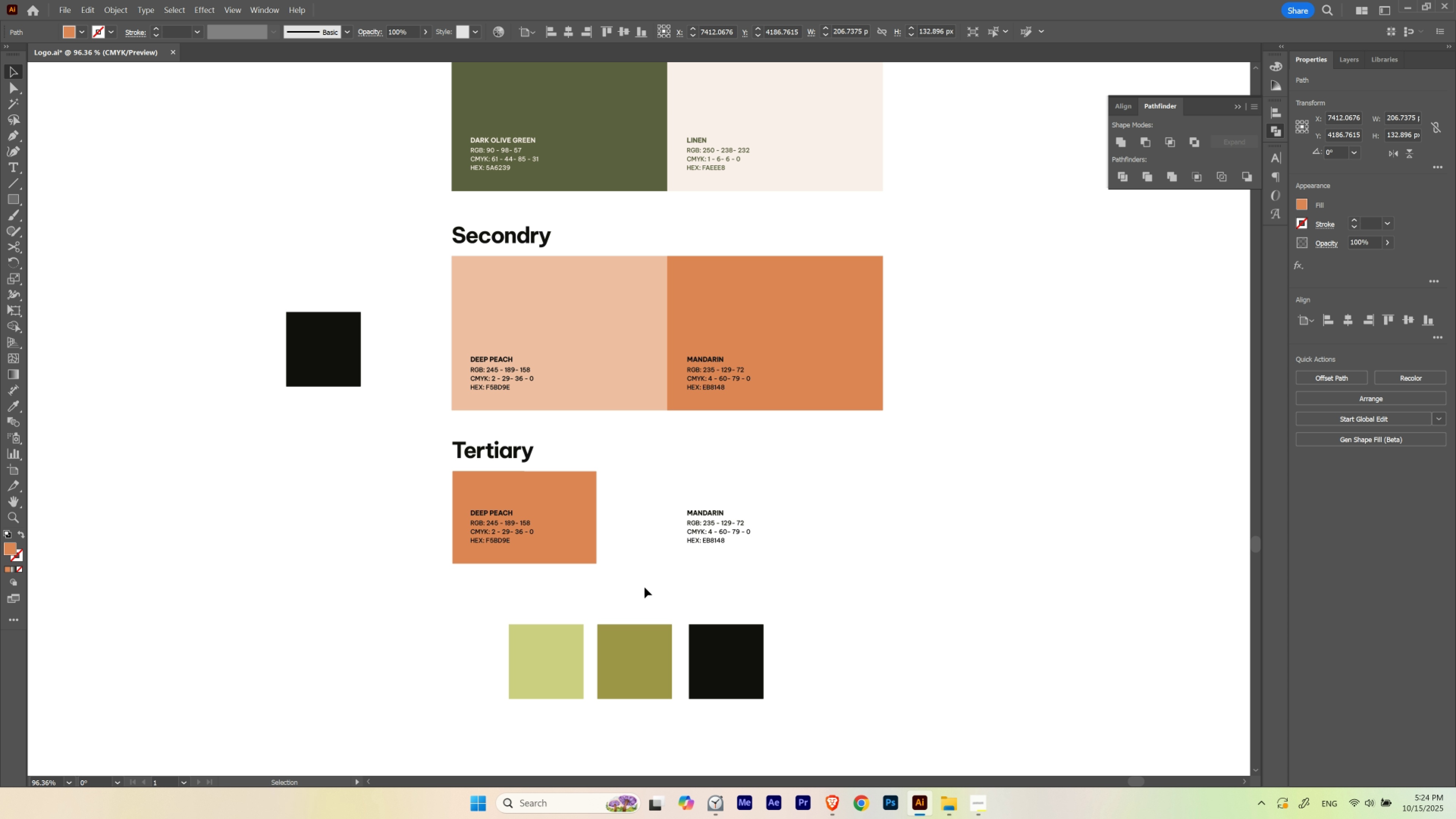 
key(Shift+ShiftLeft)
 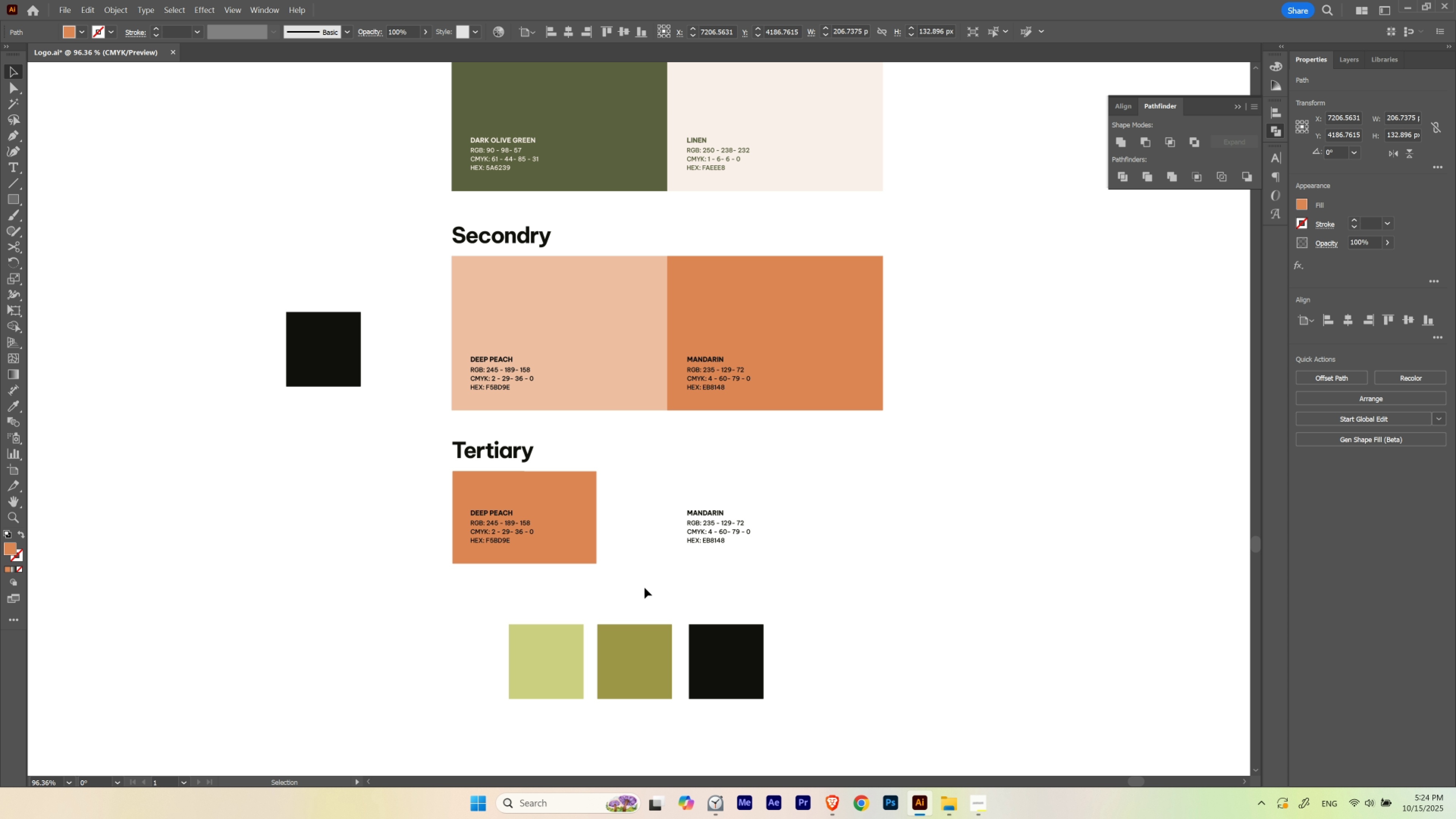 
left_click([644, 587])
 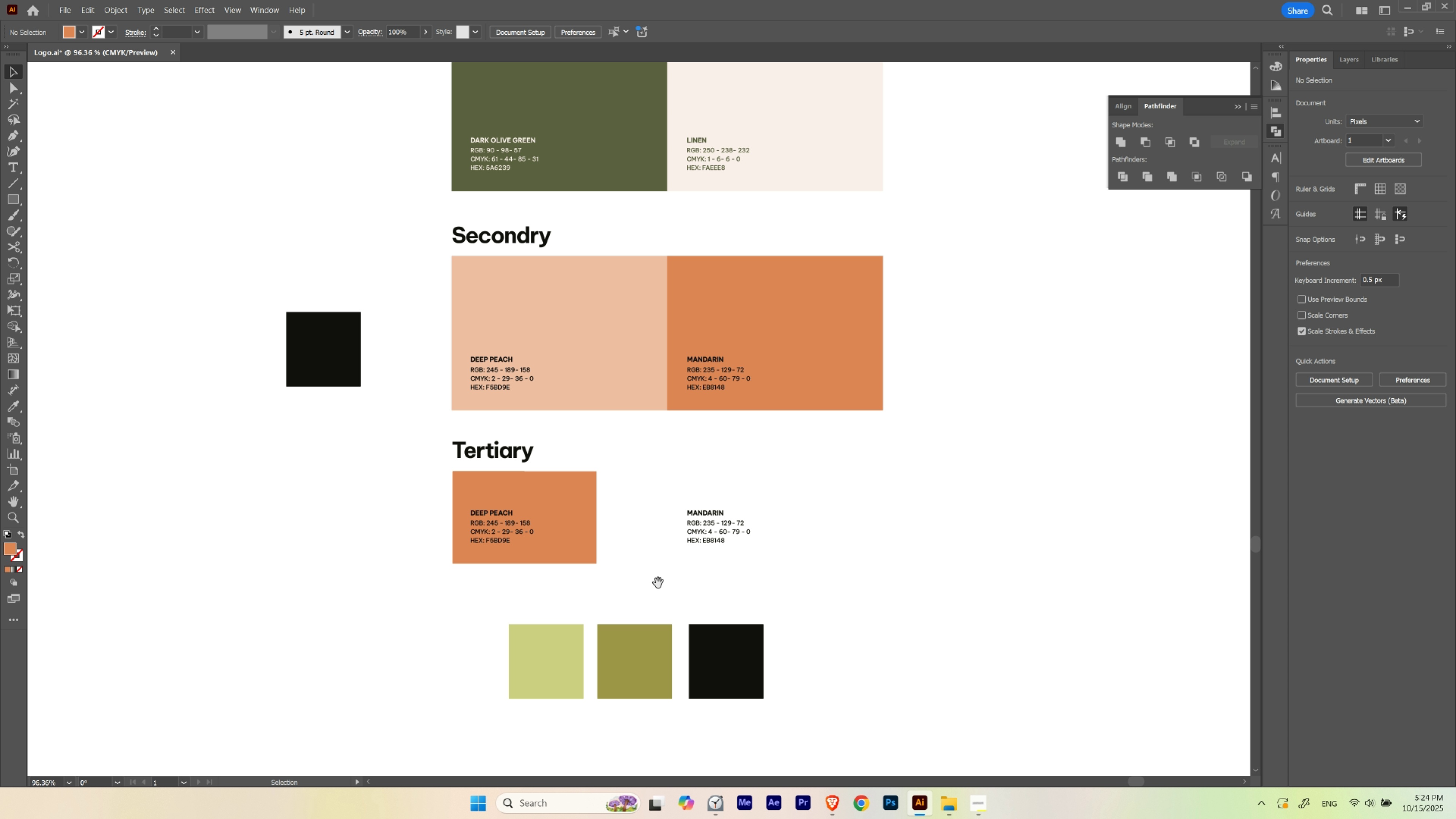 
hold_key(key=Space, duration=0.88)
 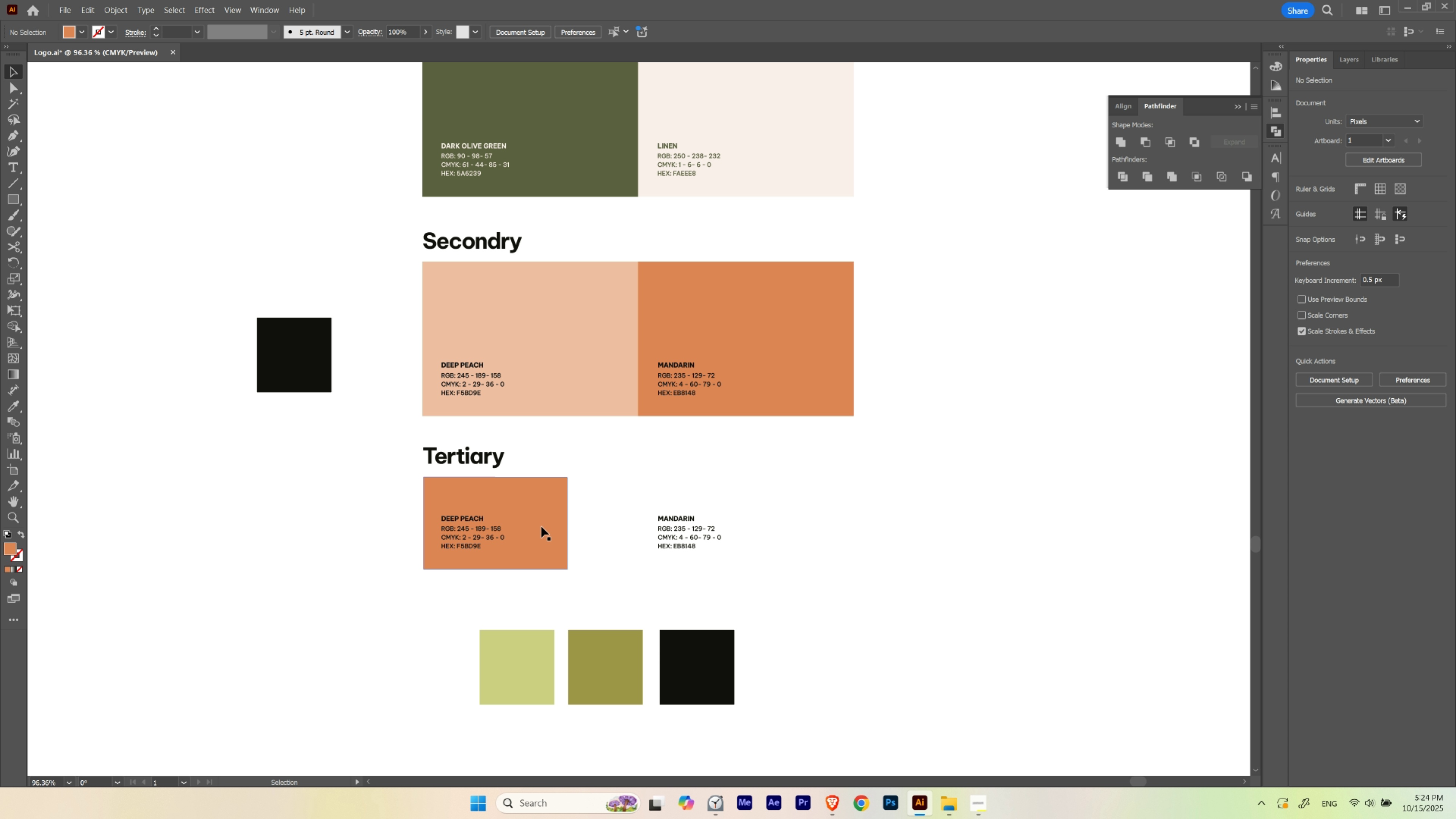 
left_click_drag(start_coordinate=[684, 570], to_coordinate=[655, 576])
 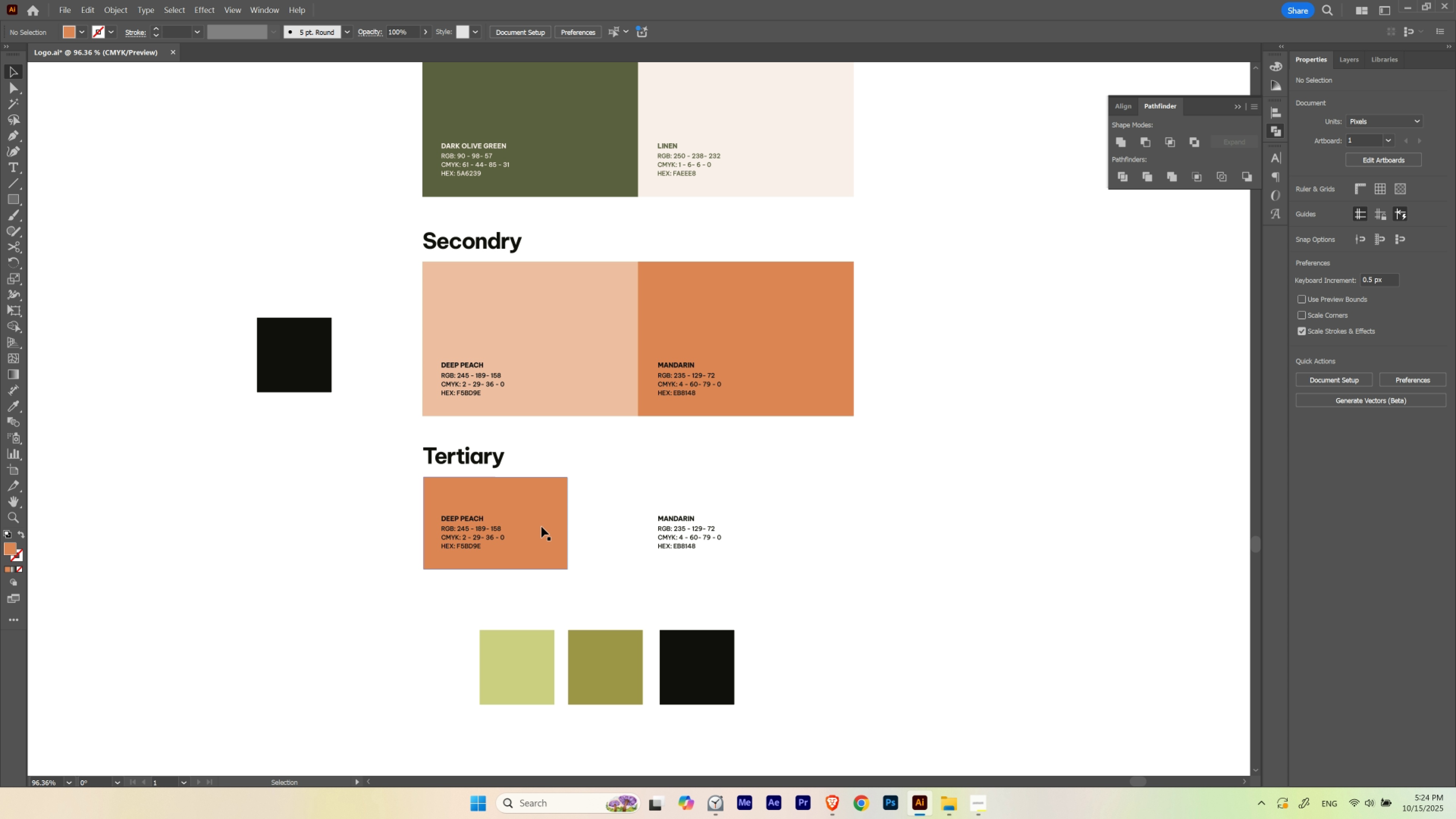 
hold_key(key=AltLeft, duration=3.15)
left_click_drag(start_coordinate=[540, 526], to_coordinate=[683, 536])
 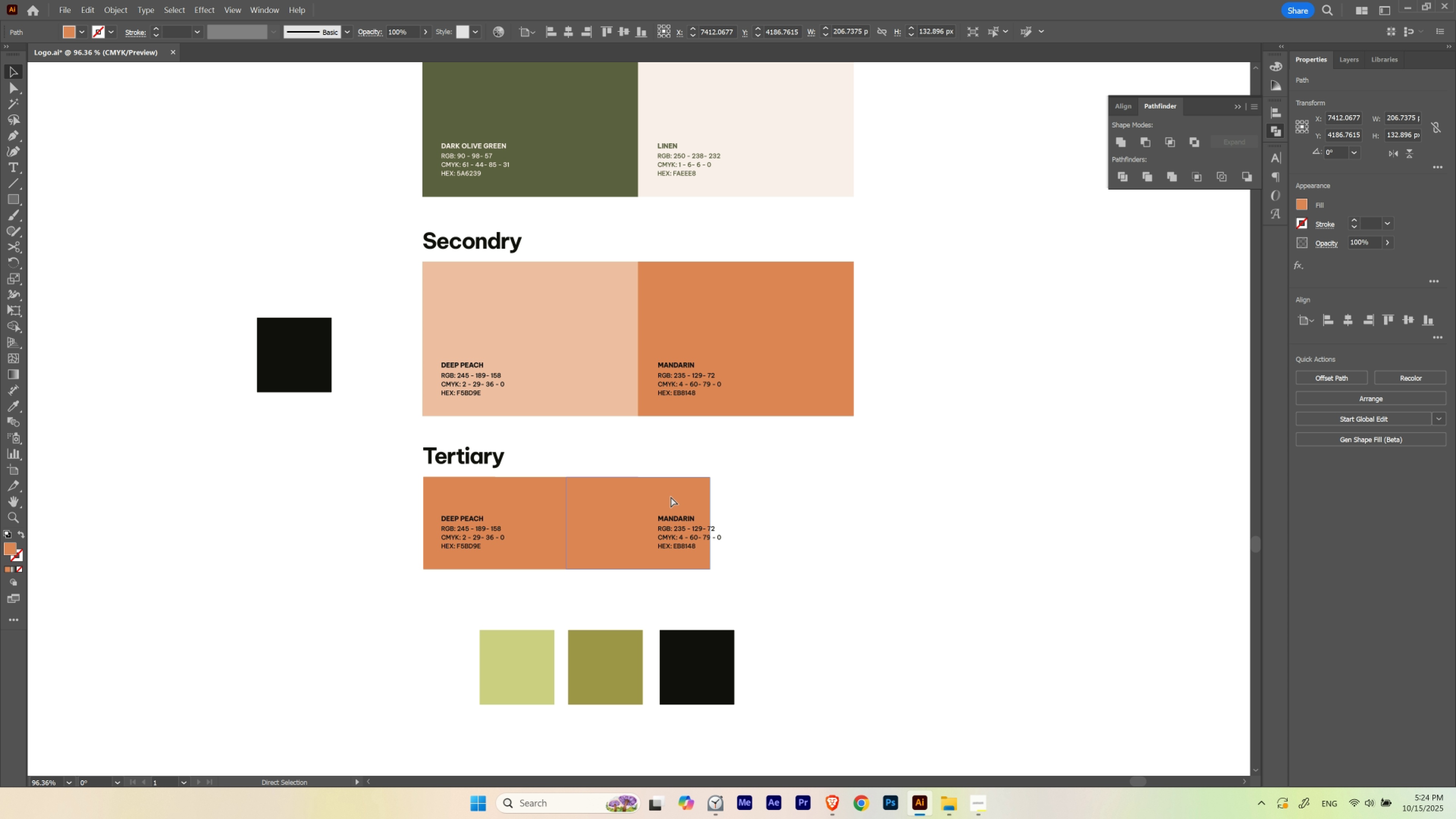 
hold_key(key=ShiftLeft, duration=1.53)
 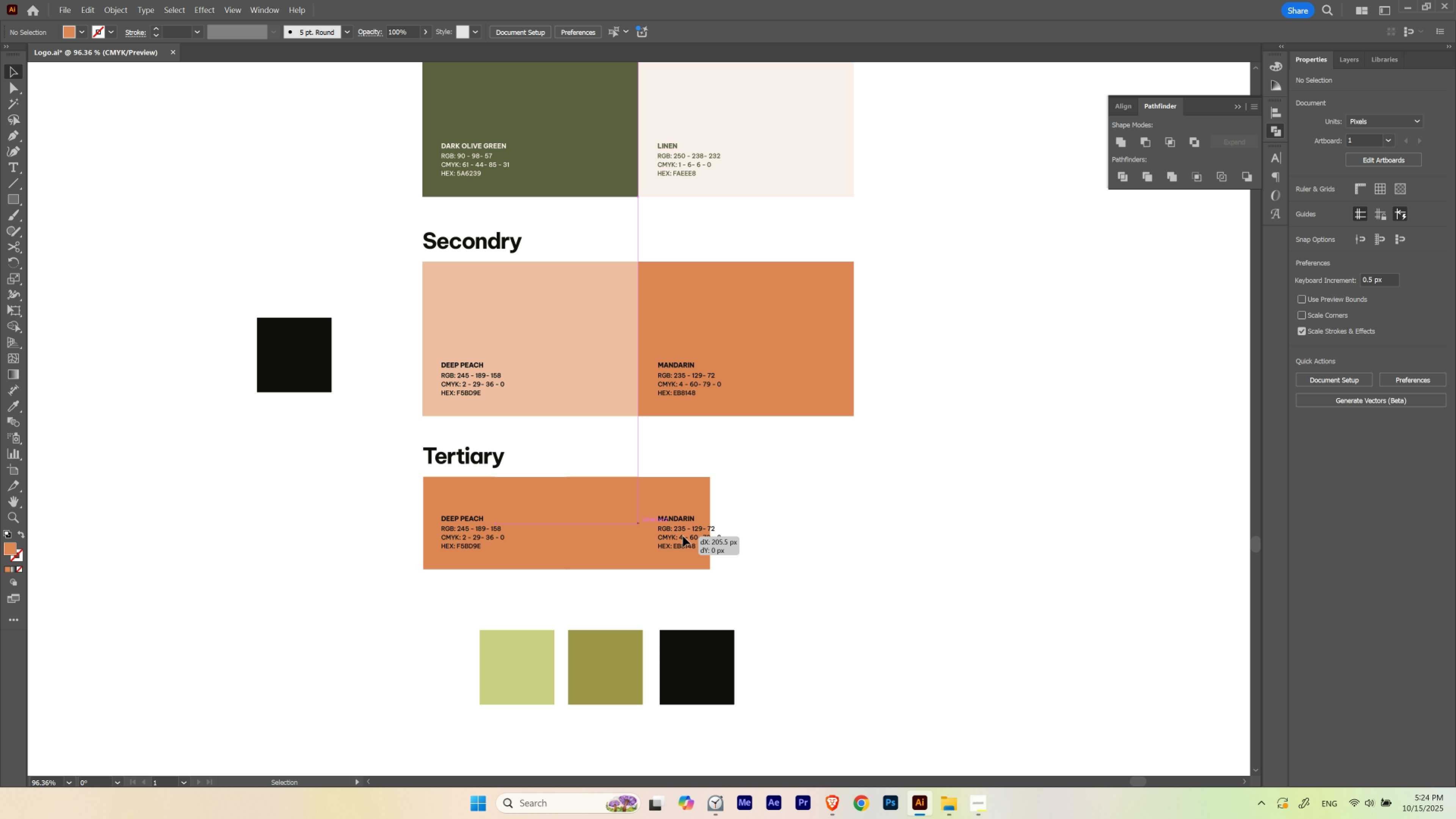 
hold_key(key=ShiftLeft, duration=1.42)
 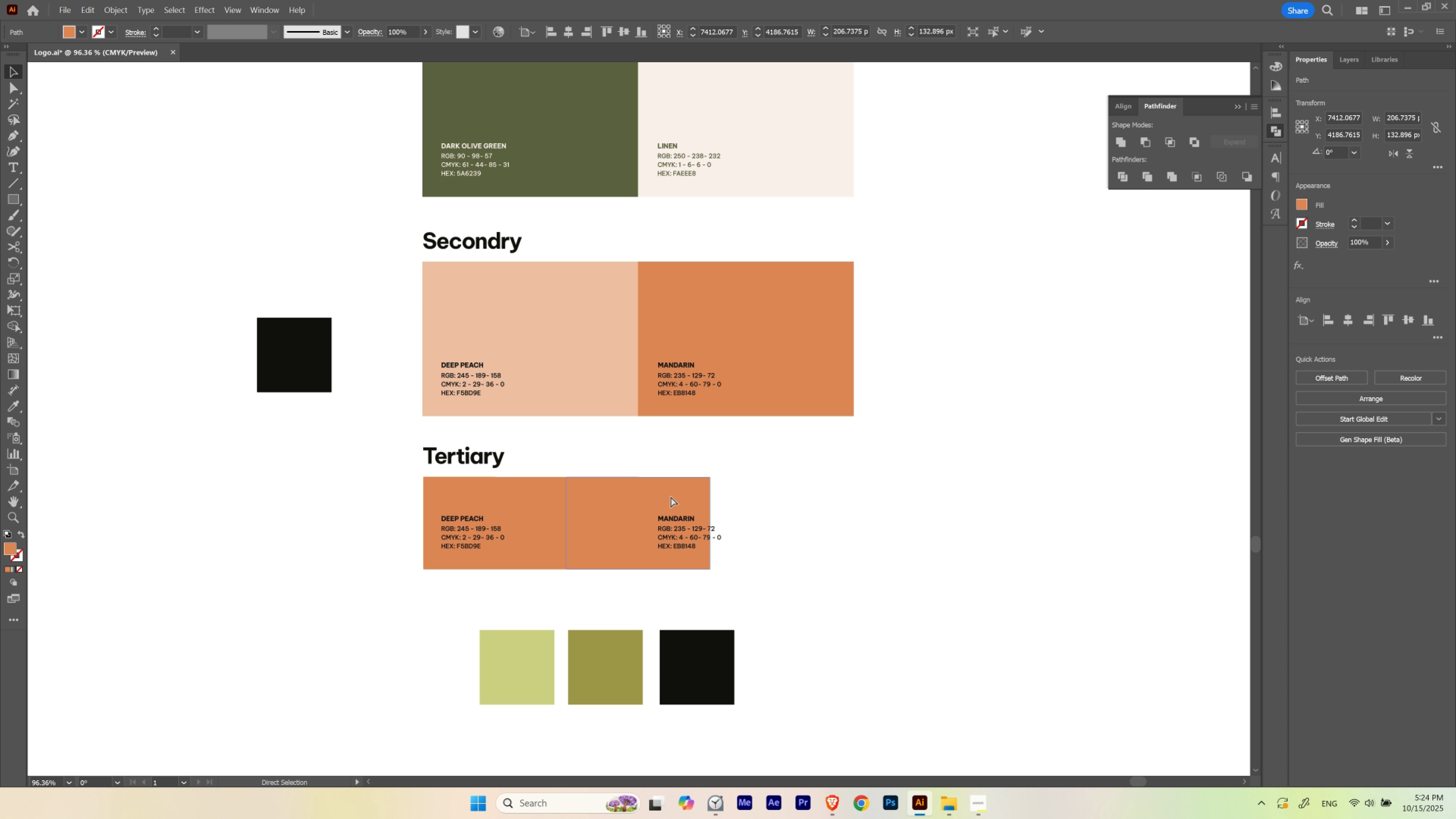 
key(Control+D)
 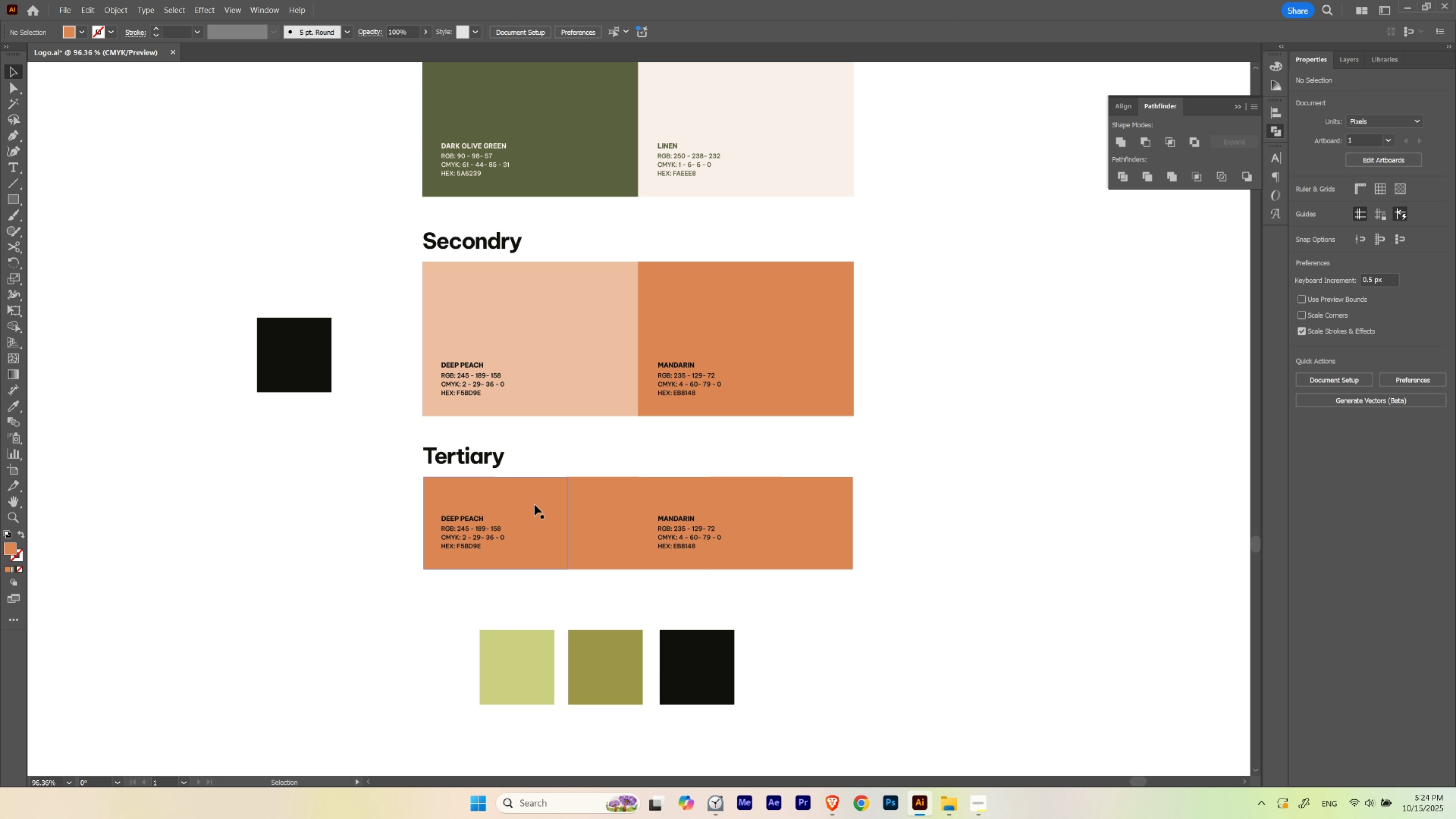 
left_click([528, 504])
 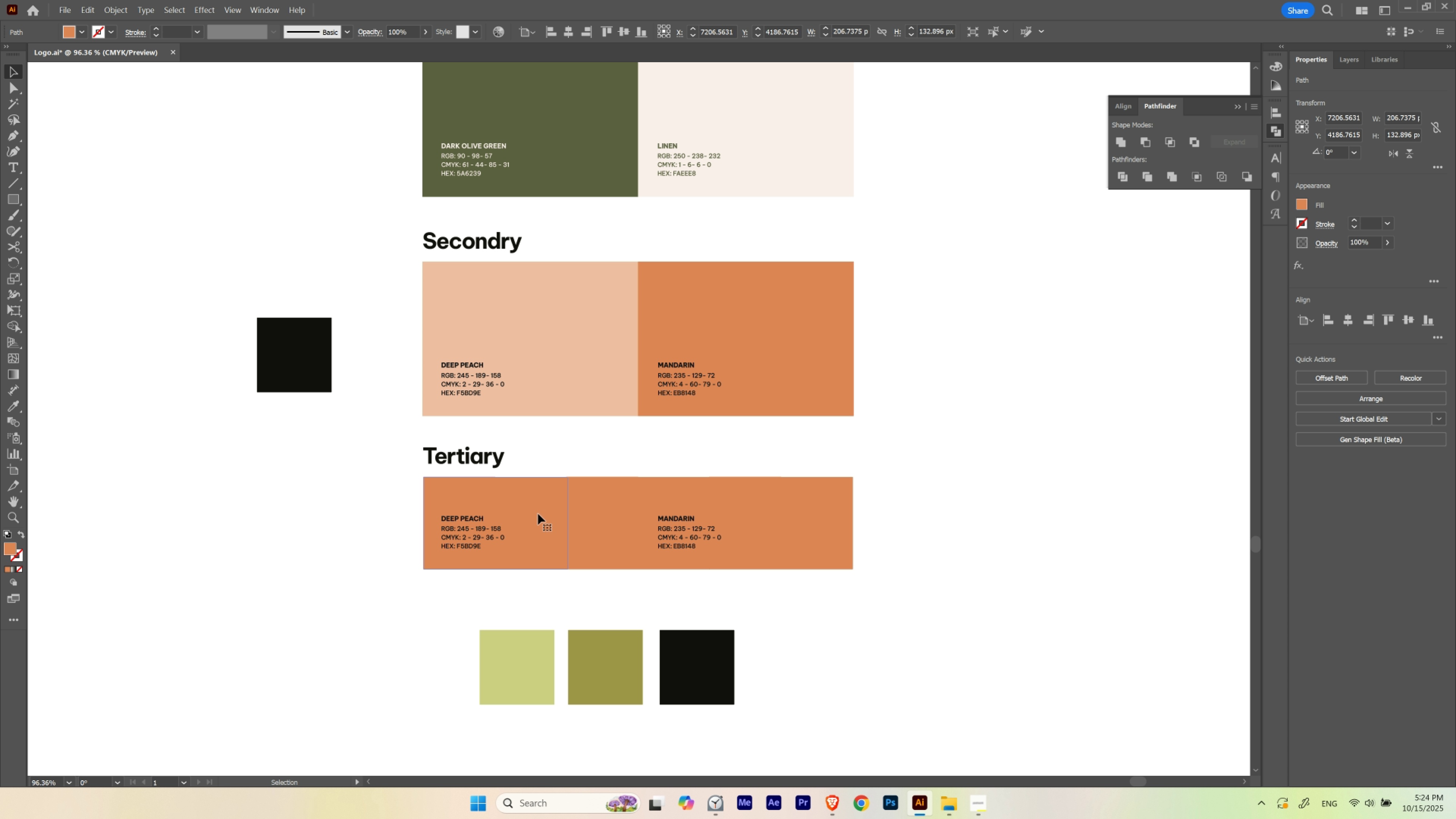 
key(I)
 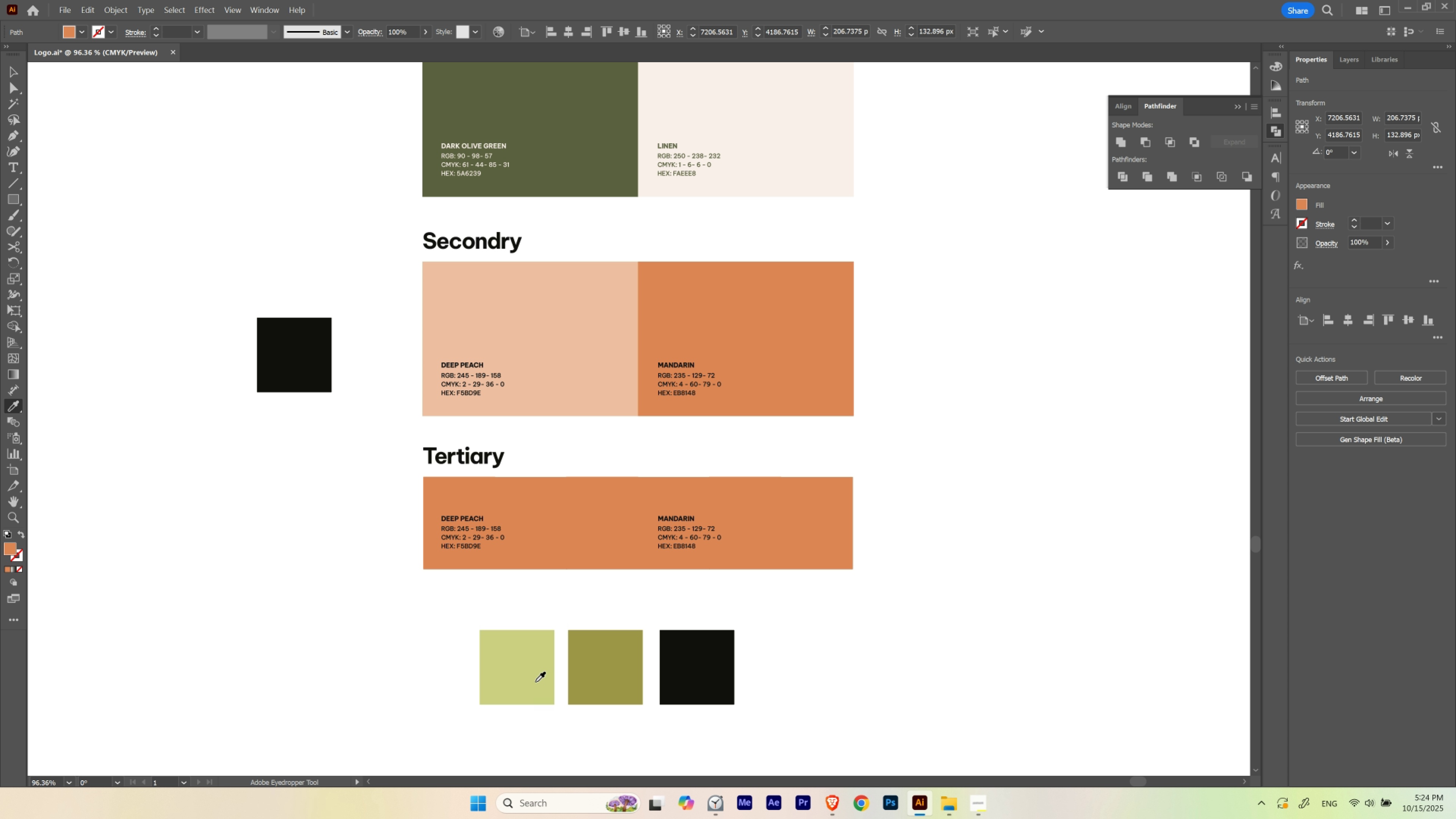 
left_click_drag(start_coordinate=[535, 681], to_coordinate=[537, 678])
 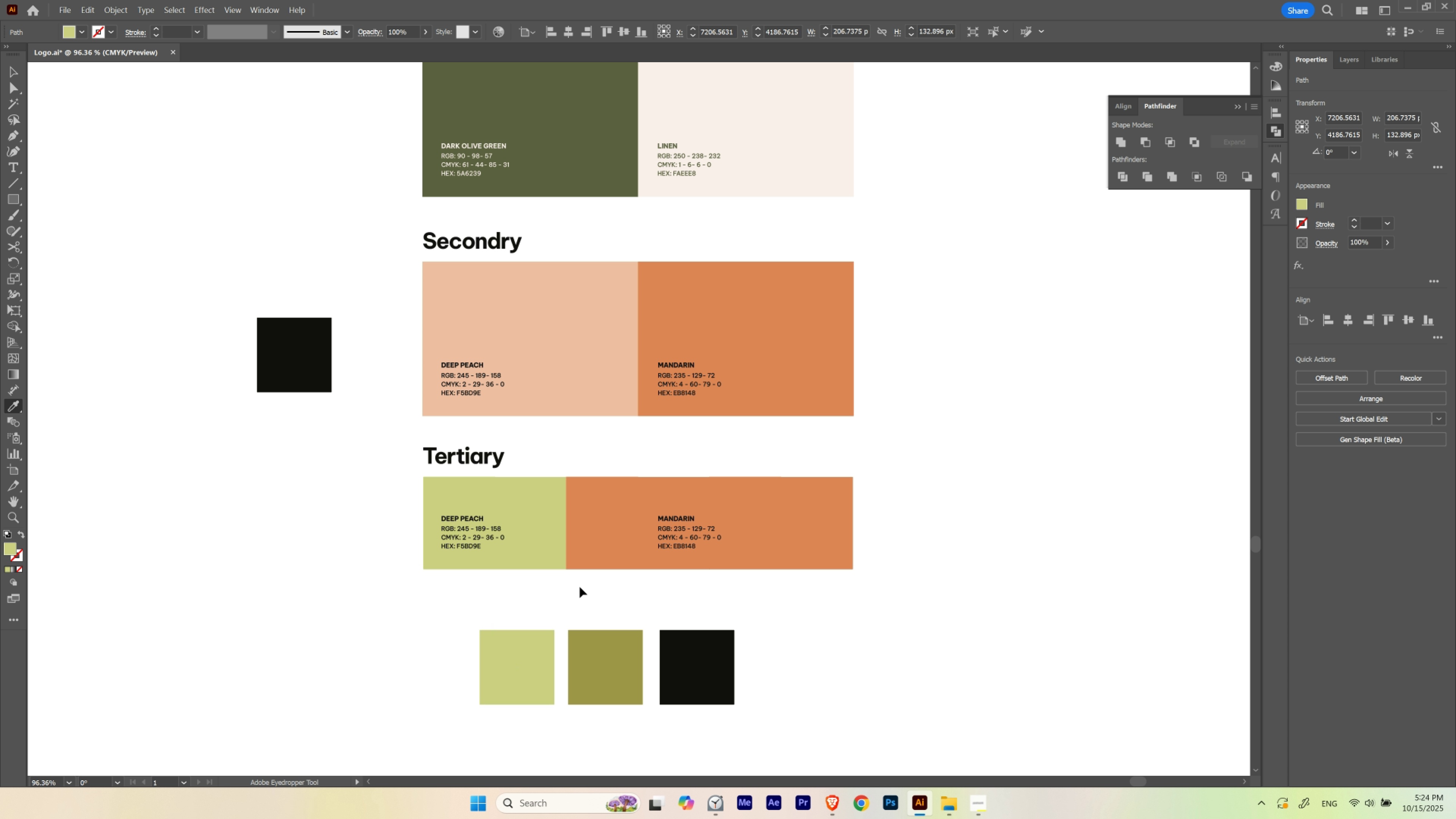 
hold_key(key=ControlLeft, duration=0.4)
left_click([593, 550])
 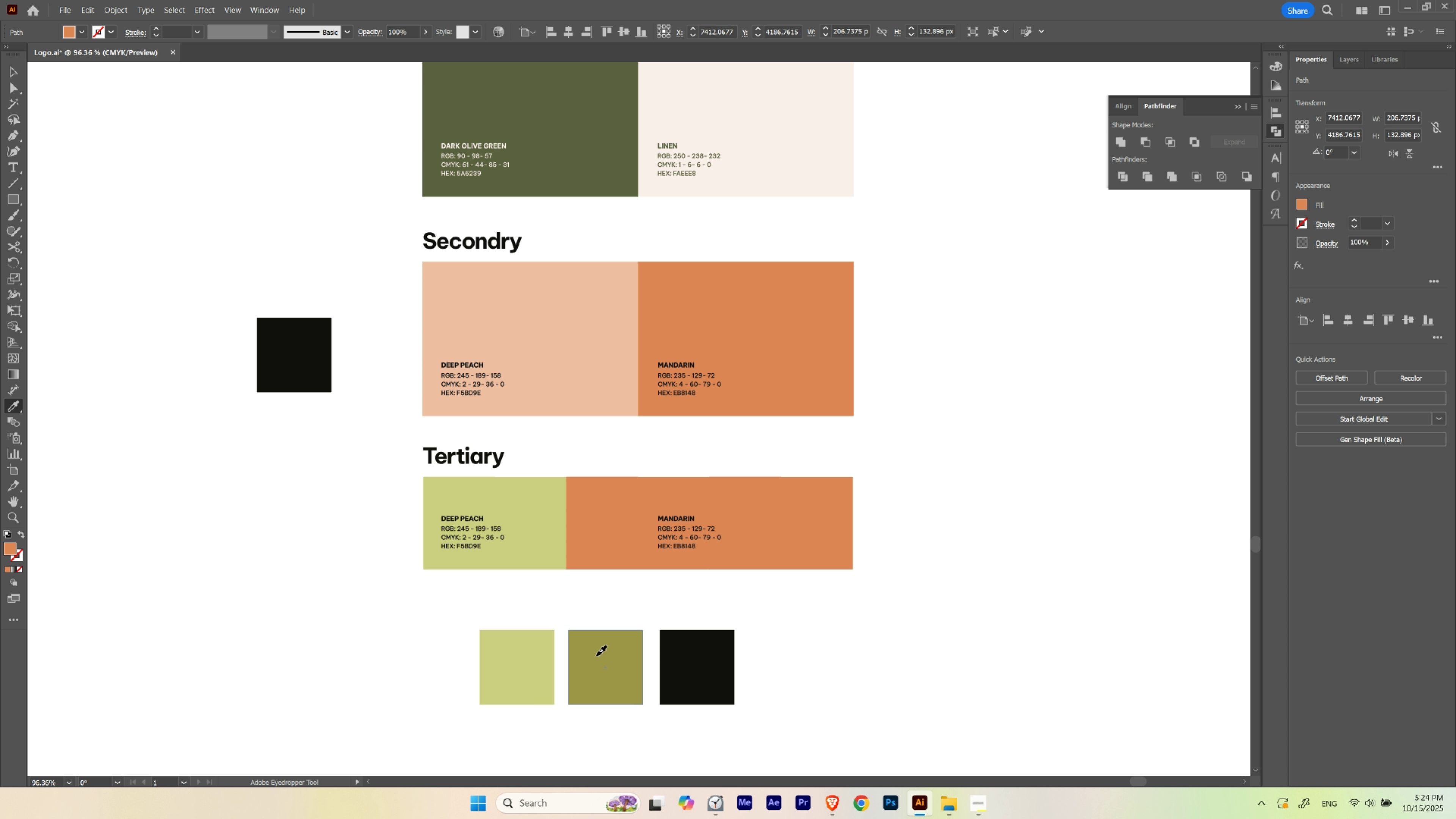 
double_click([596, 655])
 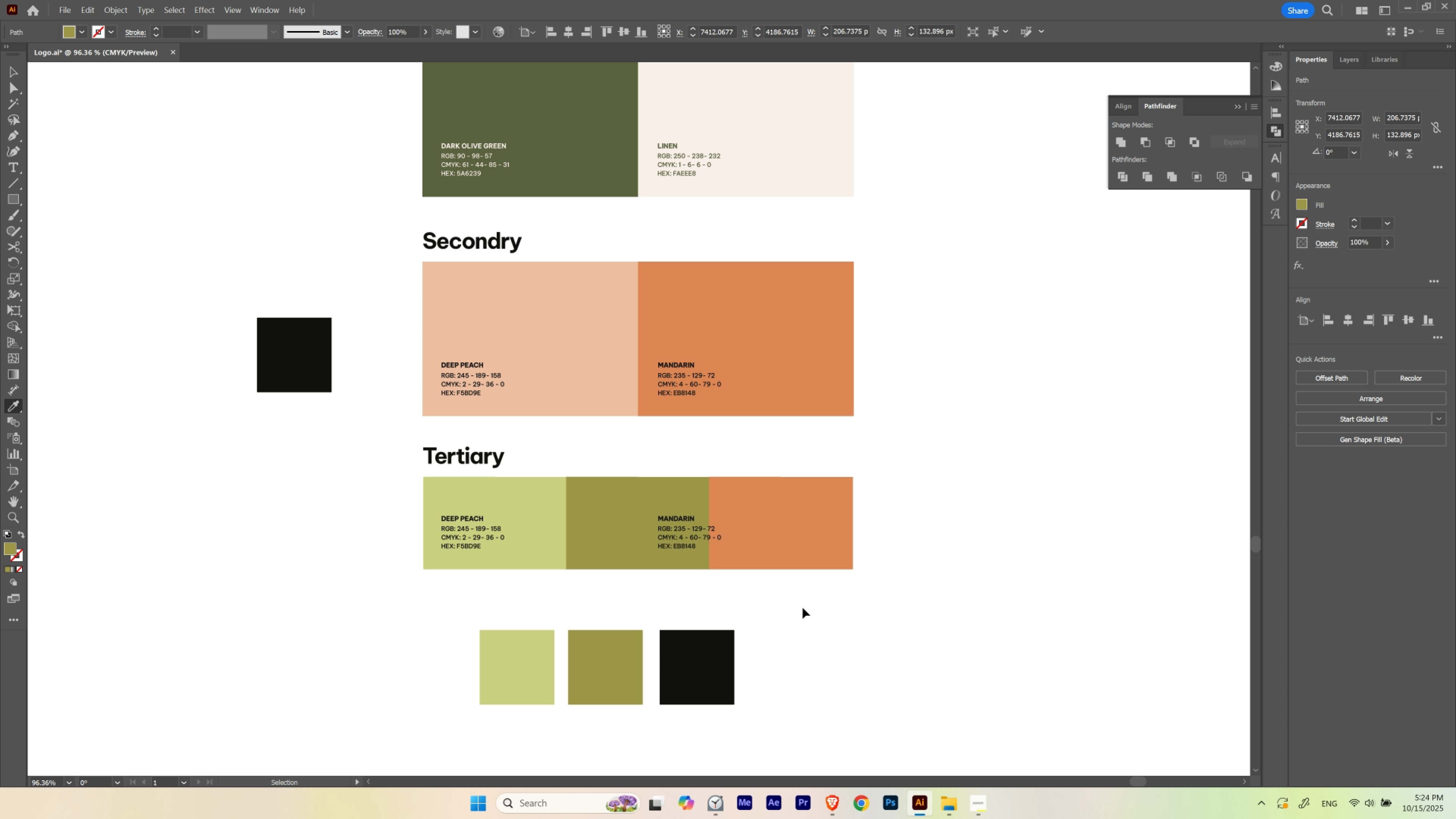 
hold_key(key=ControlLeft, duration=0.6)
left_click([820, 557])
 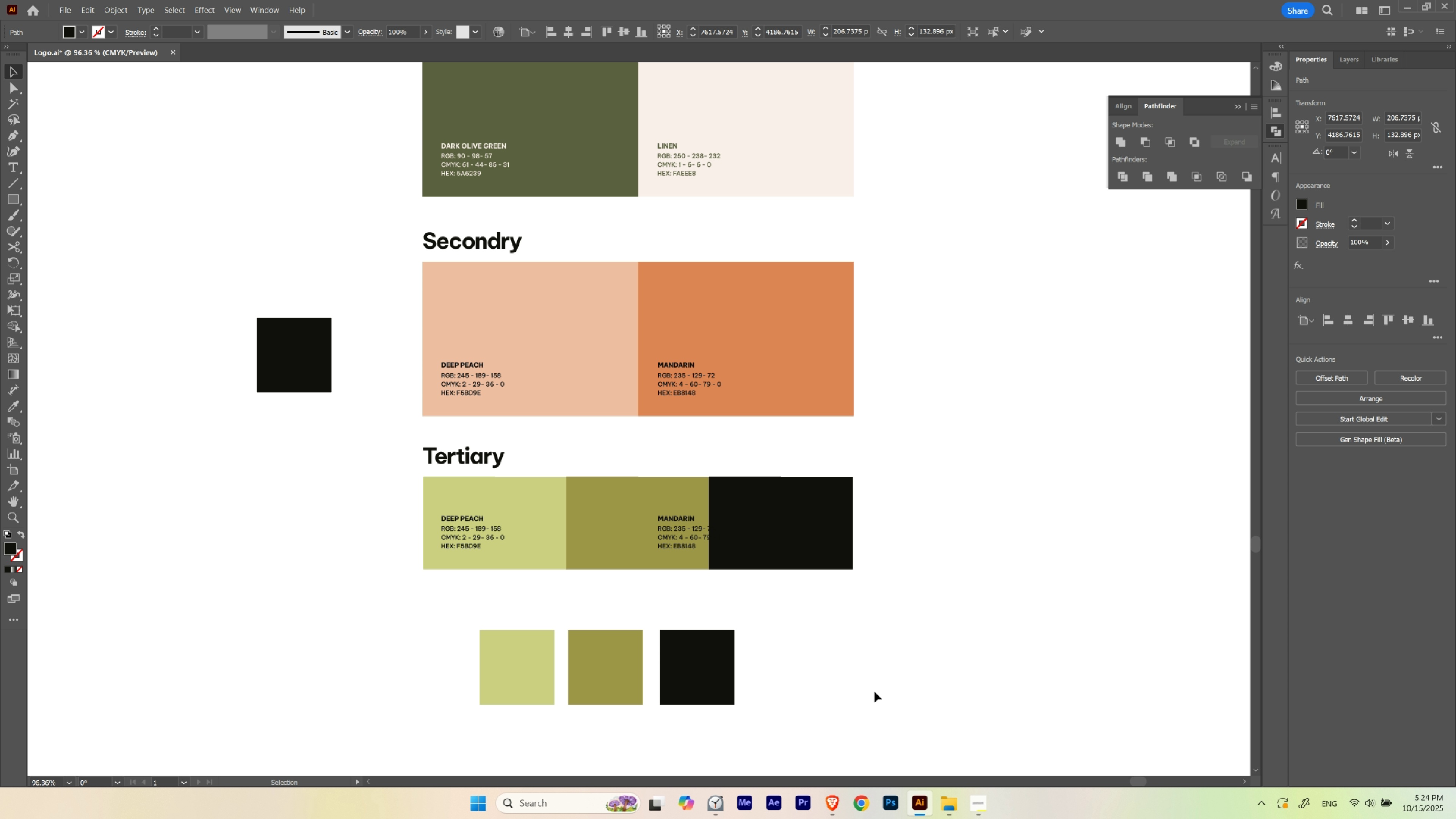 
key(V)
 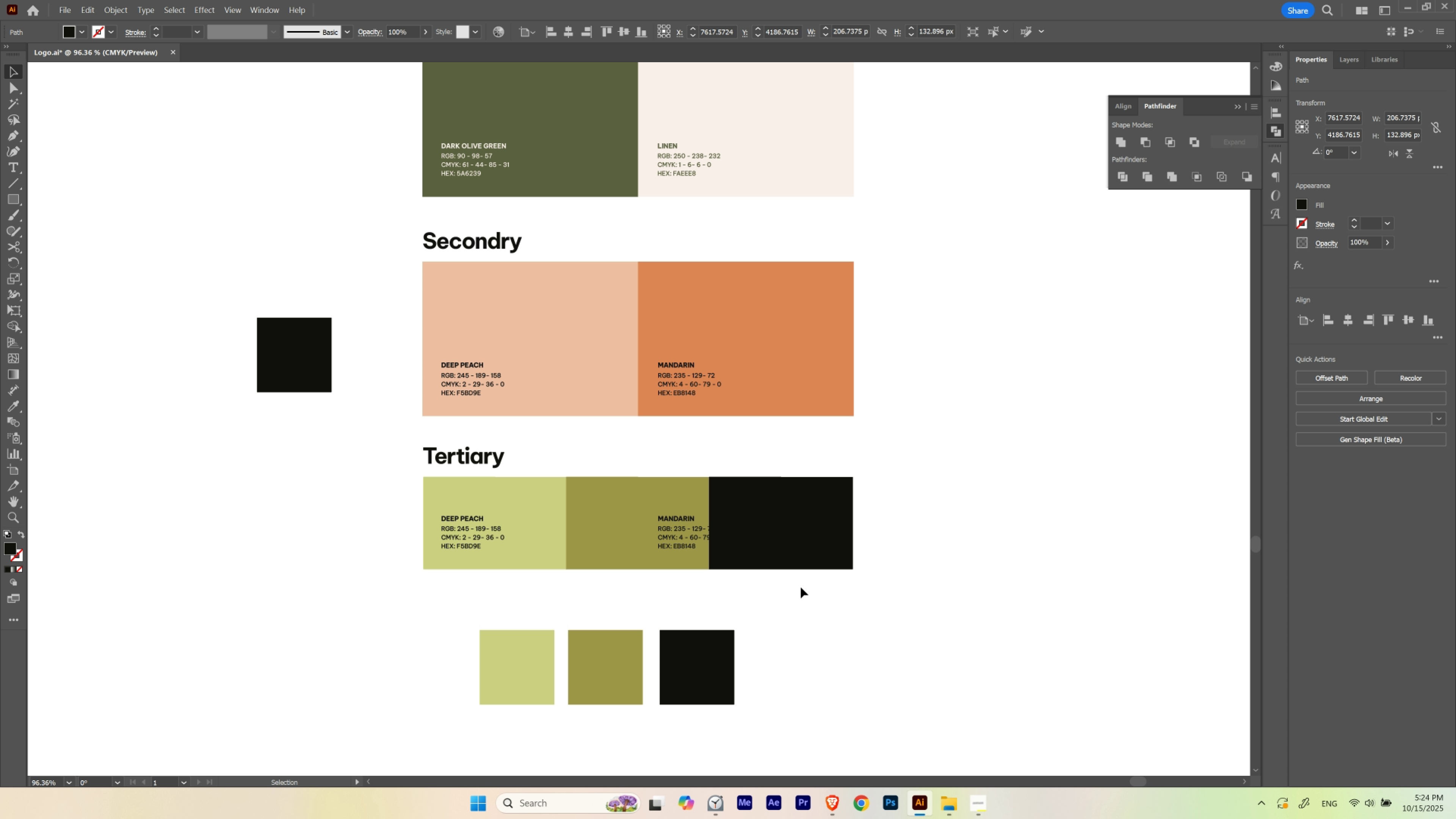 
left_click([801, 587])
 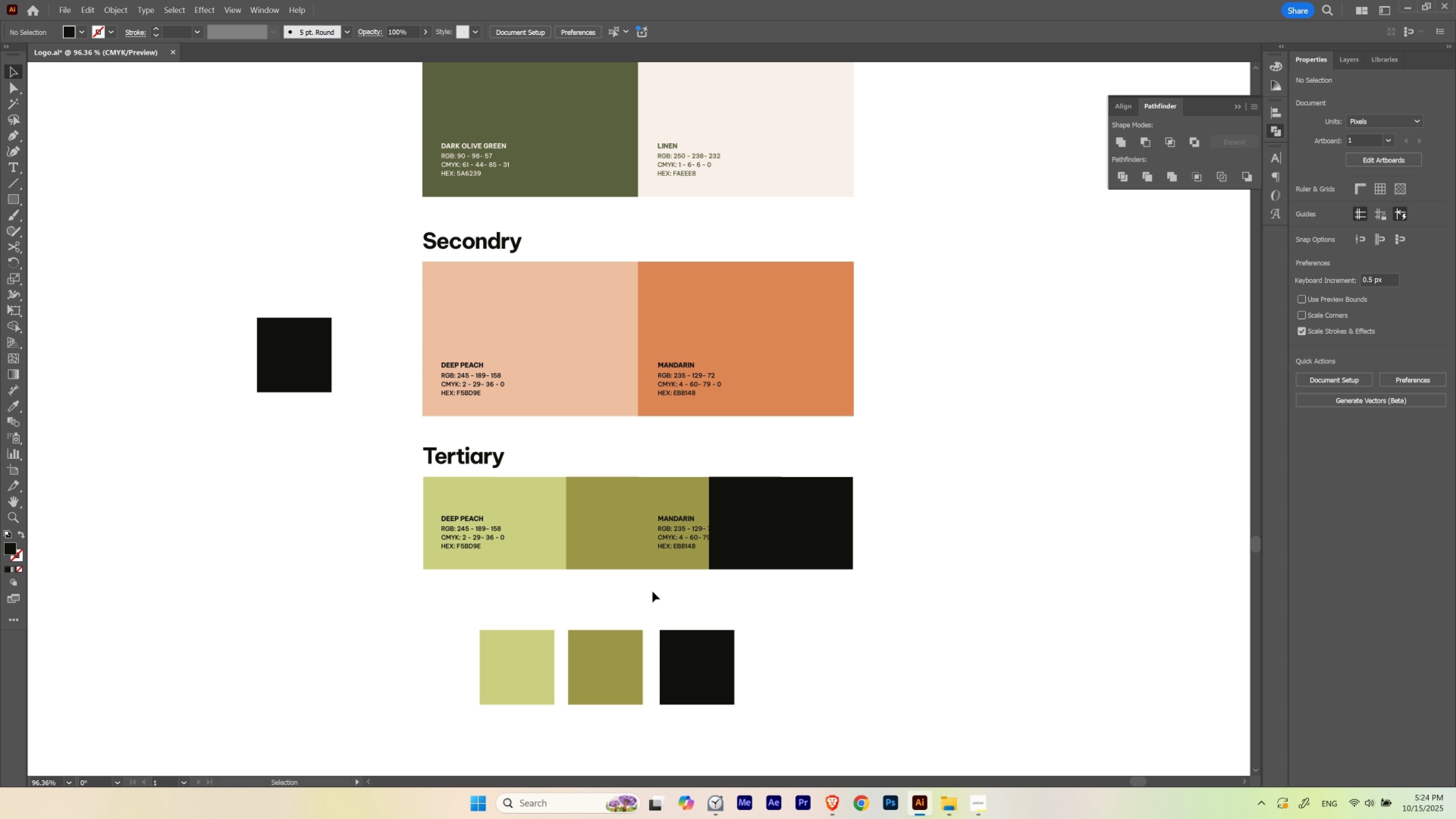 
left_click_drag(start_coordinate=[652, 591], to_coordinate=[685, 500])
 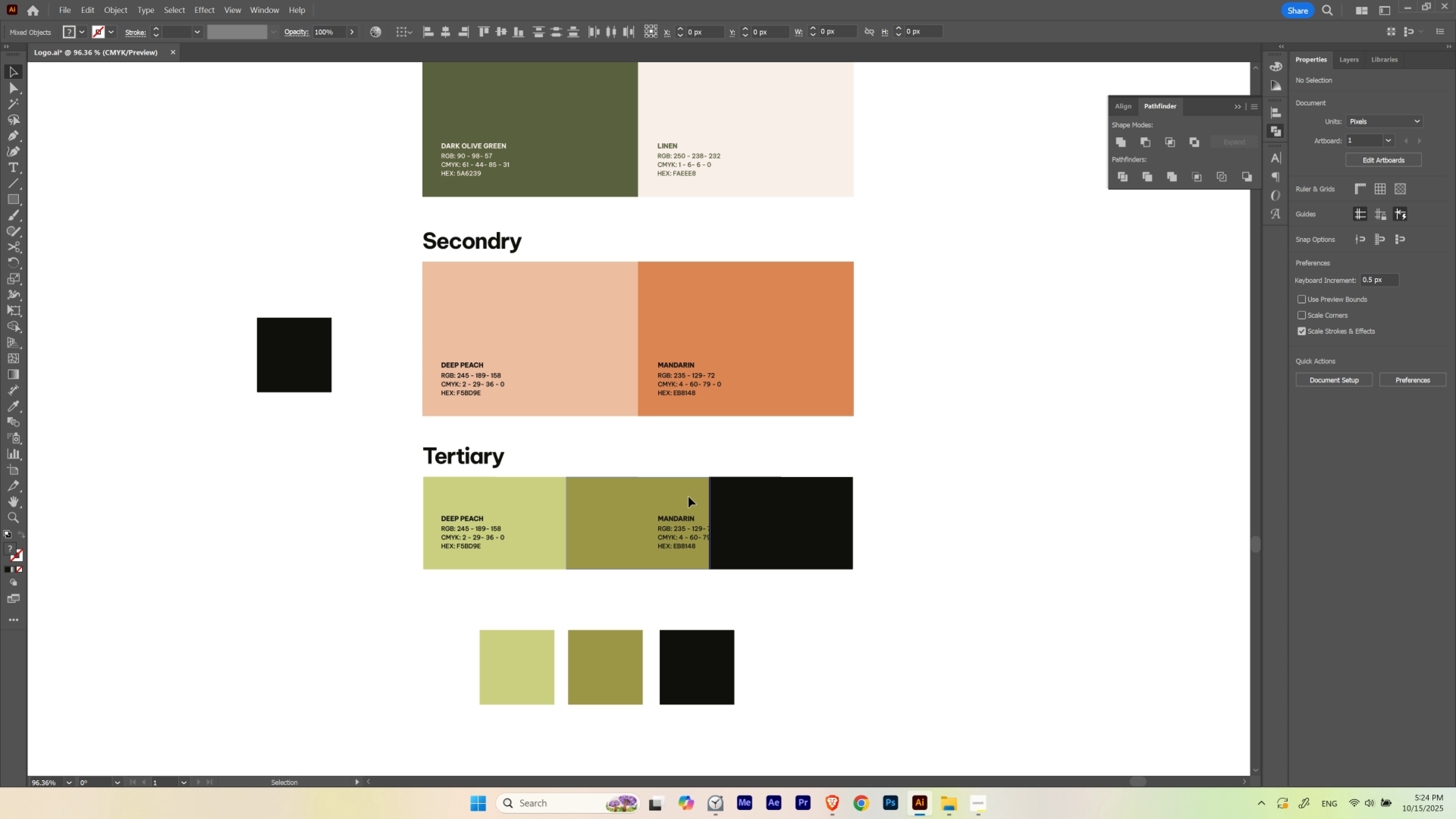 
hold_key(key=ShiftLeft, duration=0.62)
left_click([688, 496])
 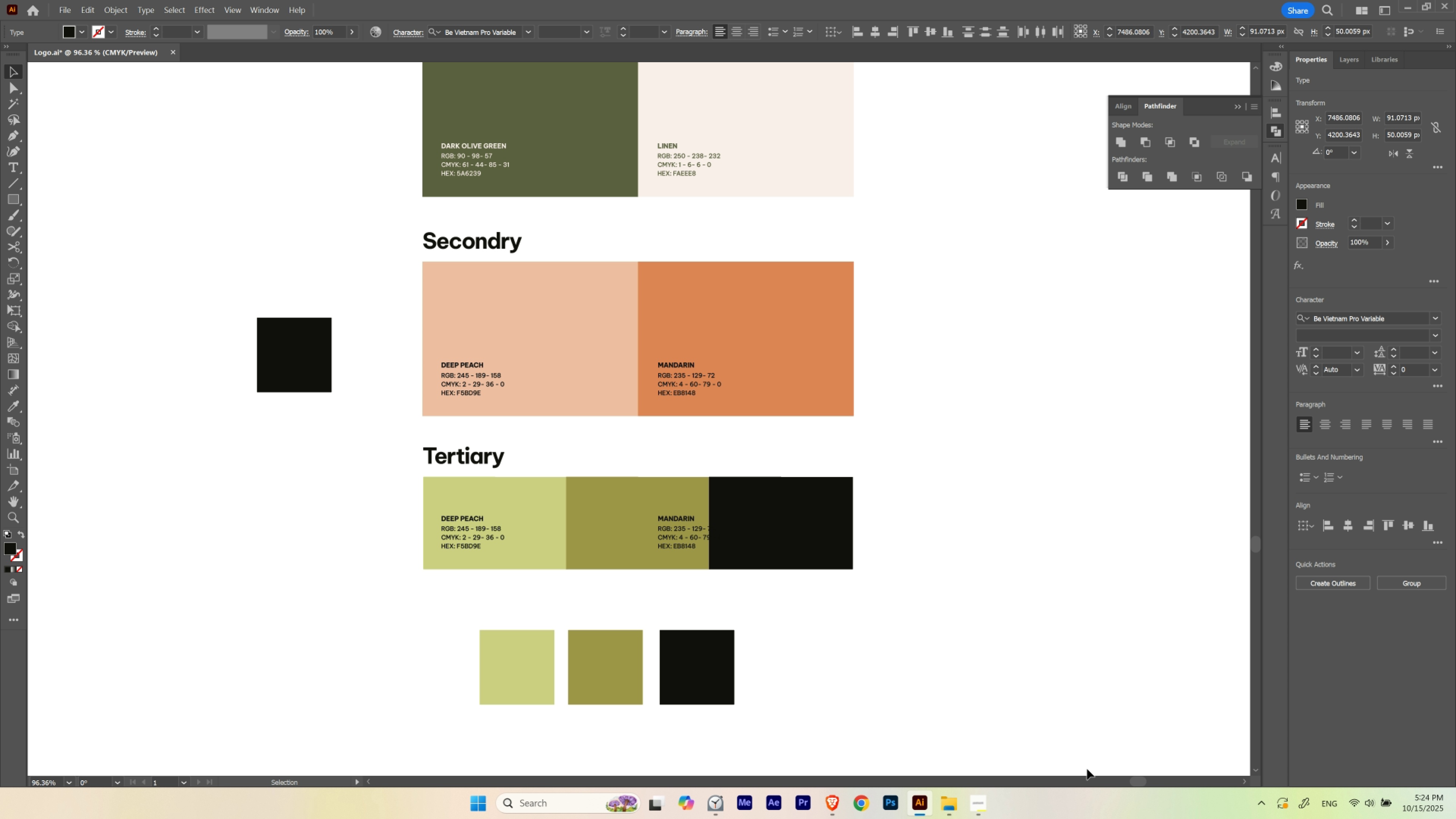 
key(Control+ControlLeft)
 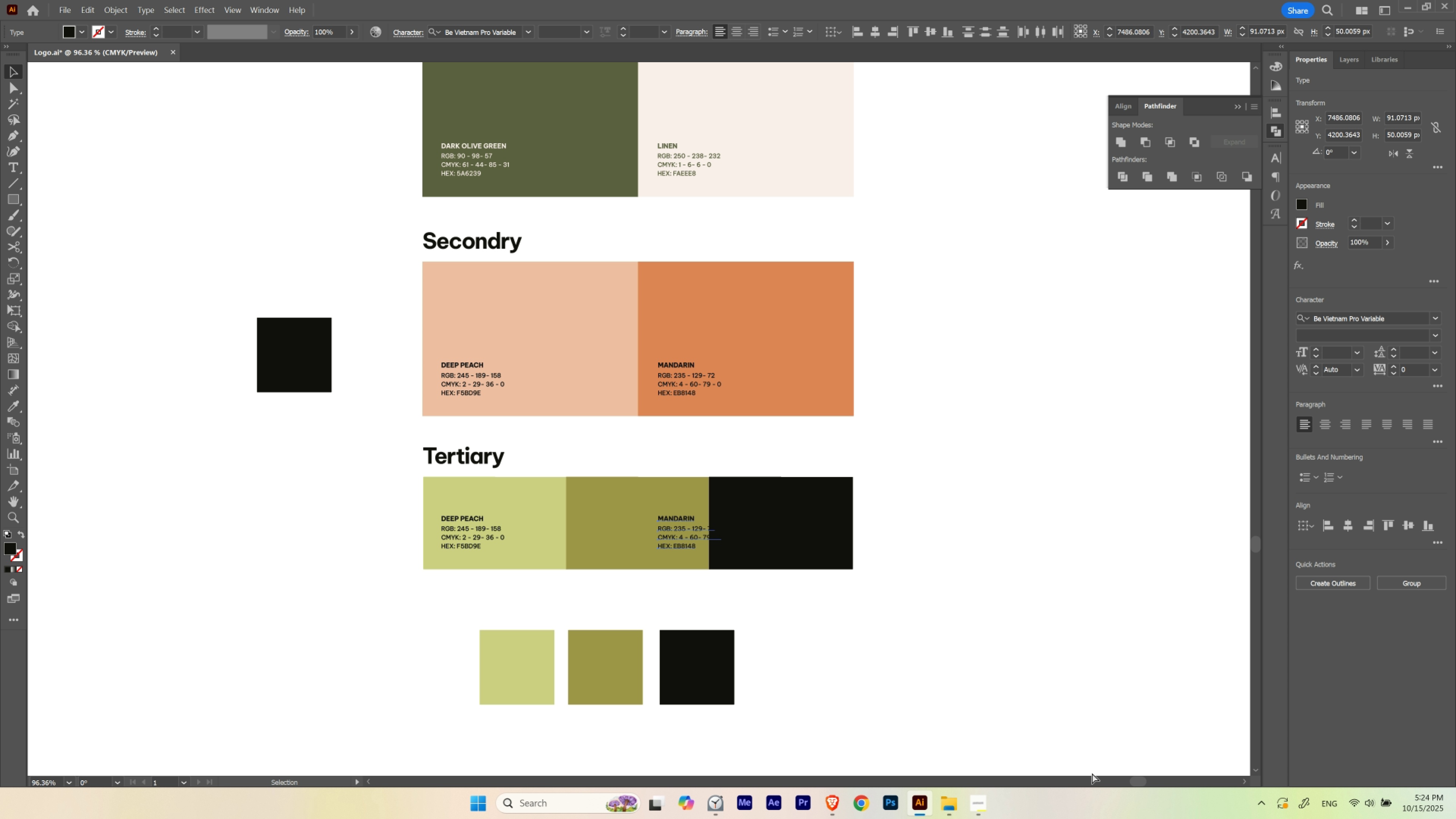 
key(Control+H)
 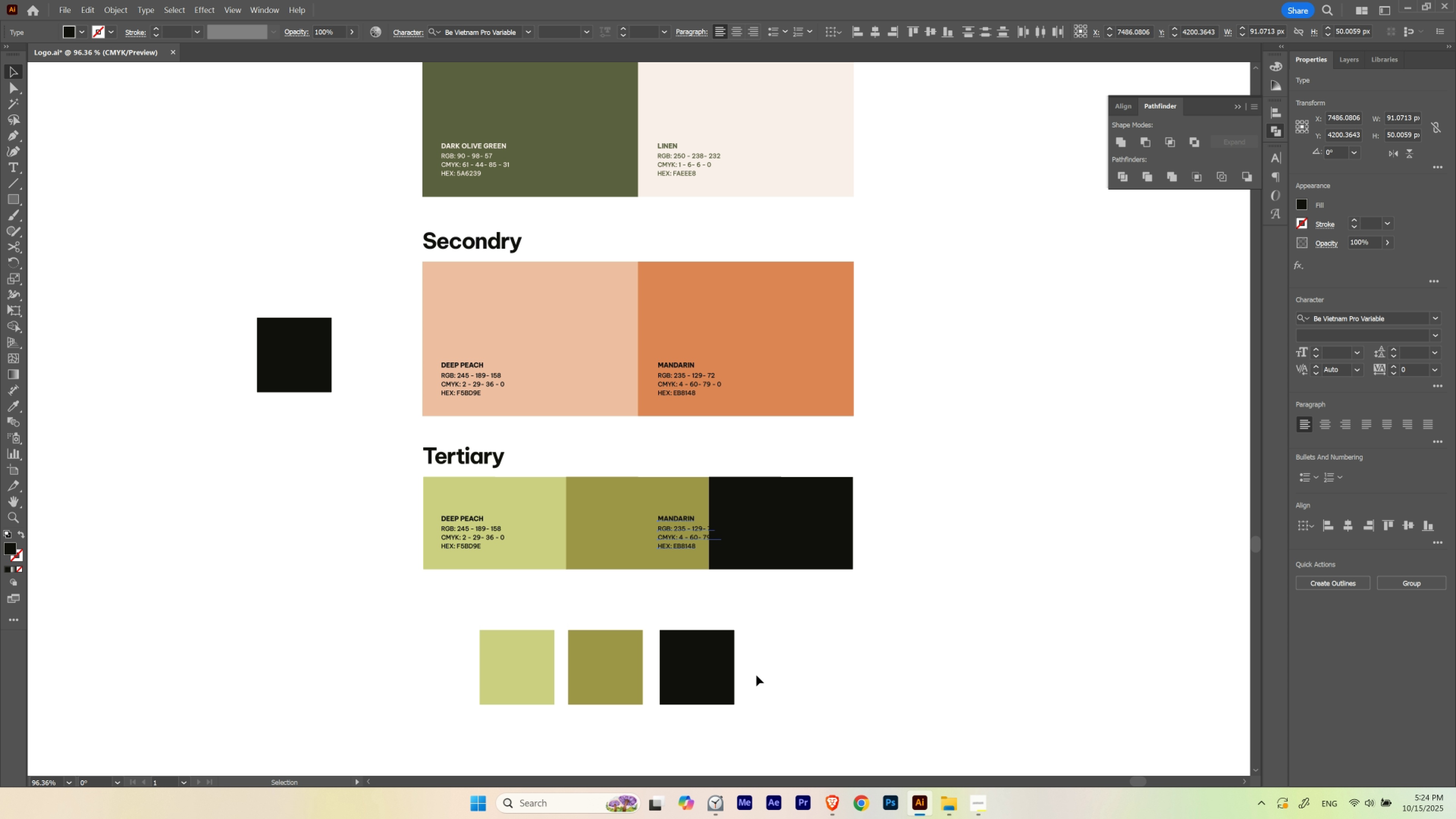 
hold_key(key=ControlLeft, duration=0.49)
 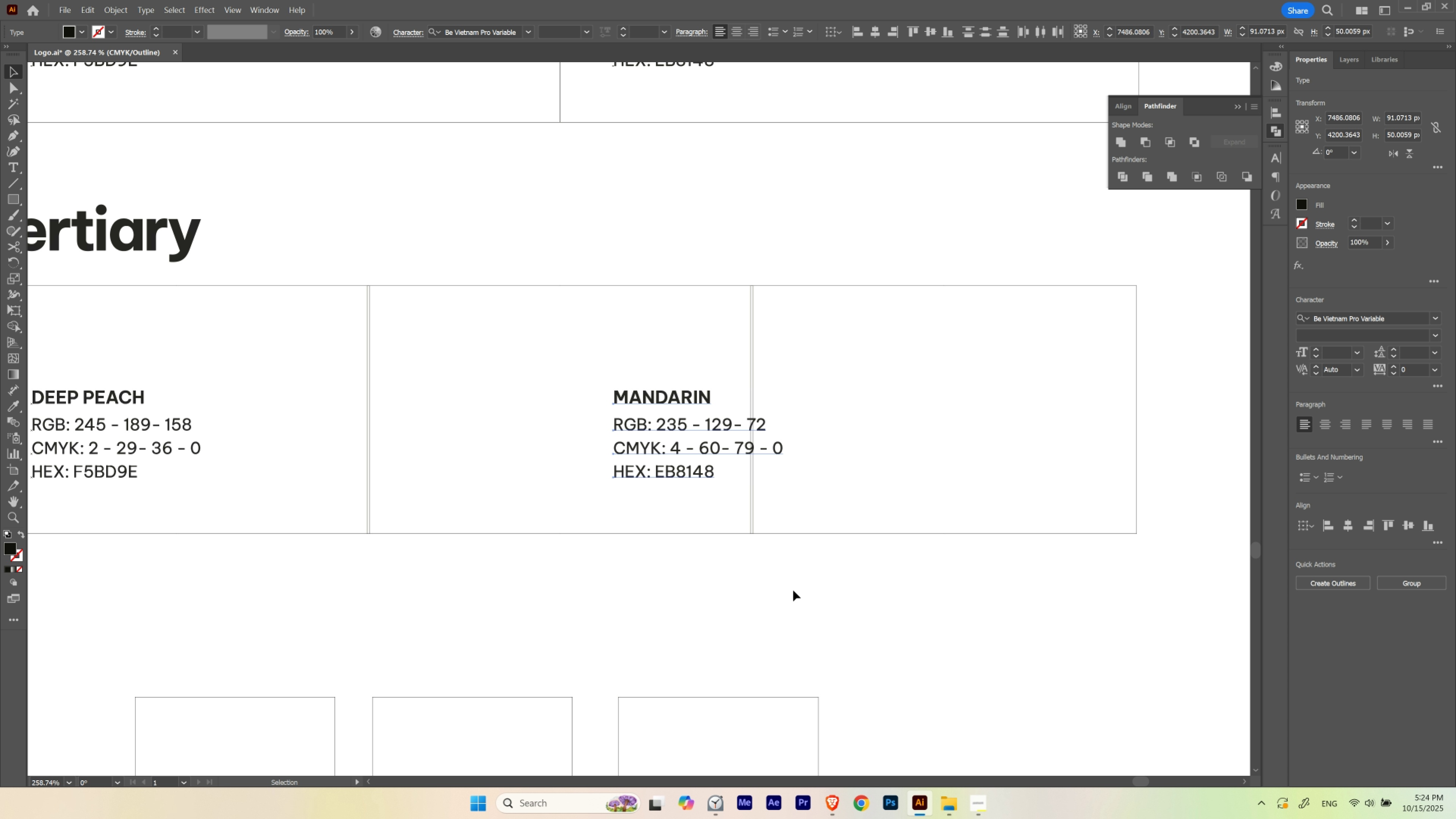 
hold_key(key=Space, duration=0.48)
 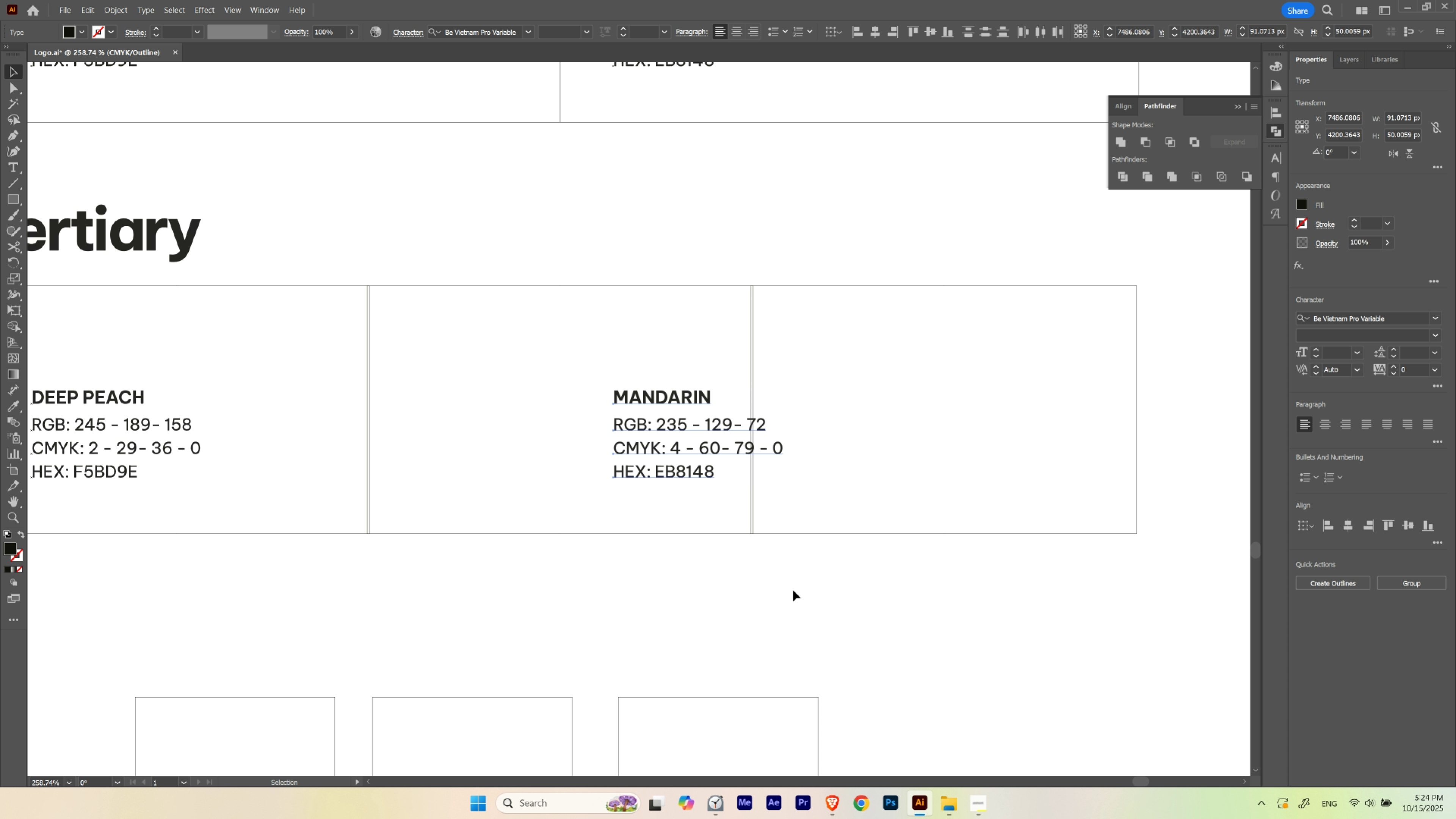 
left_click_drag(start_coordinate=[684, 590], to_coordinate=[792, 589])
 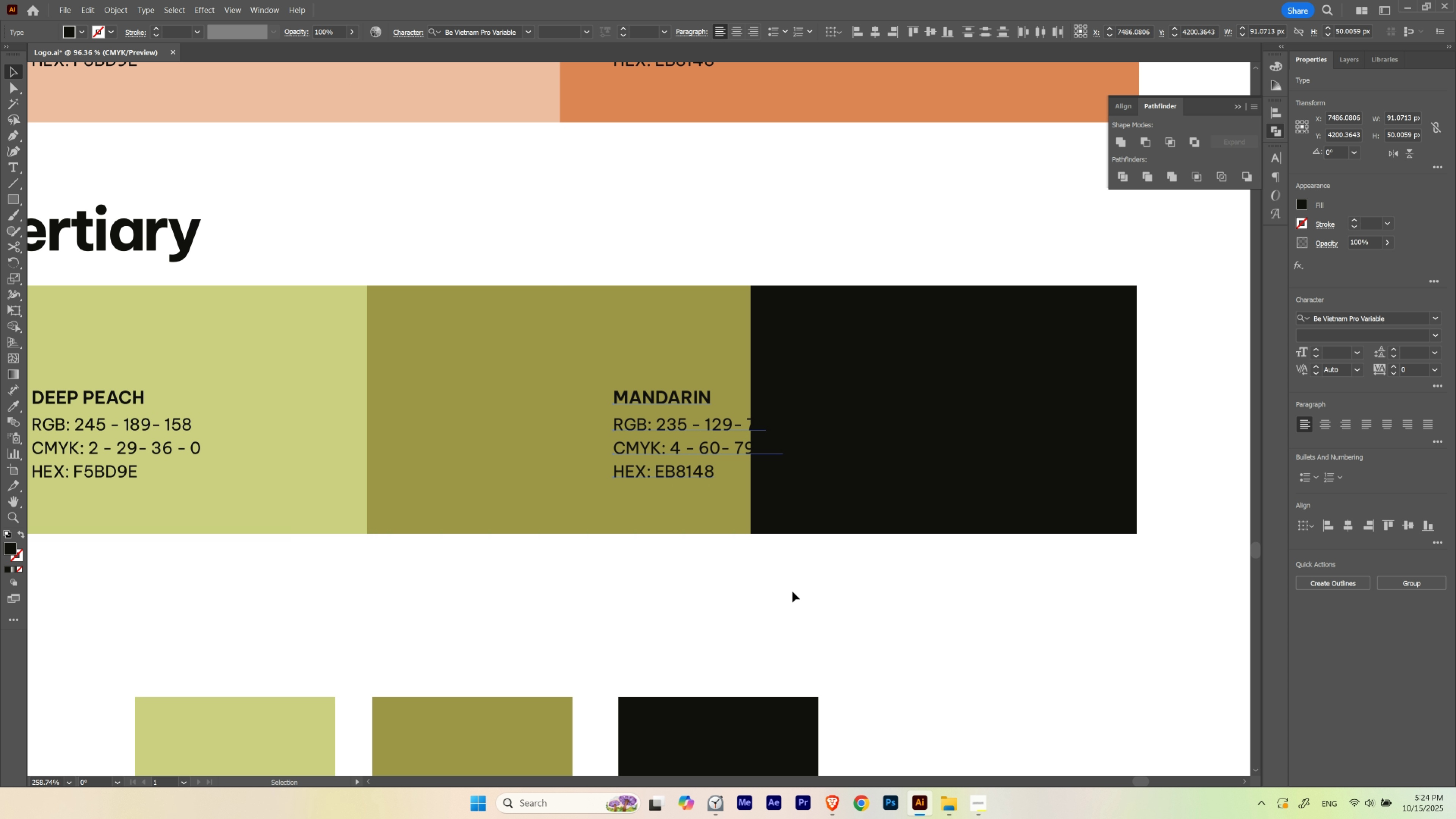 
key(Control+ControlLeft)
 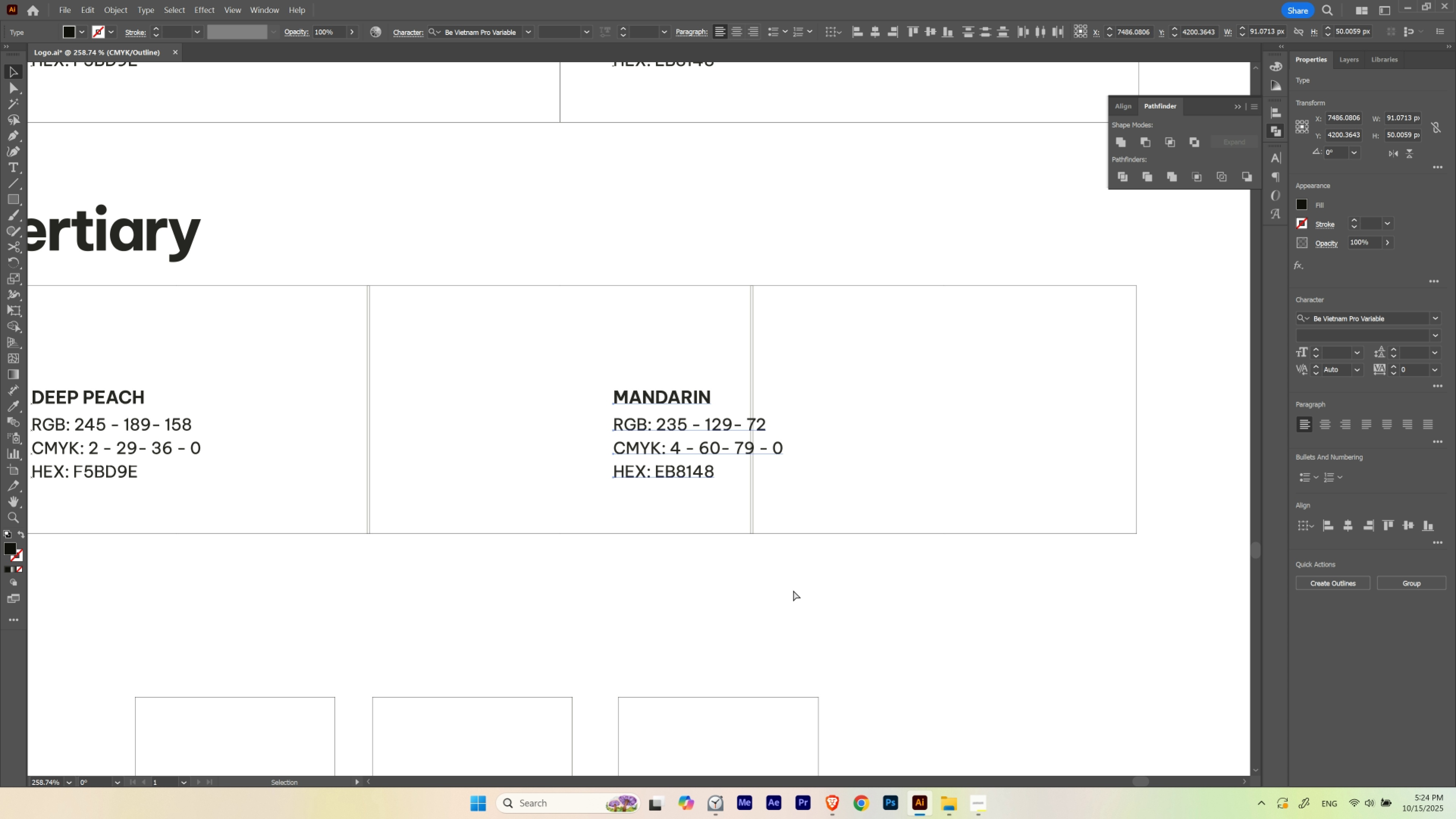 
key(Control+Y)
 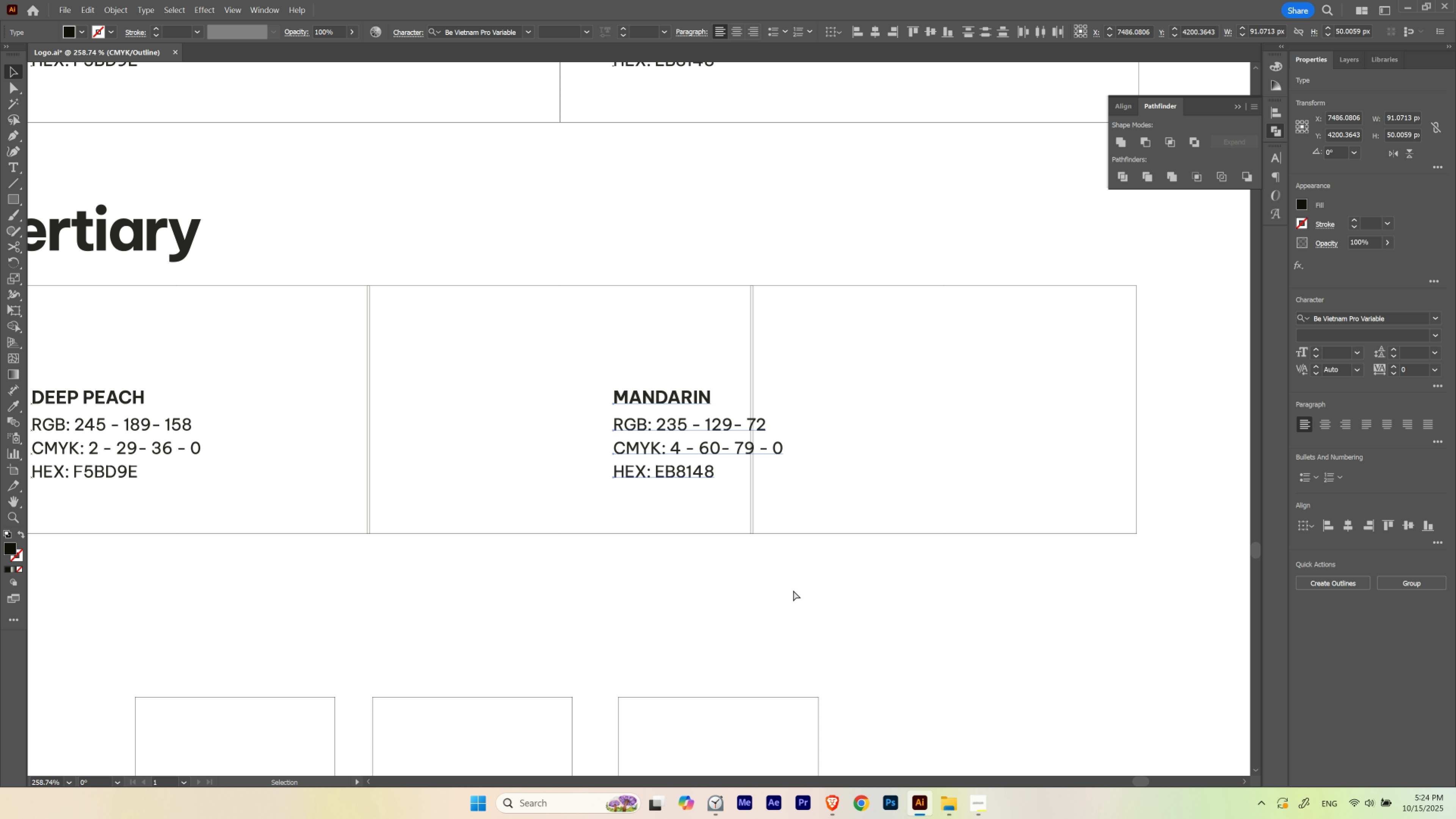 
key(Control+ControlLeft)
 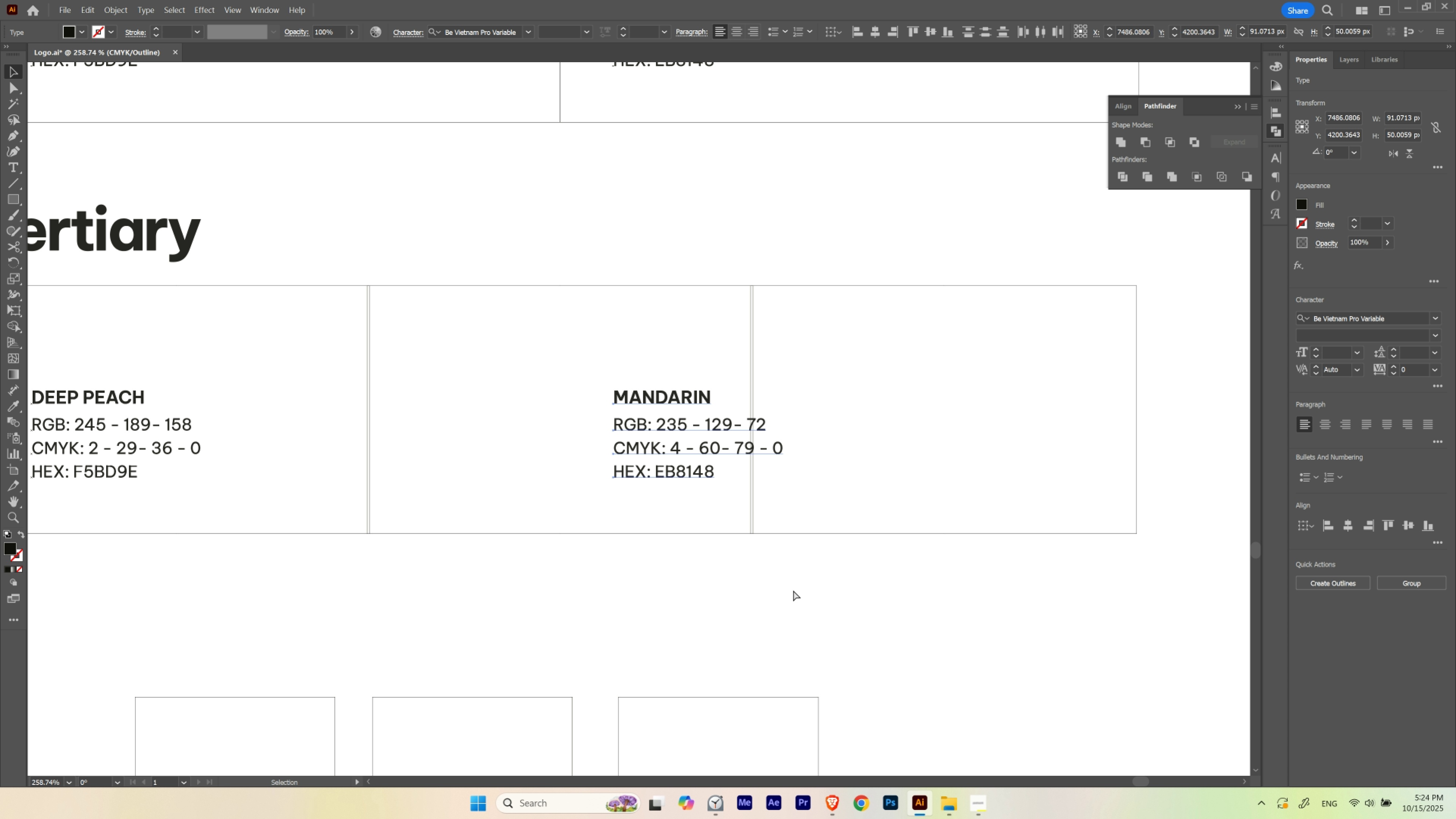 
key(Control+Y)
 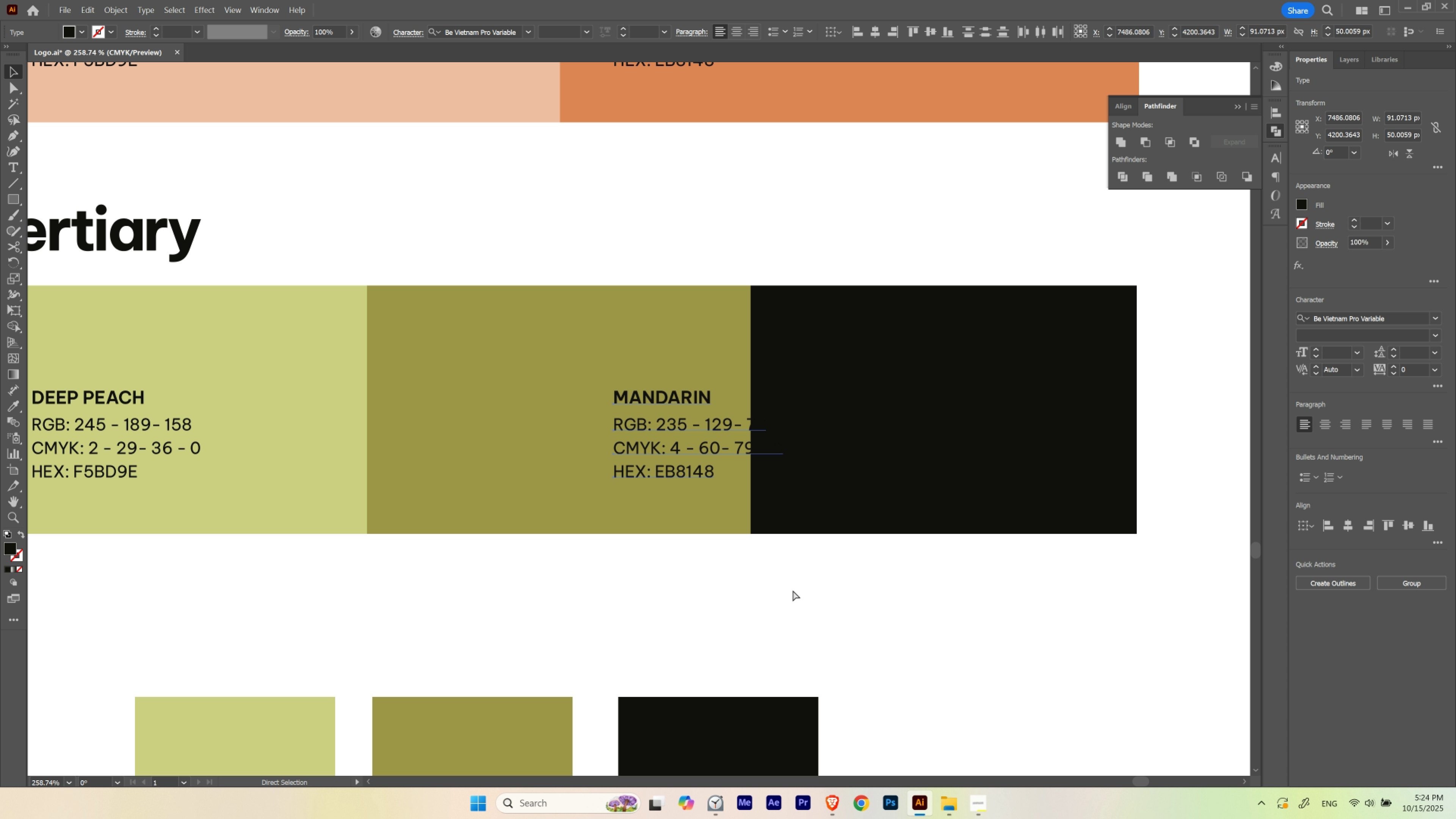 
key(Control+Z)
 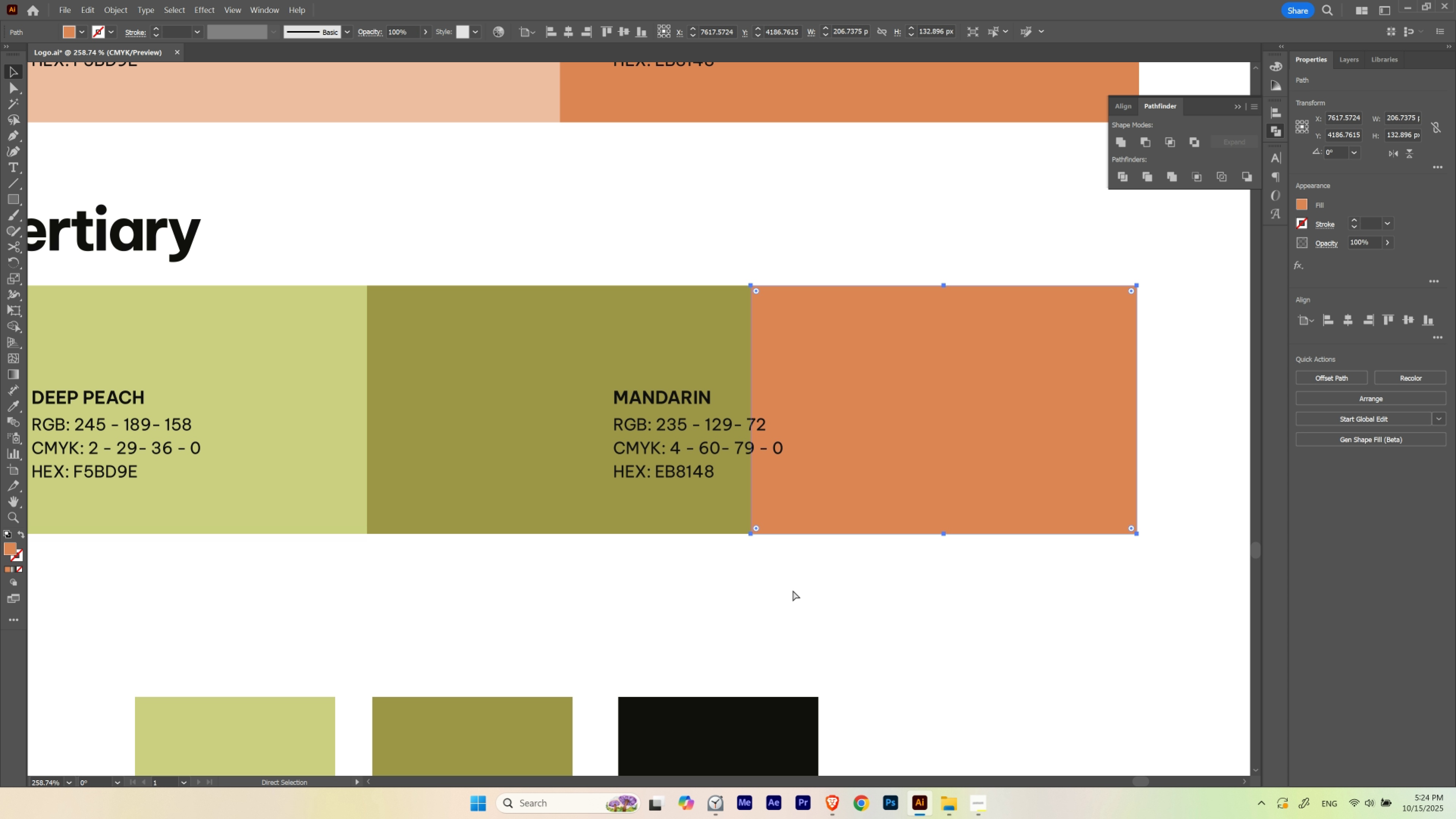 
key(Control+Z)
 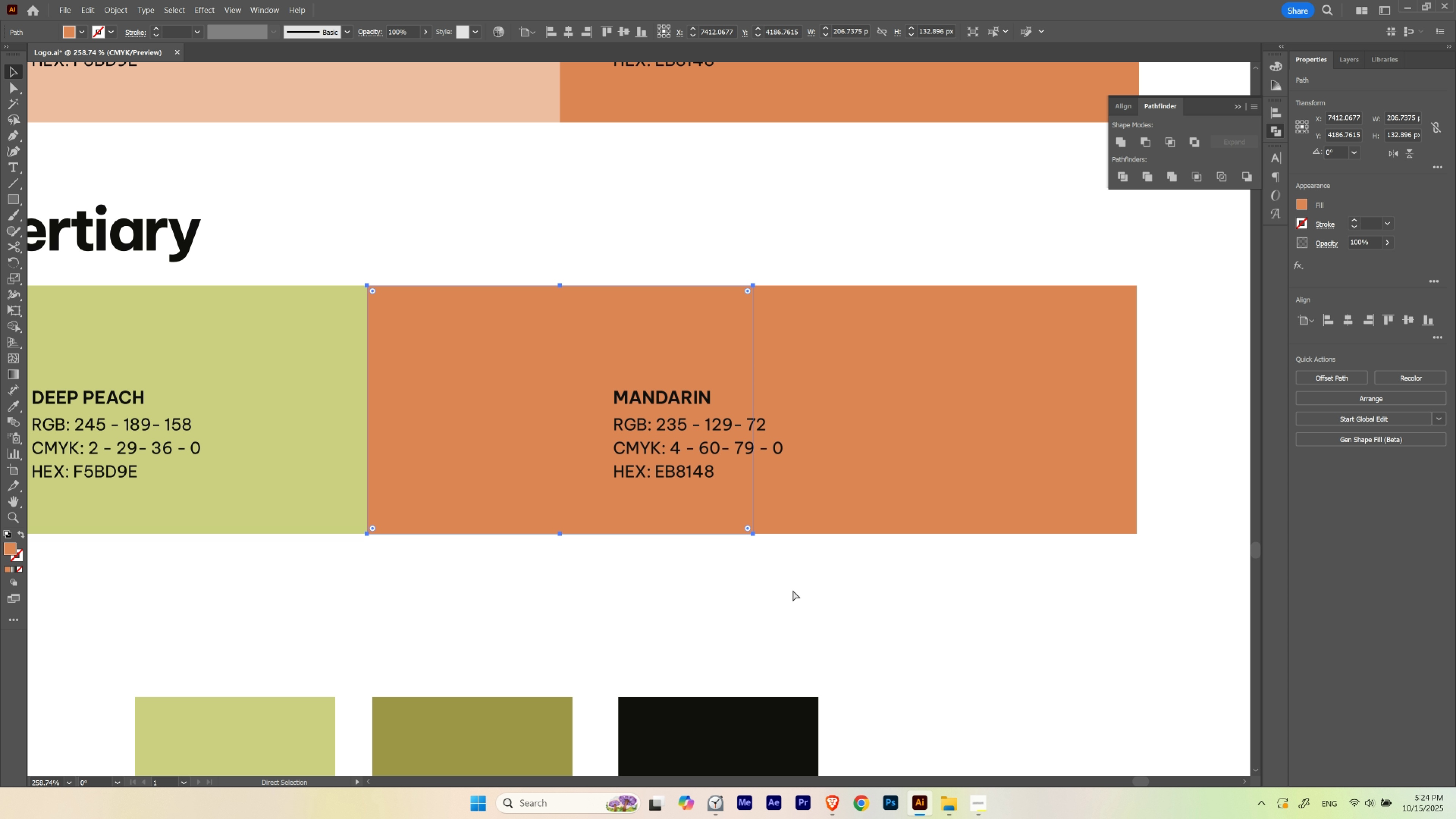 
key(Control+Z)
 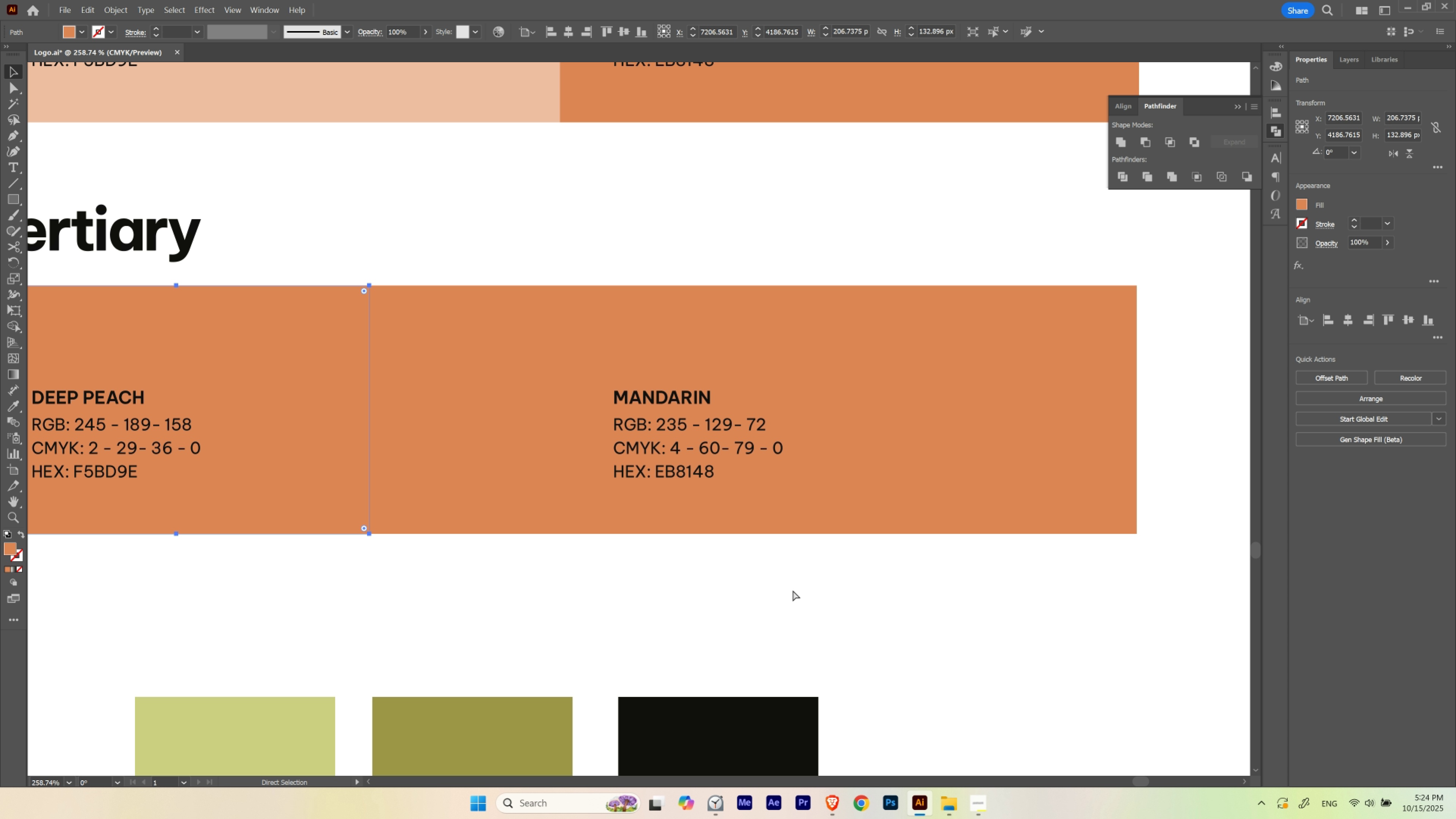 
key(Control+Z)
 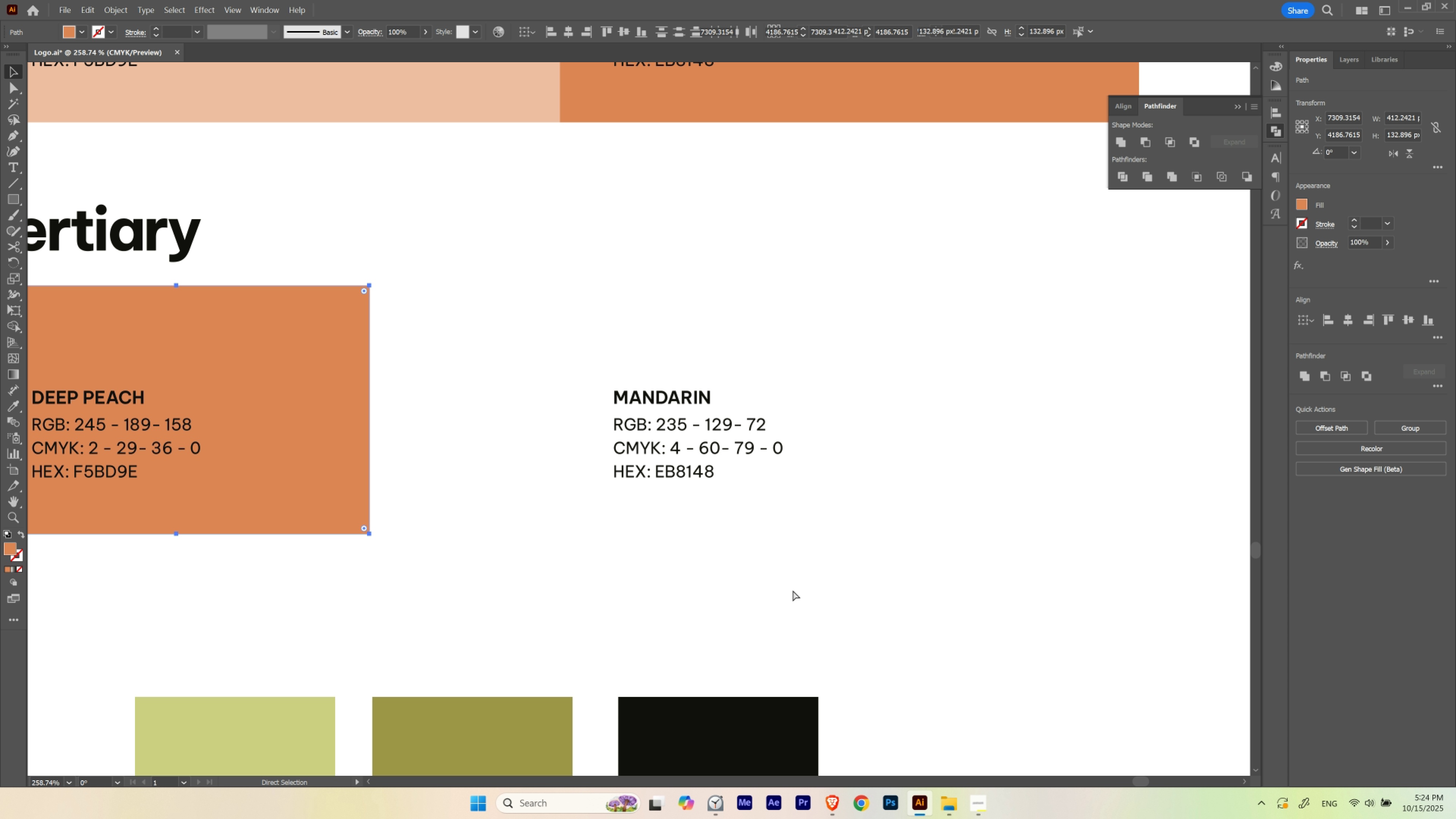 
key(Control+Z)
 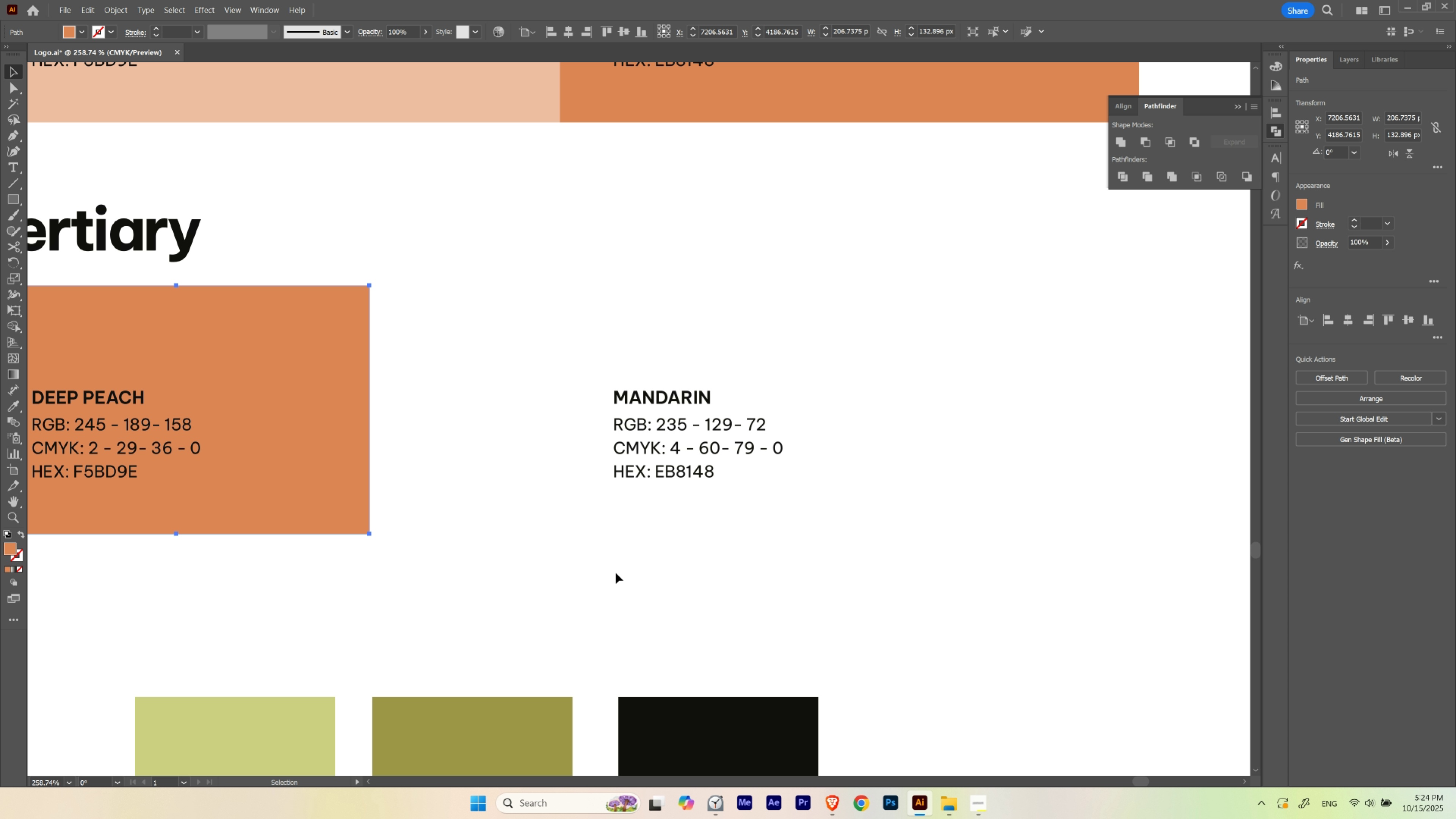 
left_click([559, 566])
 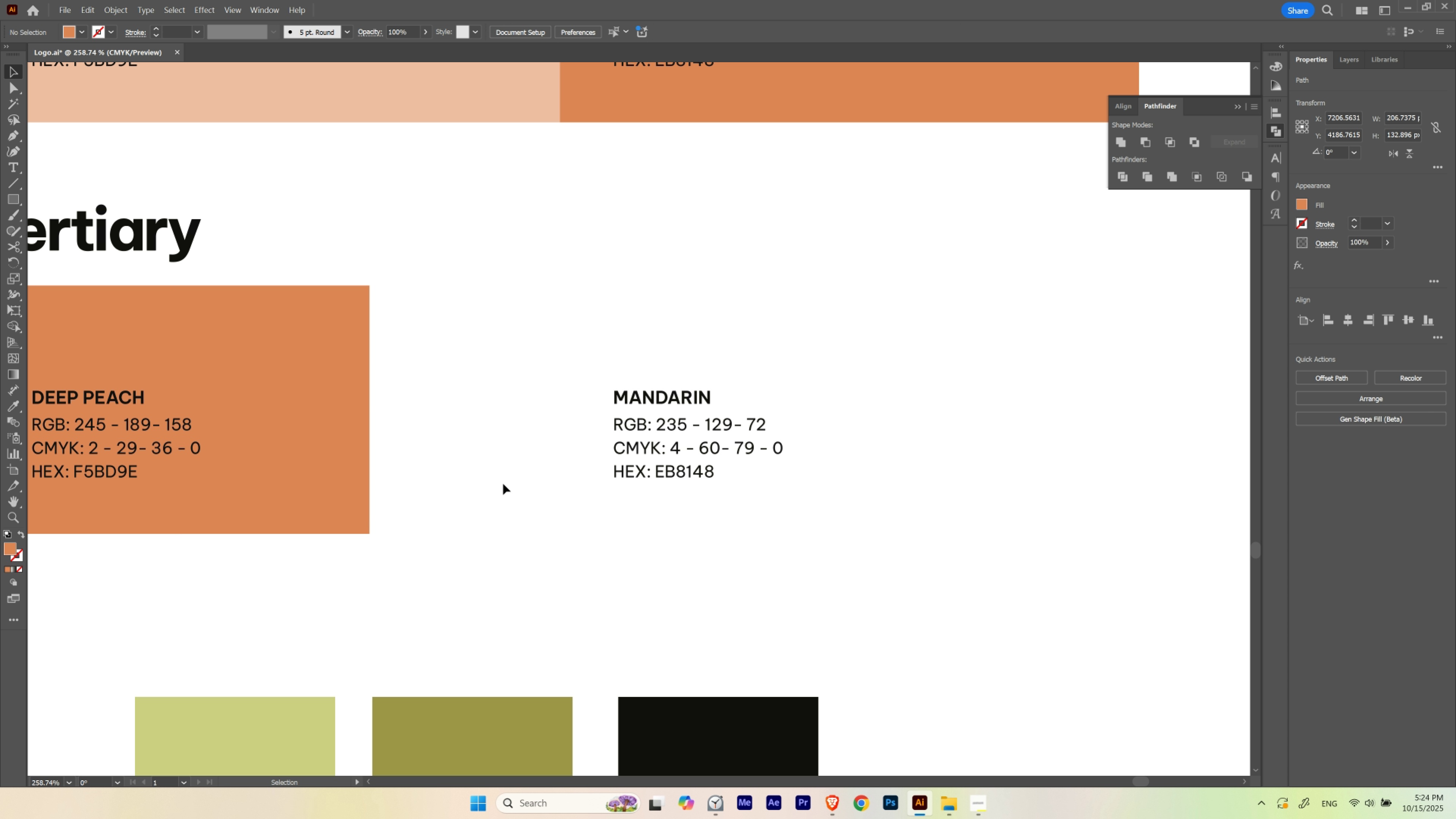 
hold_key(key=ControlLeft, duration=0.39)
 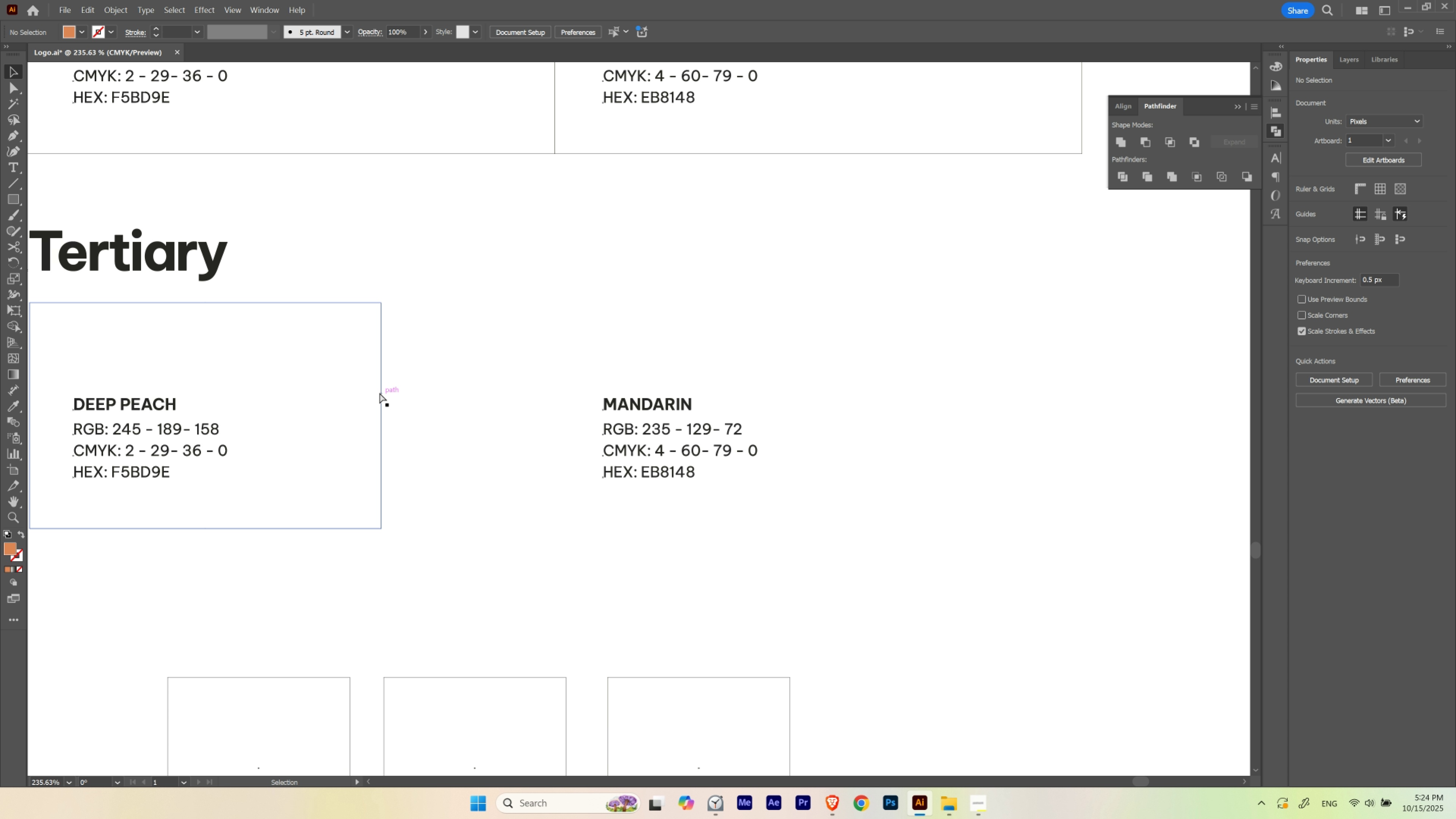 
hold_key(key=Space, duration=0.4)
 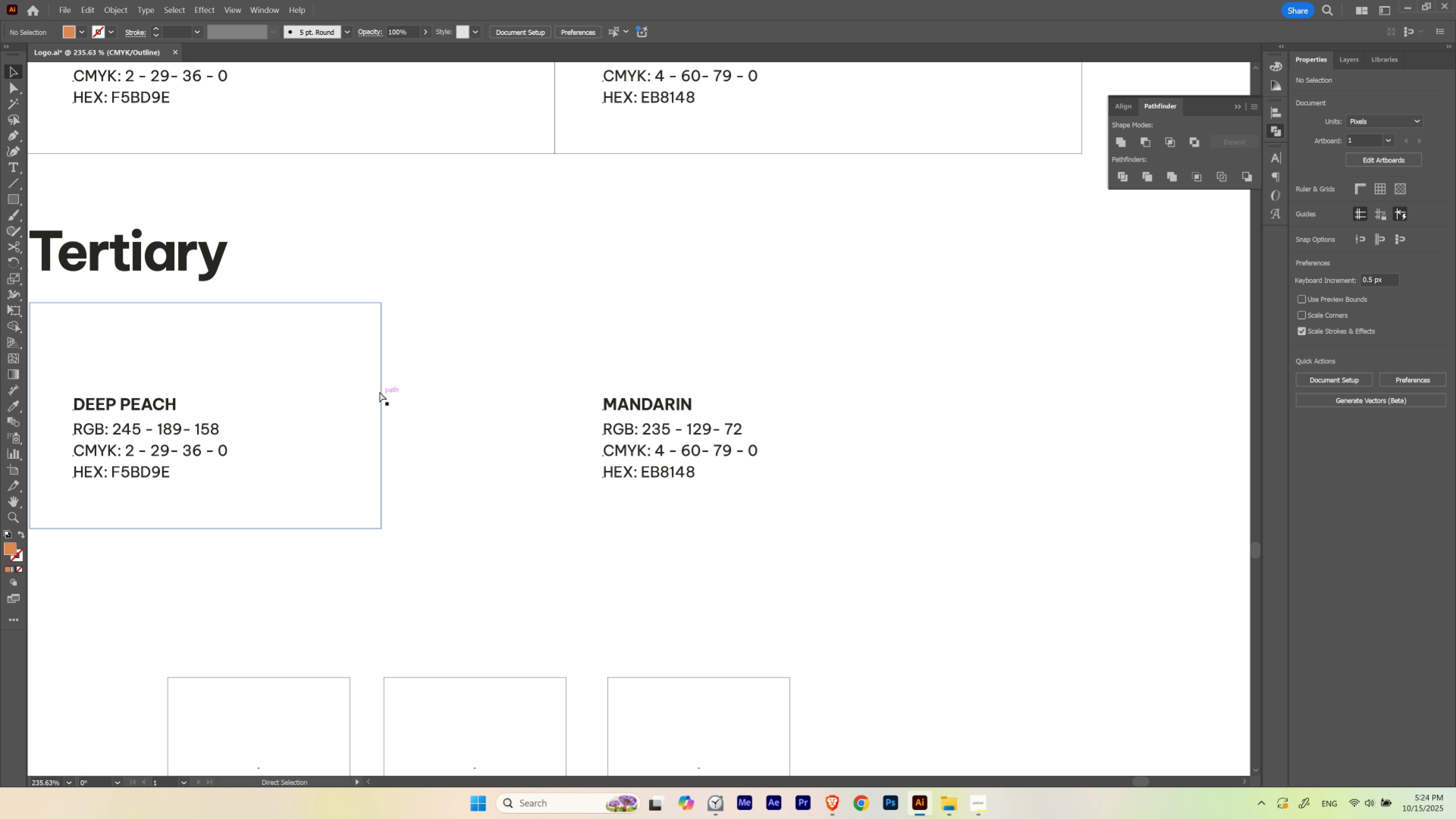 
left_click_drag(start_coordinate=[499, 475], to_coordinate=[489, 477])
 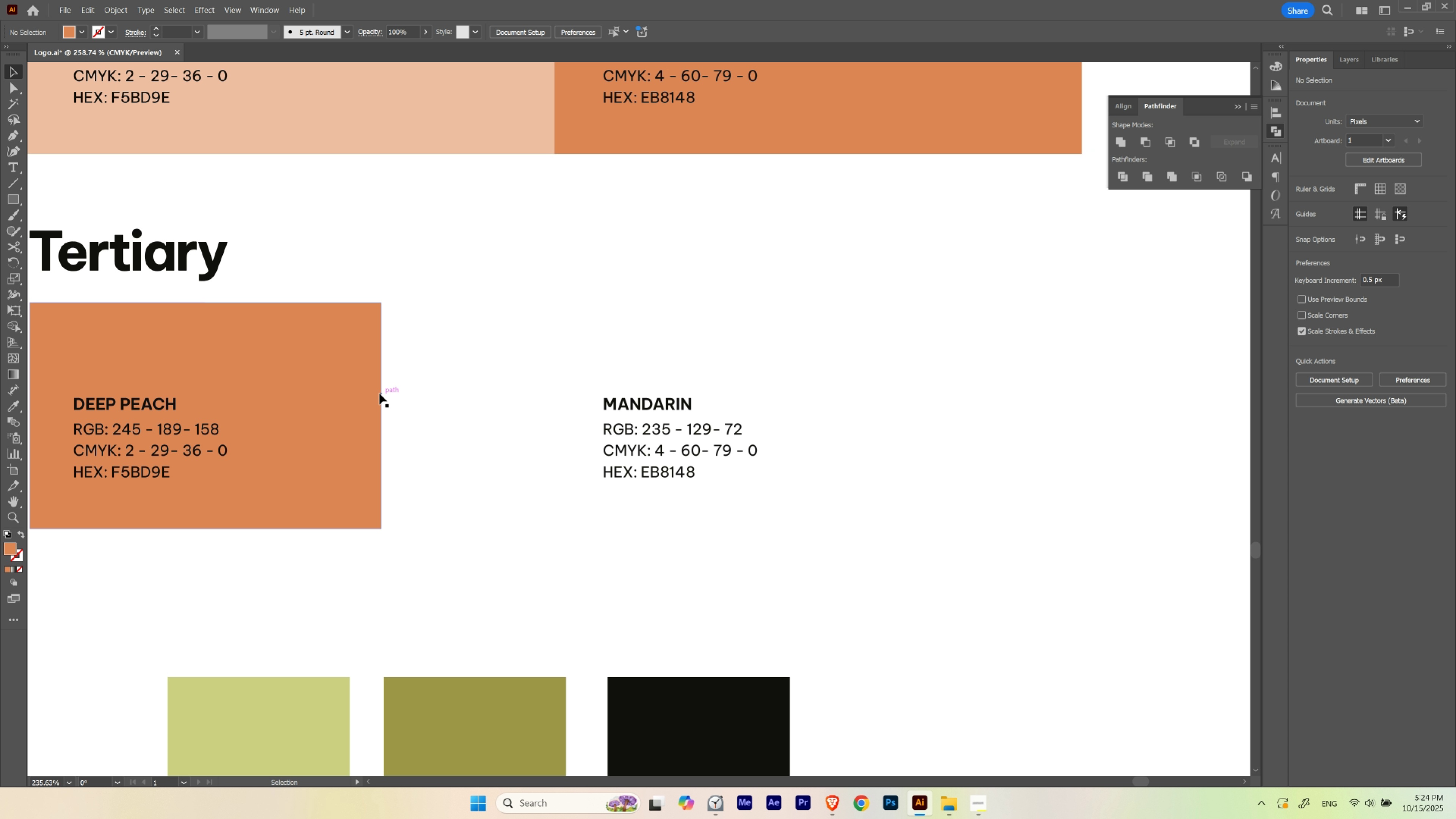 
key(Control+ControlLeft)
 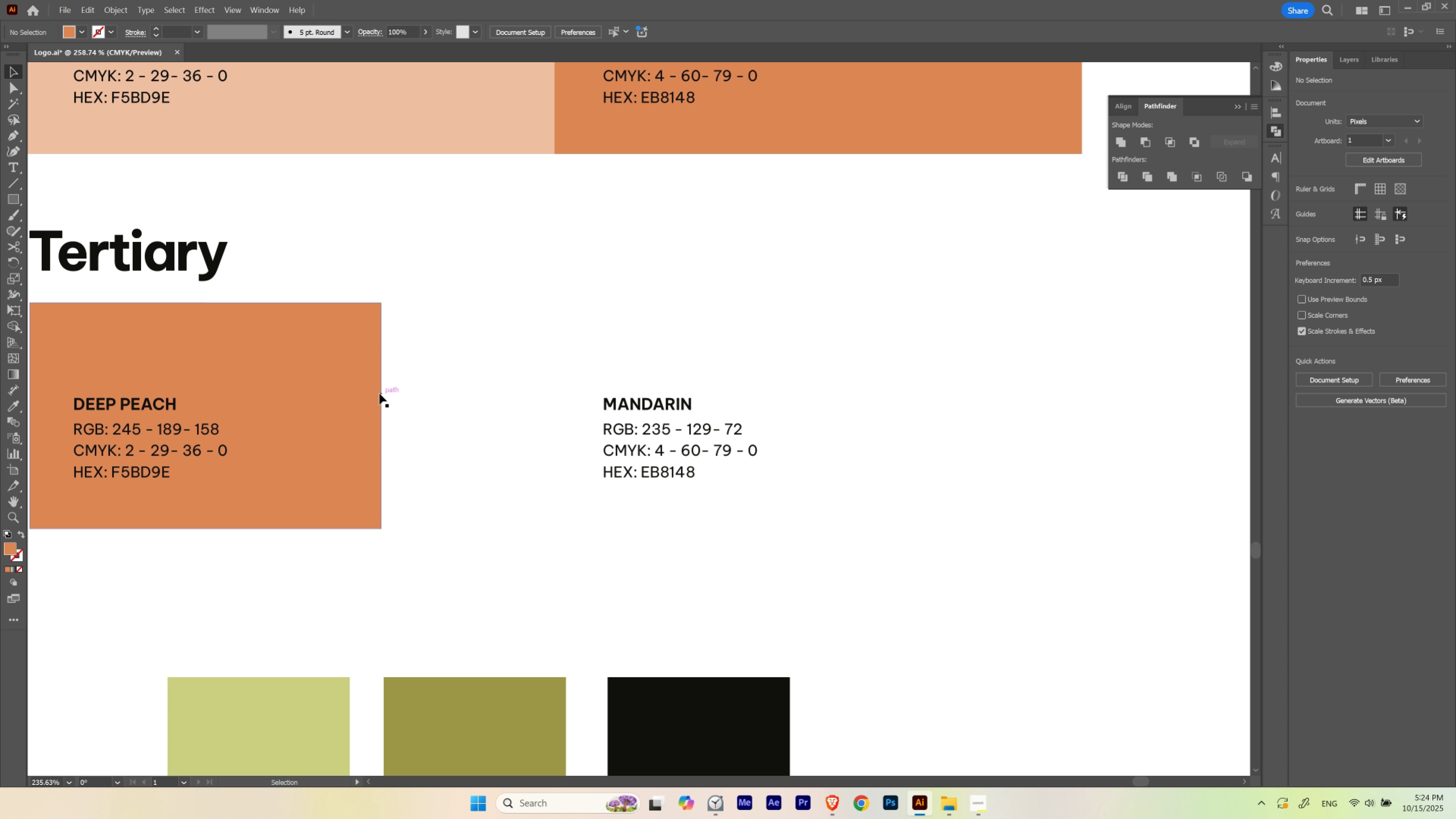 
key(Control+Y)
 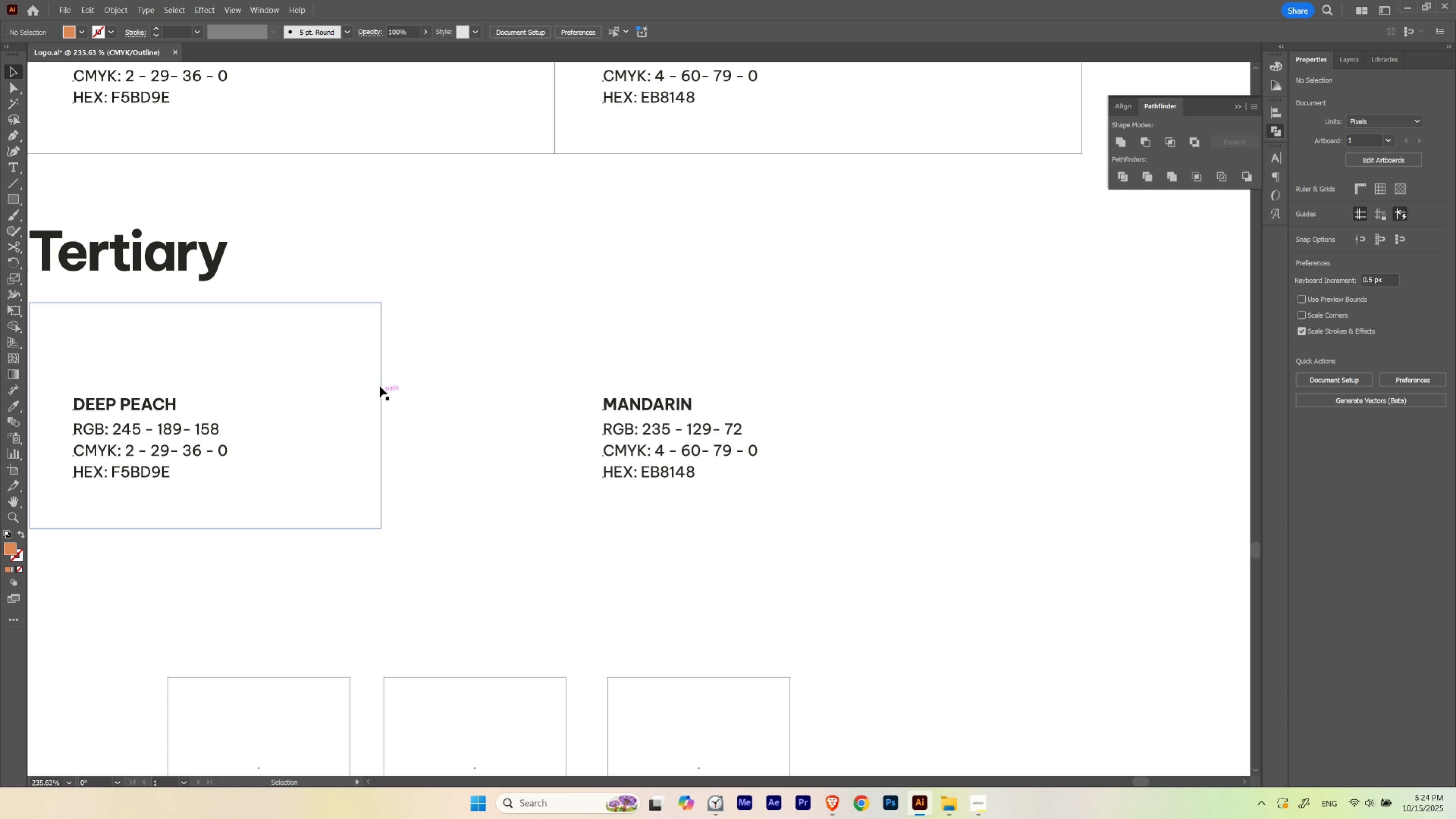 
hold_key(key=AltLeft, duration=2.38)
left_click_drag(start_coordinate=[381, 381], to_coordinate=[733, 396])
 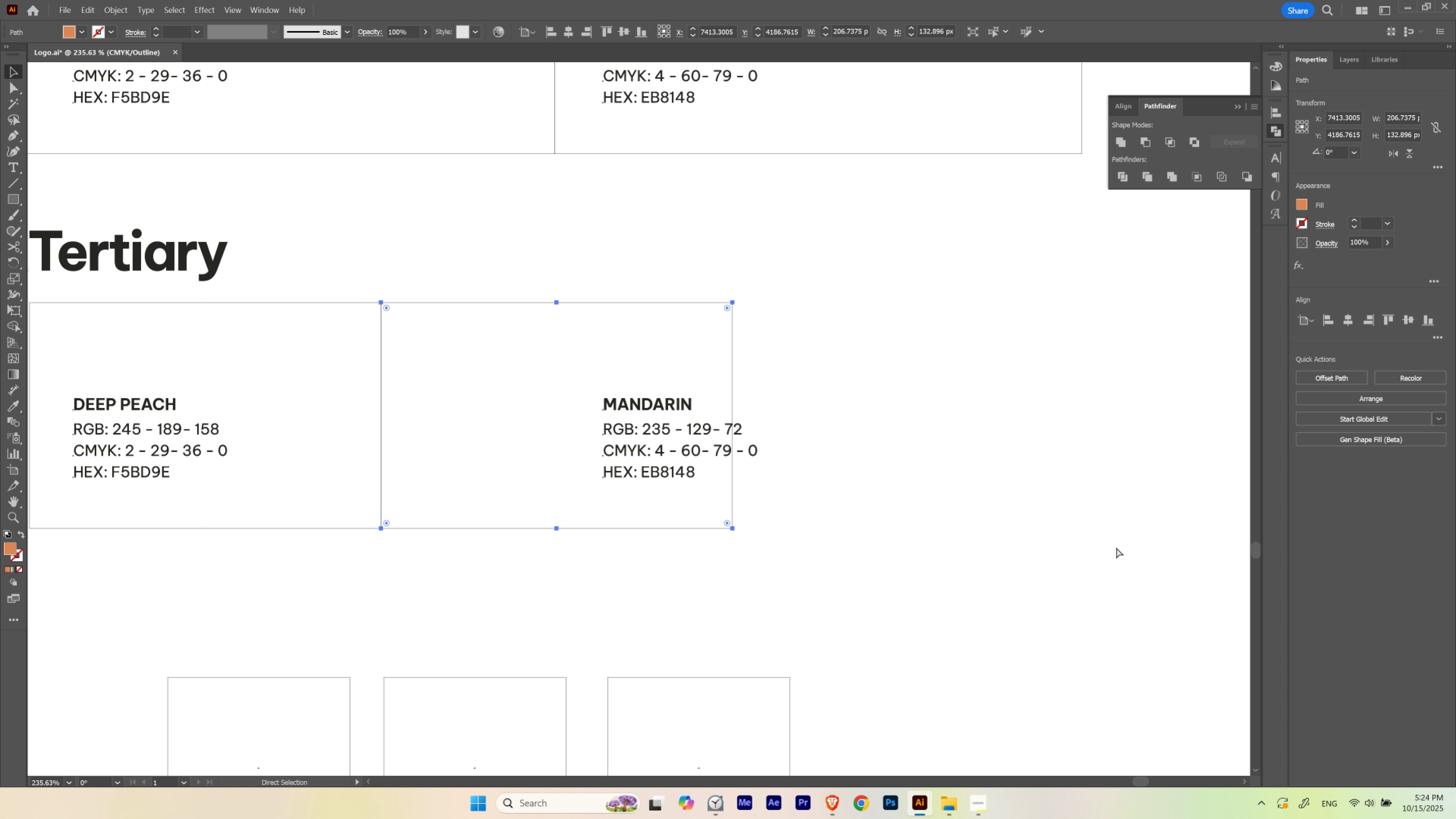 
hold_key(key=ShiftLeft, duration=1.5)
 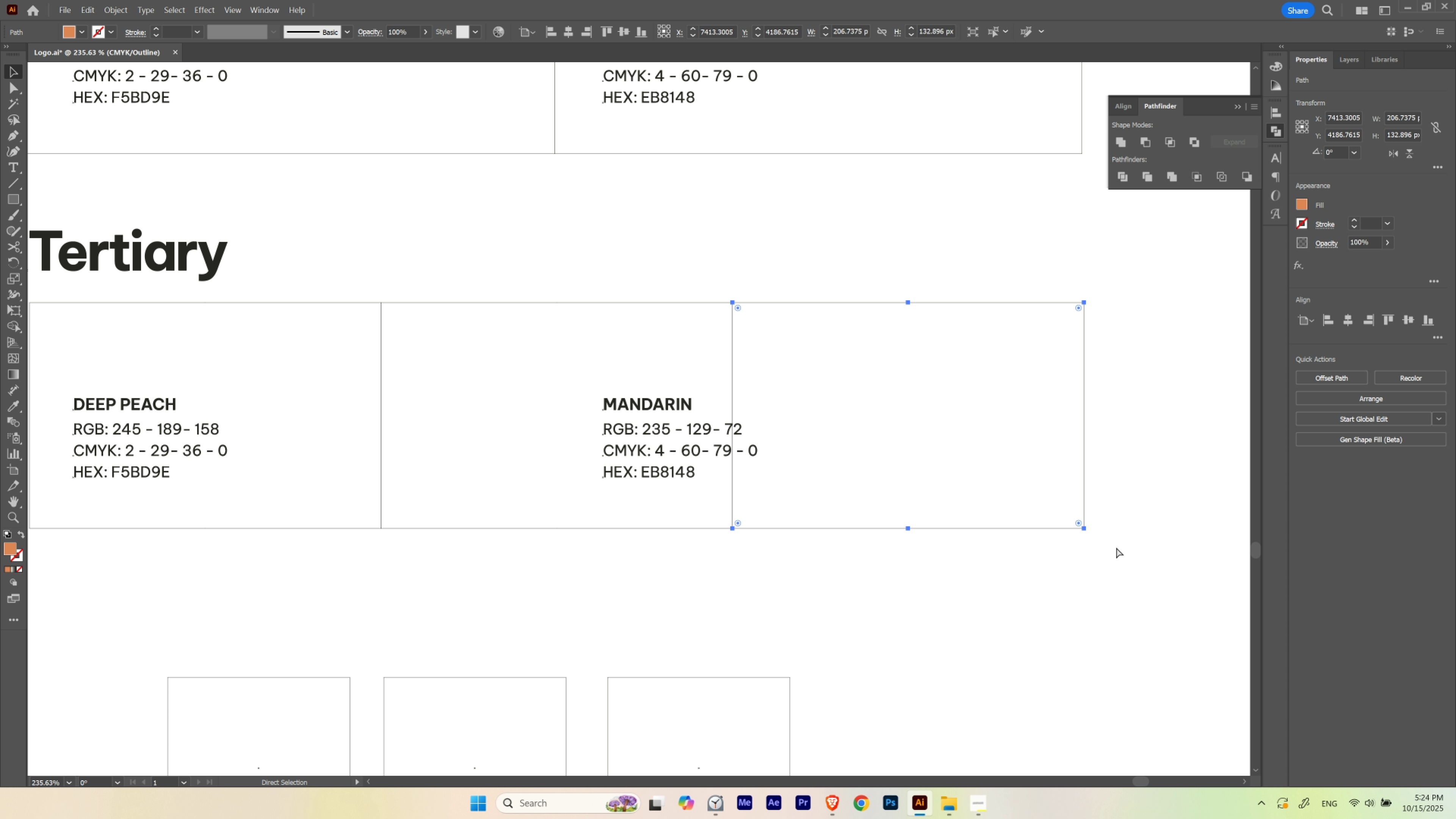 
hold_key(key=ShiftLeft, duration=3.53)
 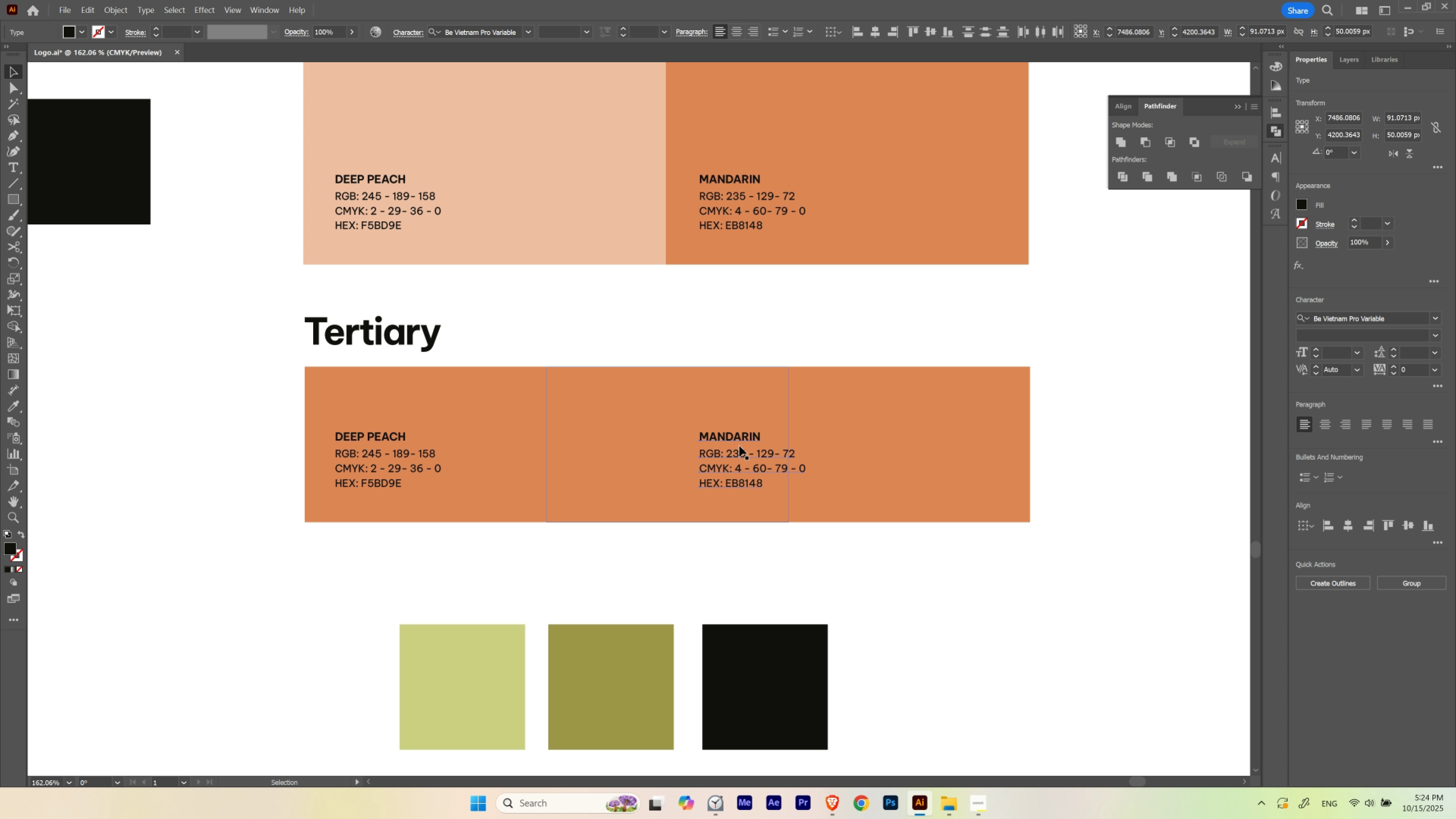 
key(Control+D)
 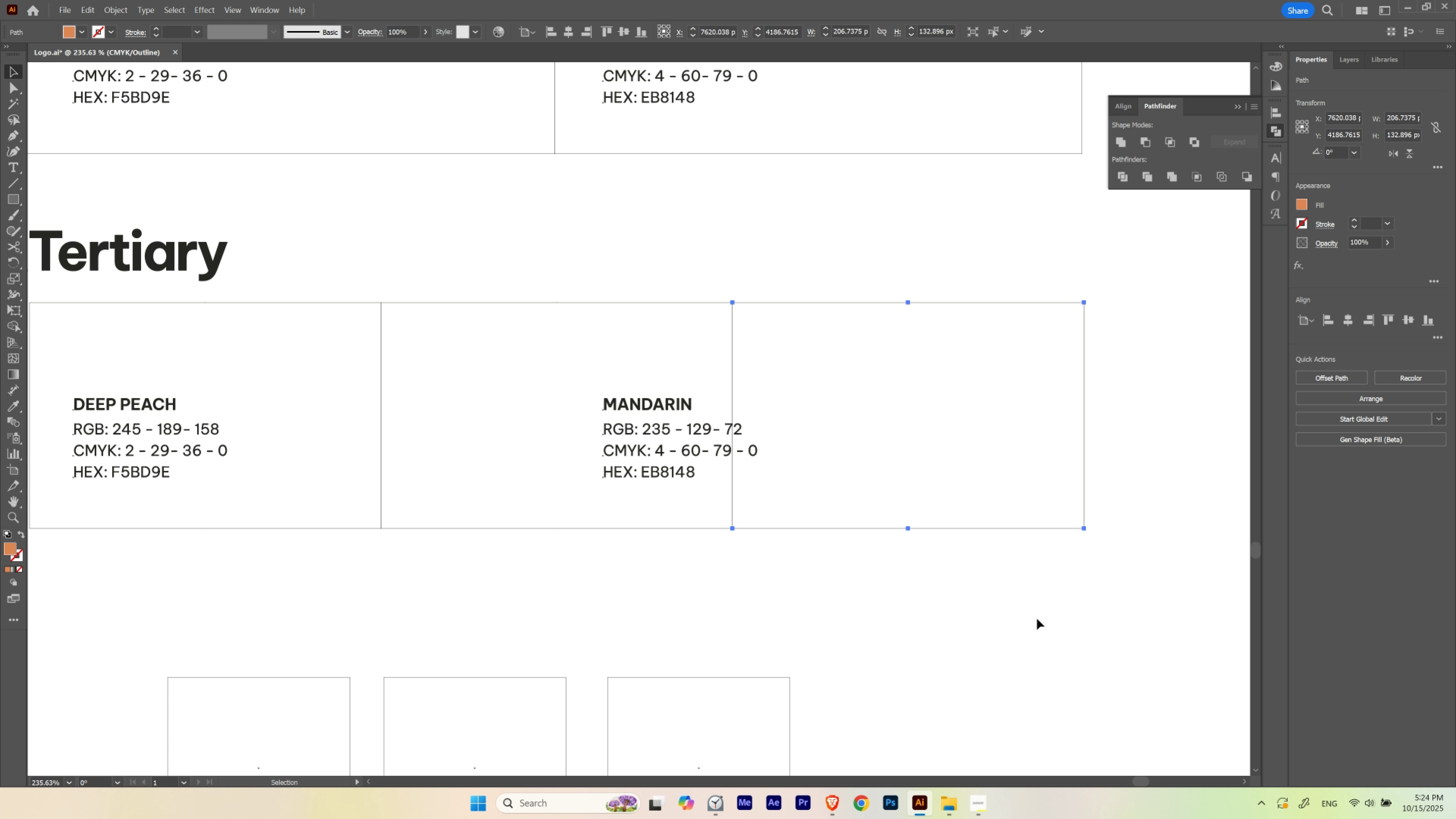 
left_click([1037, 619])
 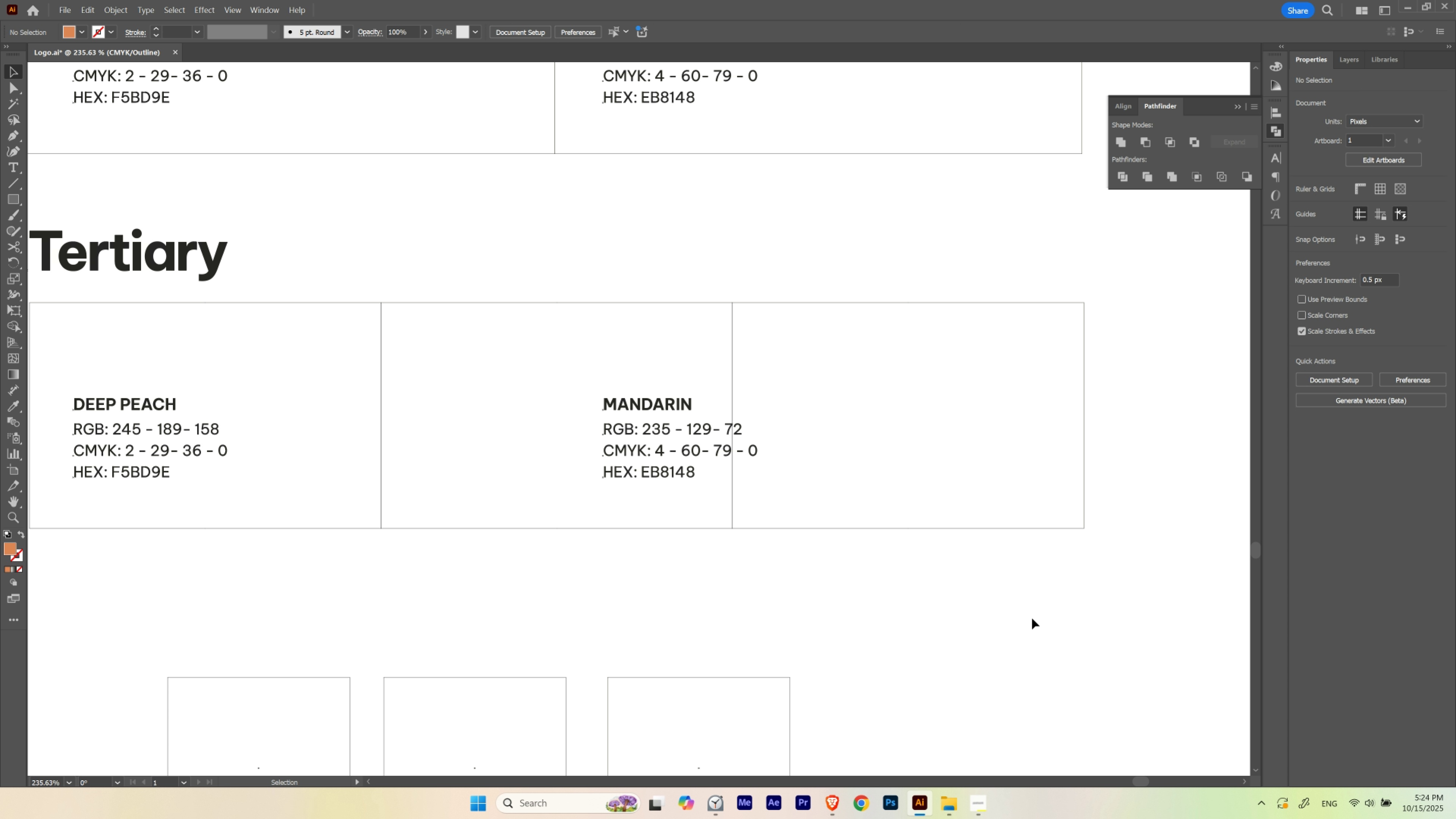 
key(Control+Y)
 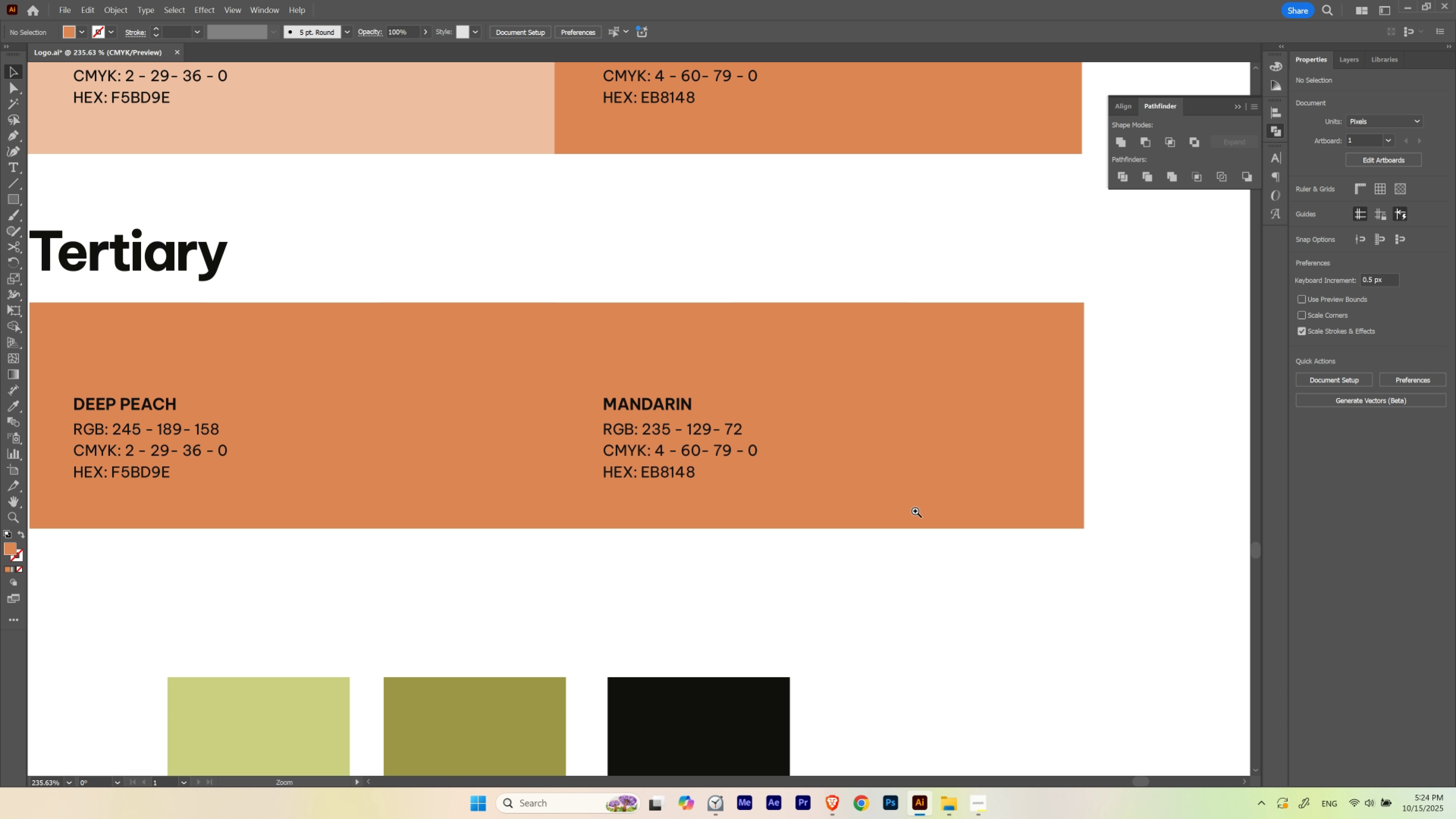 
key(Control+ControlLeft)
 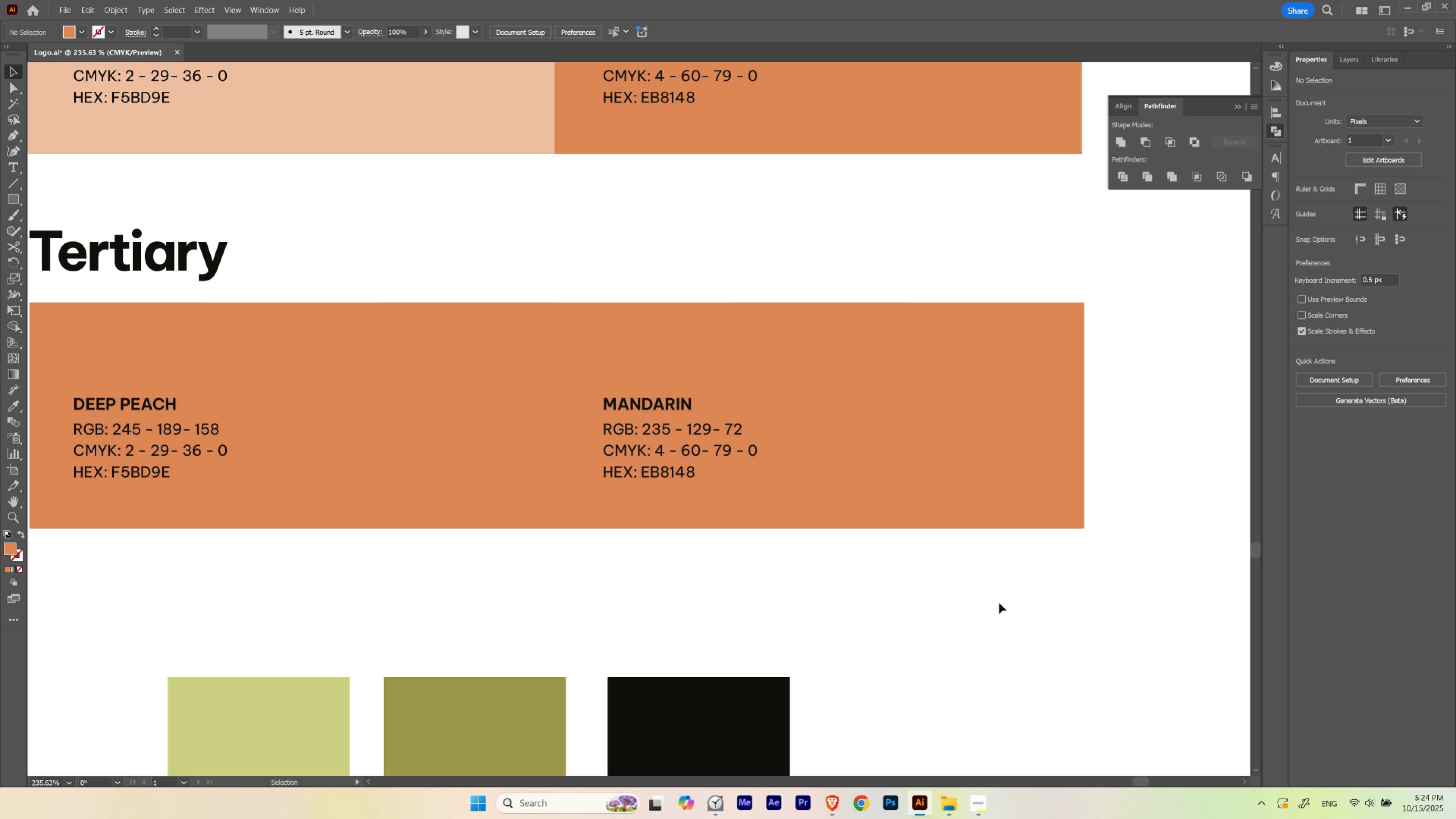 
hold_key(key=ControlLeft, duration=0.49)
 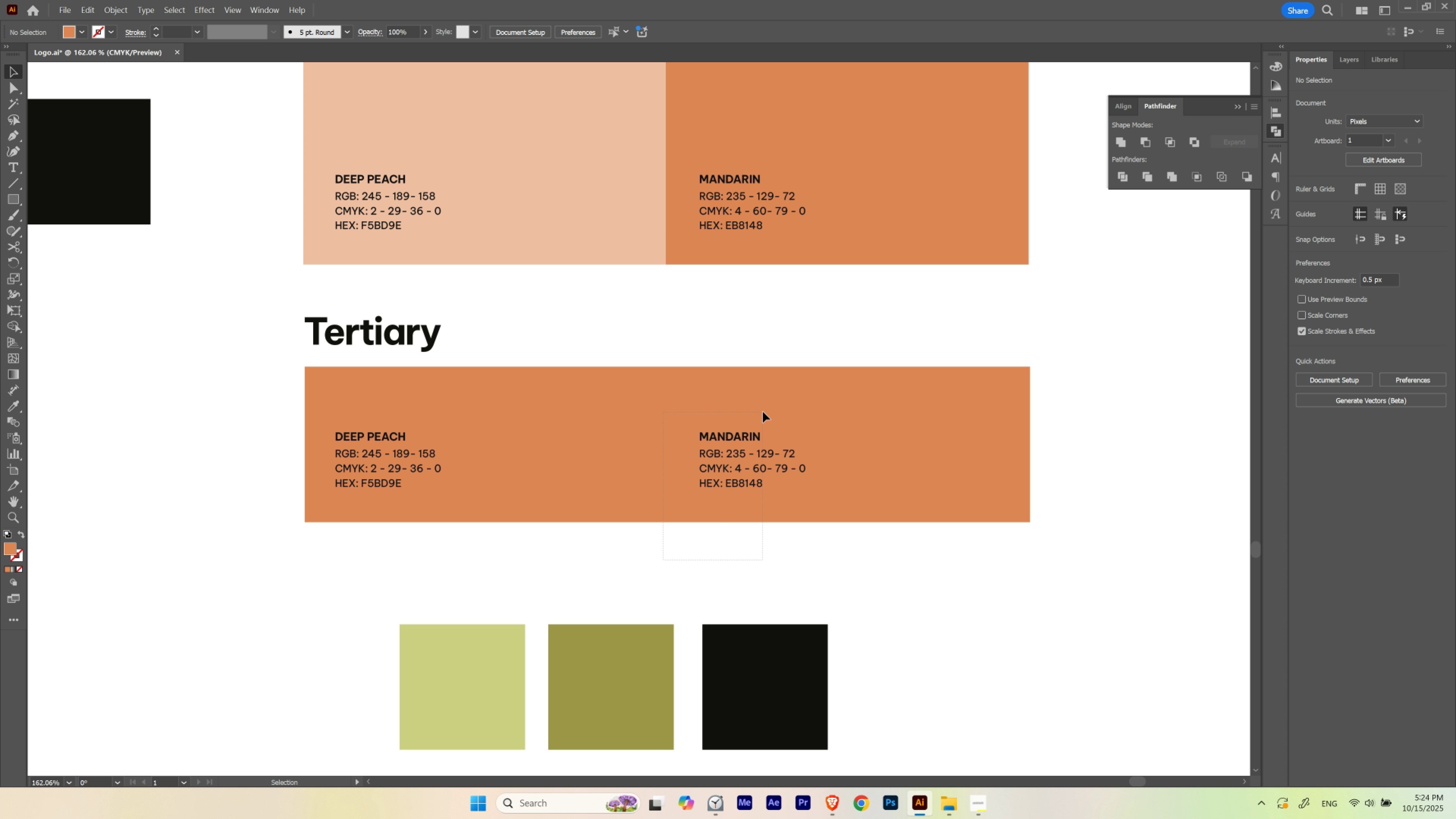 
hold_key(key=Space, duration=0.52)
 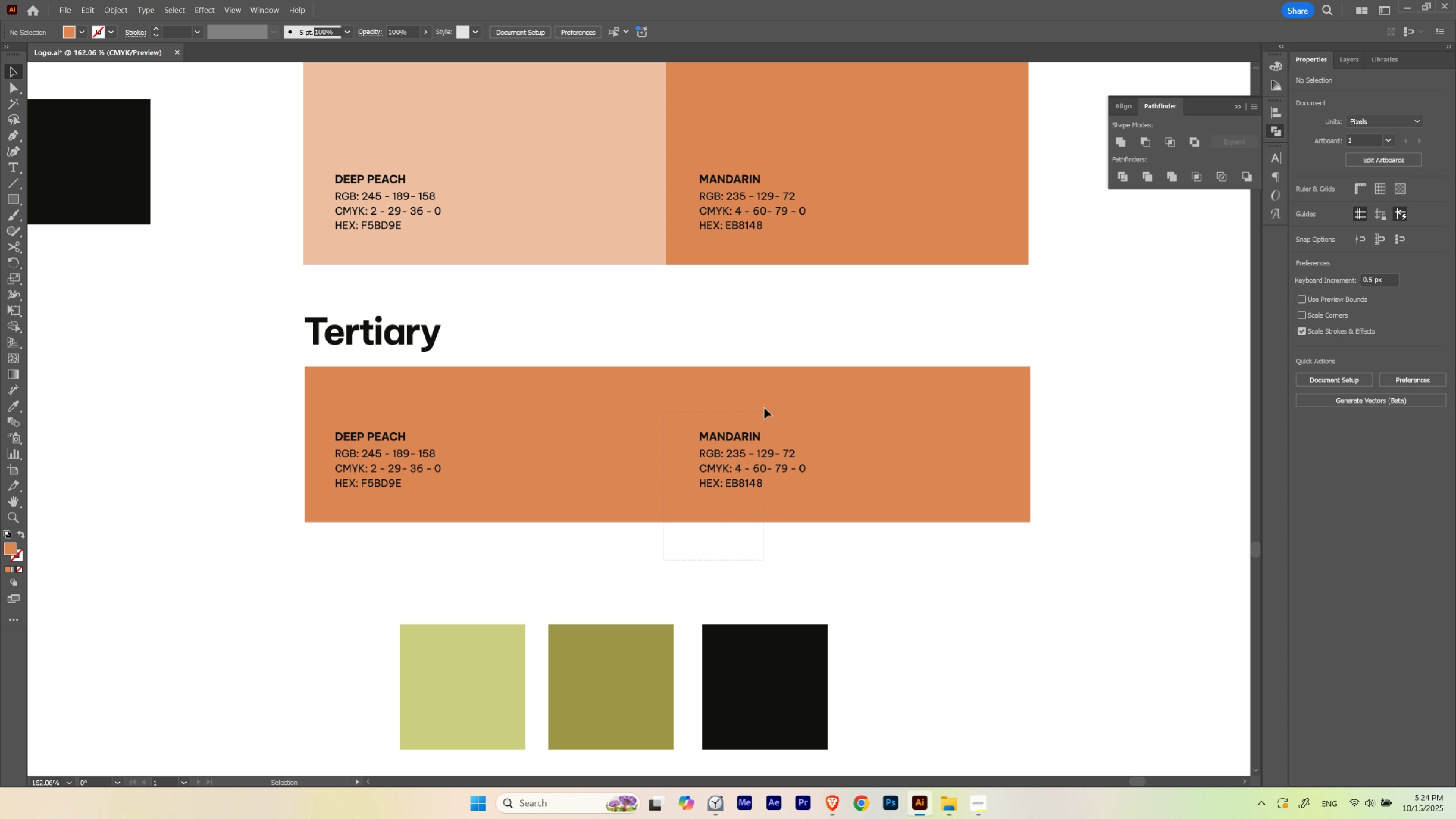 
left_click_drag(start_coordinate=[911, 508], to_coordinate=[870, 511])
 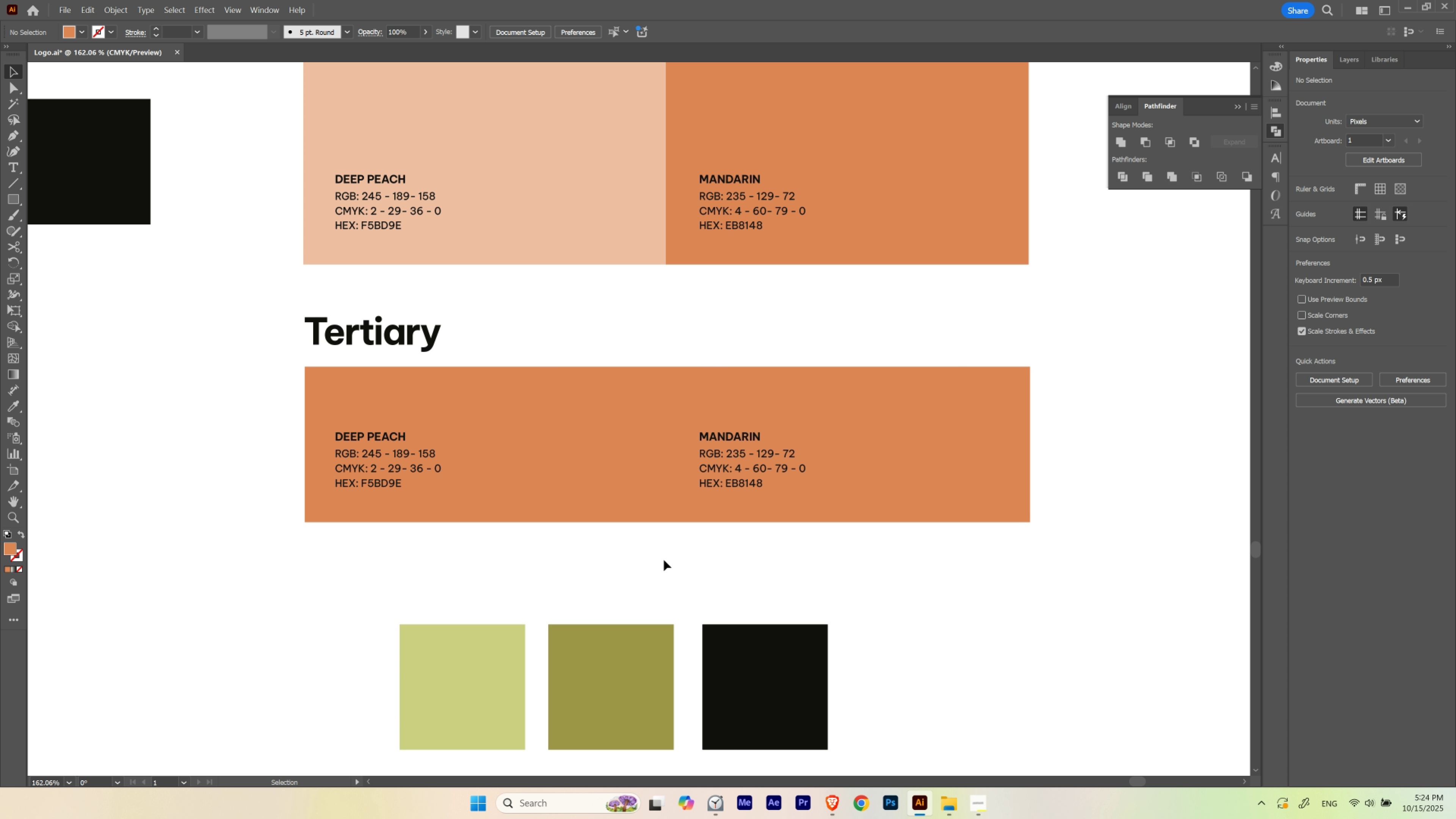 
left_click_drag(start_coordinate=[664, 560], to_coordinate=[763, 411])
 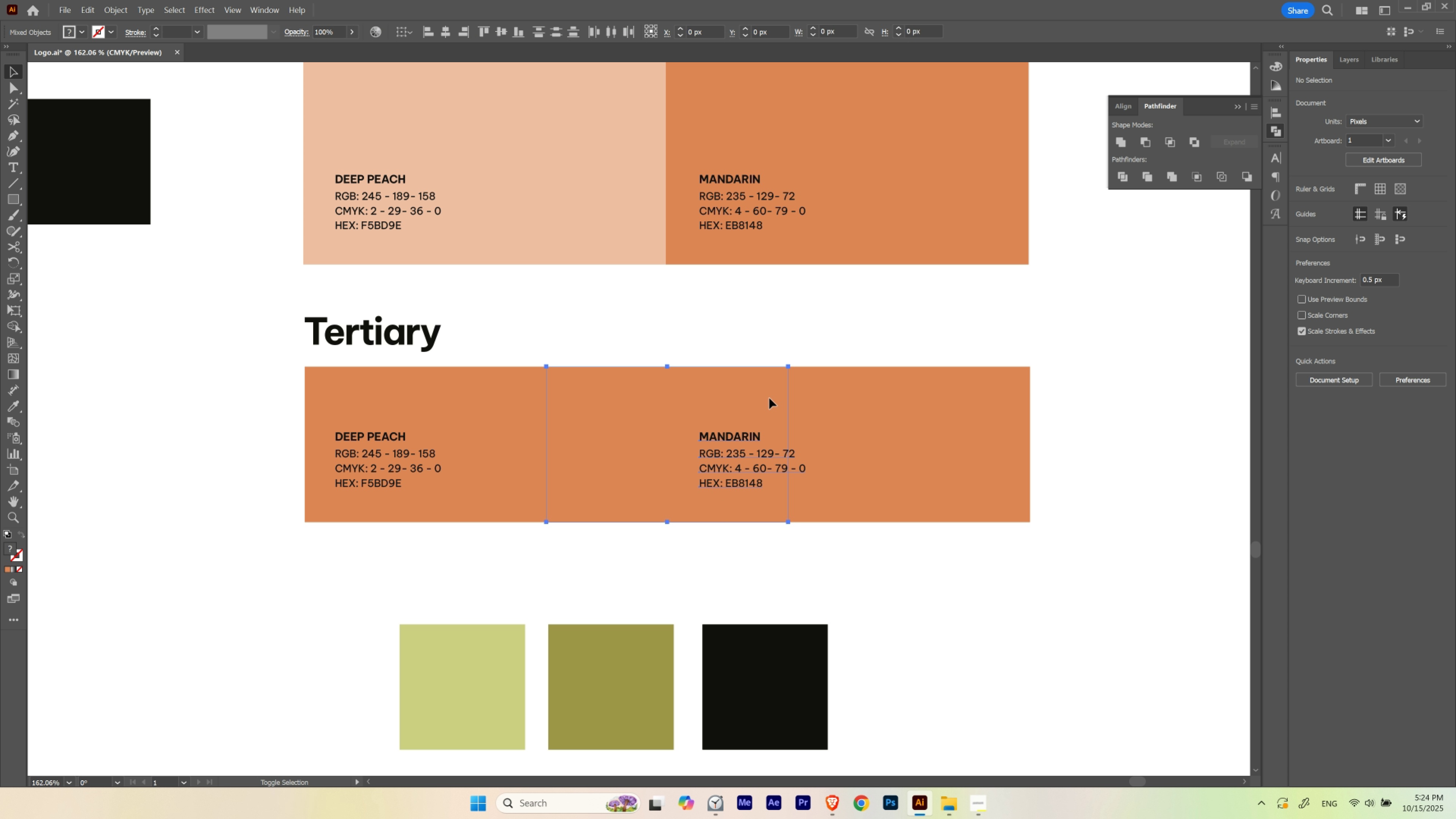 
hold_key(key=ShiftLeft, duration=0.41)
 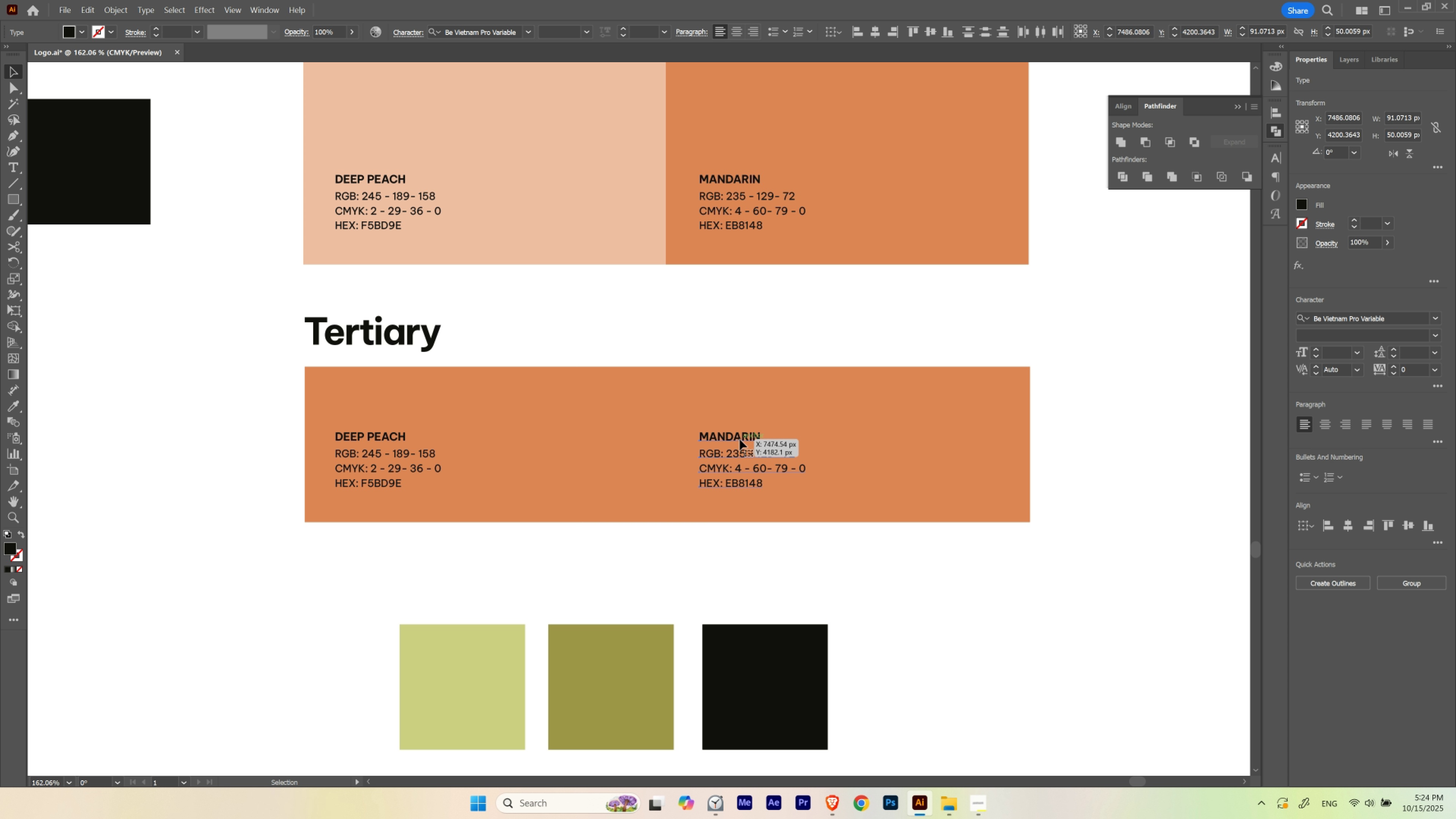 
left_click_drag(start_coordinate=[740, 439], to_coordinate=[626, 449])
 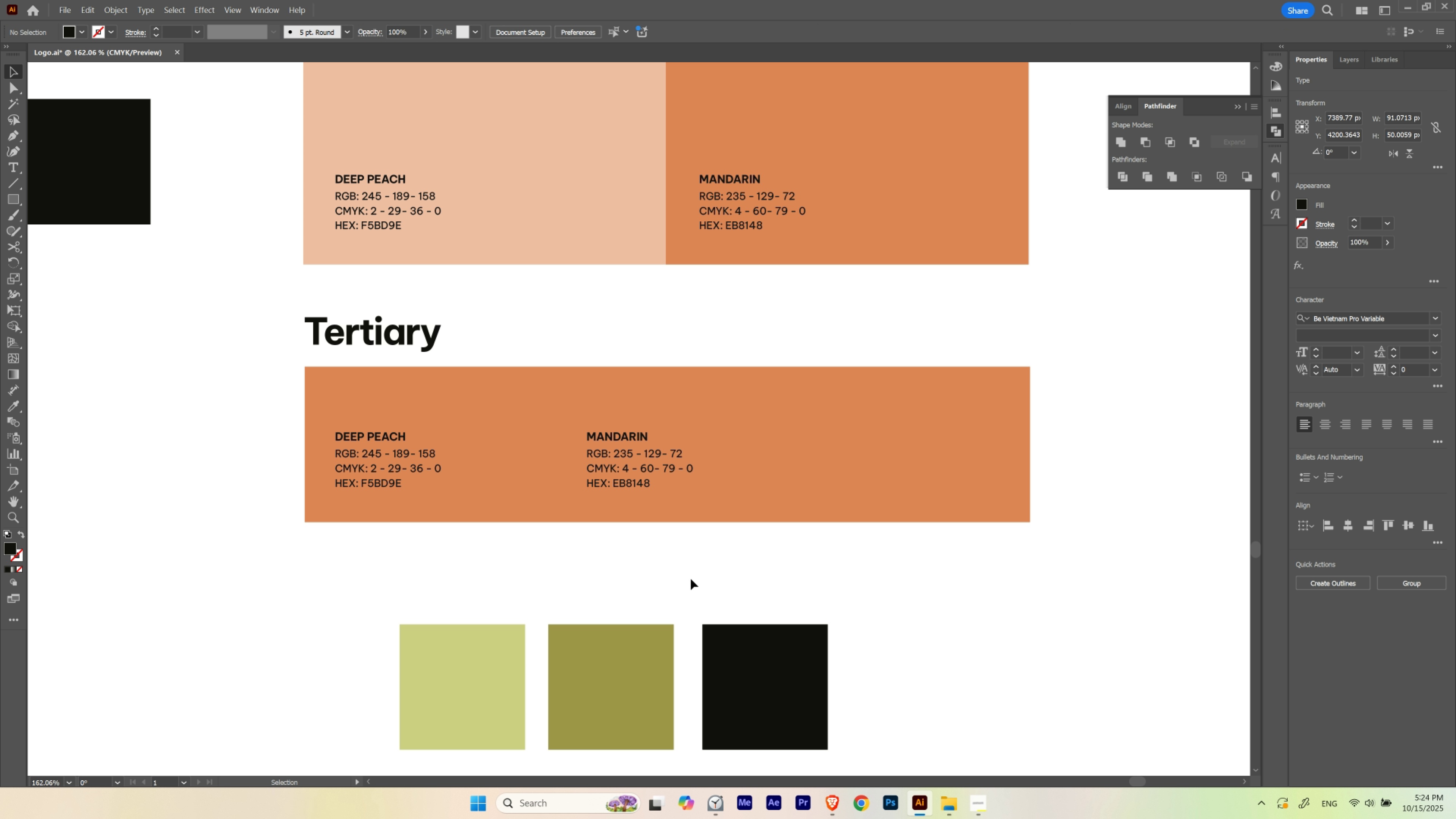 
hold_key(key=ShiftLeft, duration=1.45)
 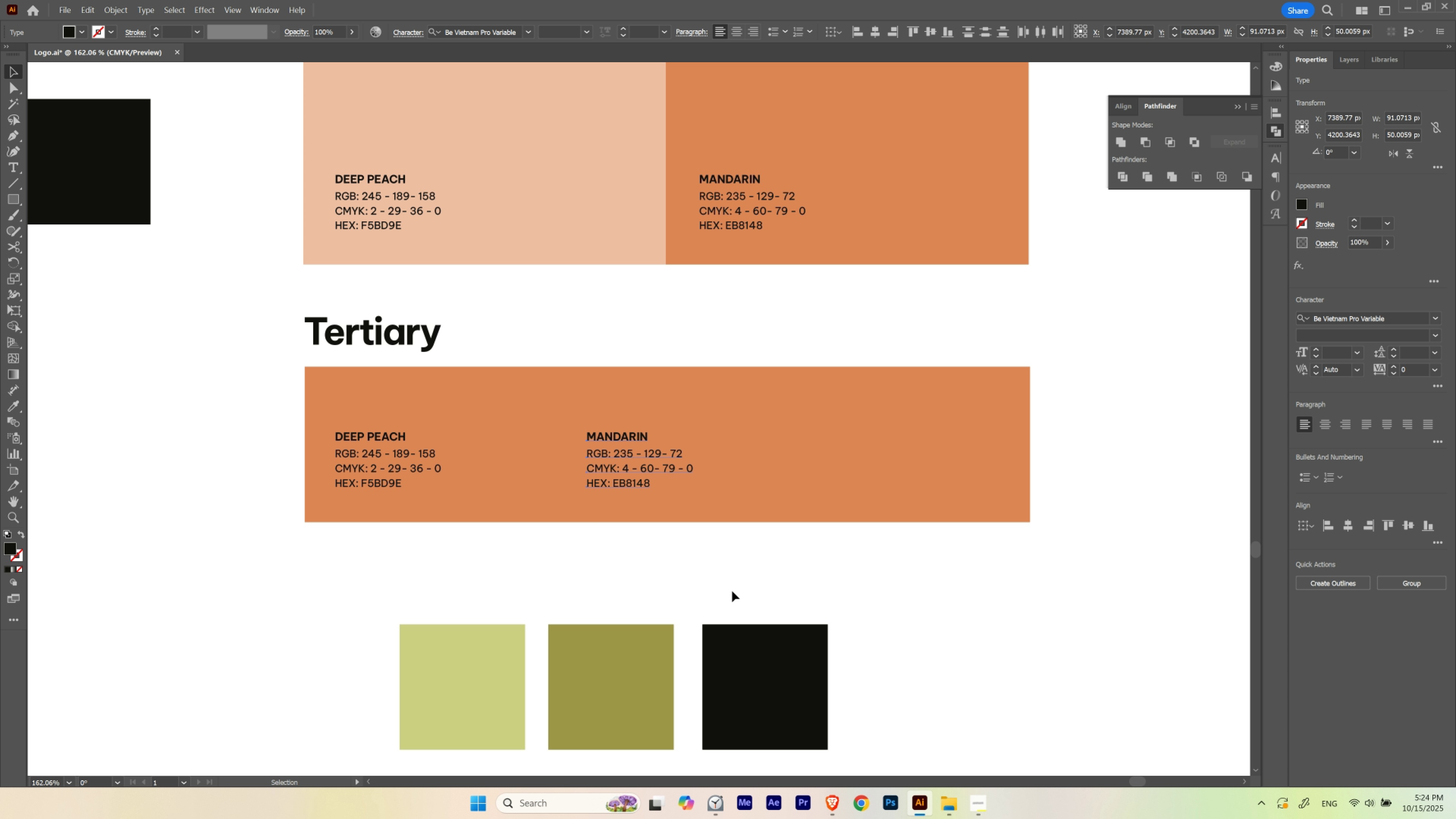 
left_click([732, 591])
 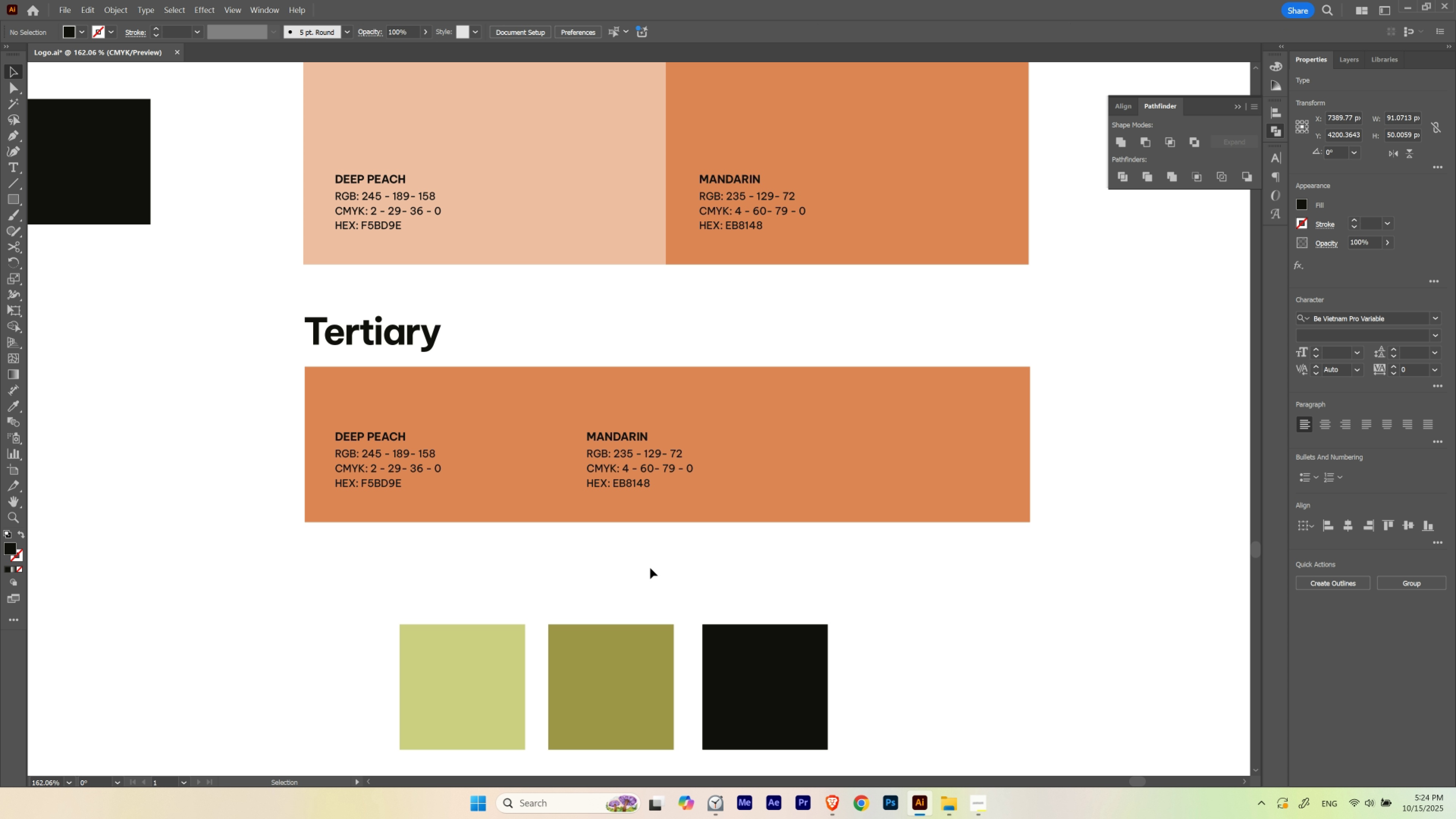 
hold_key(key=Space, duration=0.52)
 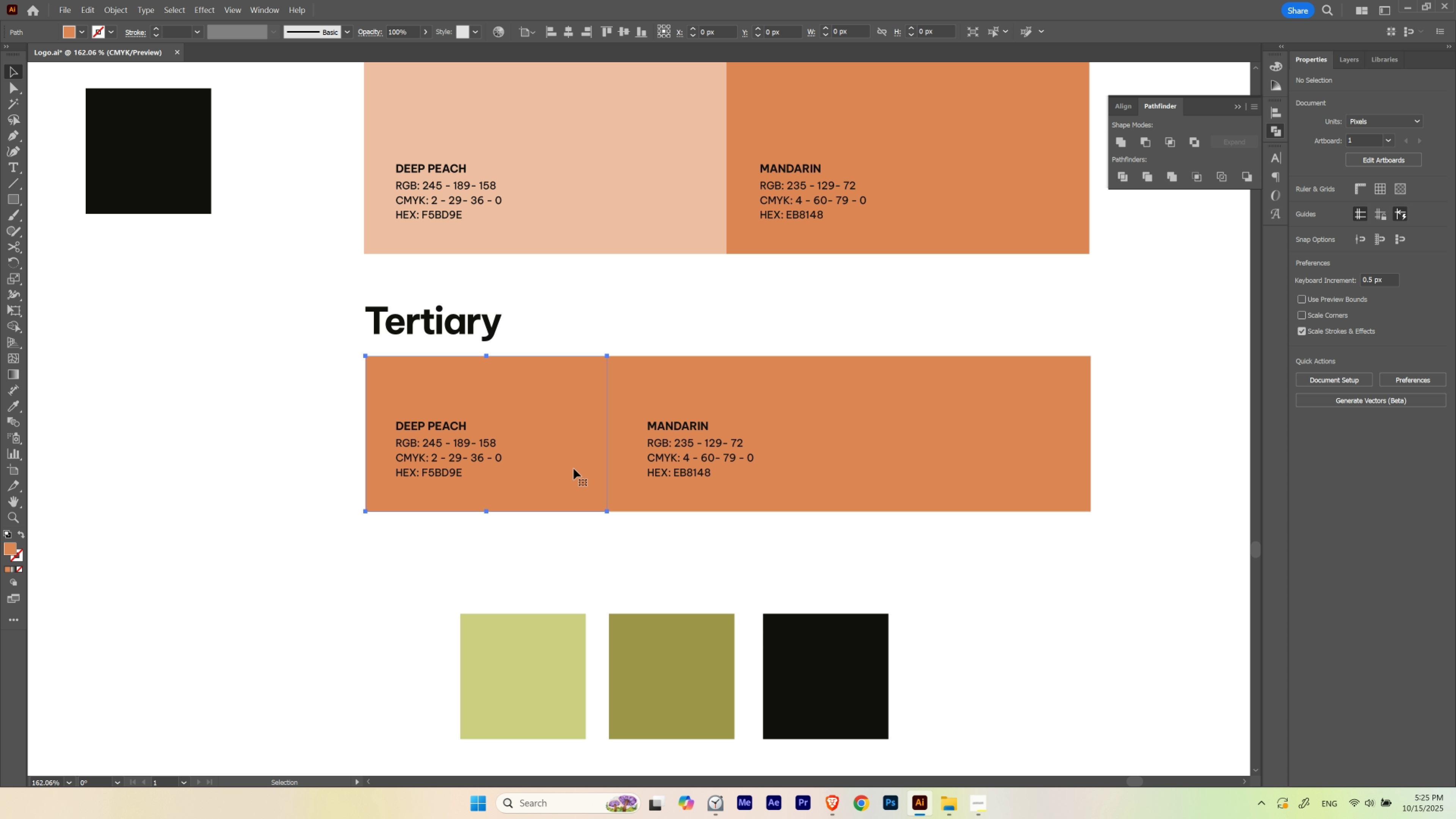 
left_click_drag(start_coordinate=[646, 567], to_coordinate=[707, 556])
 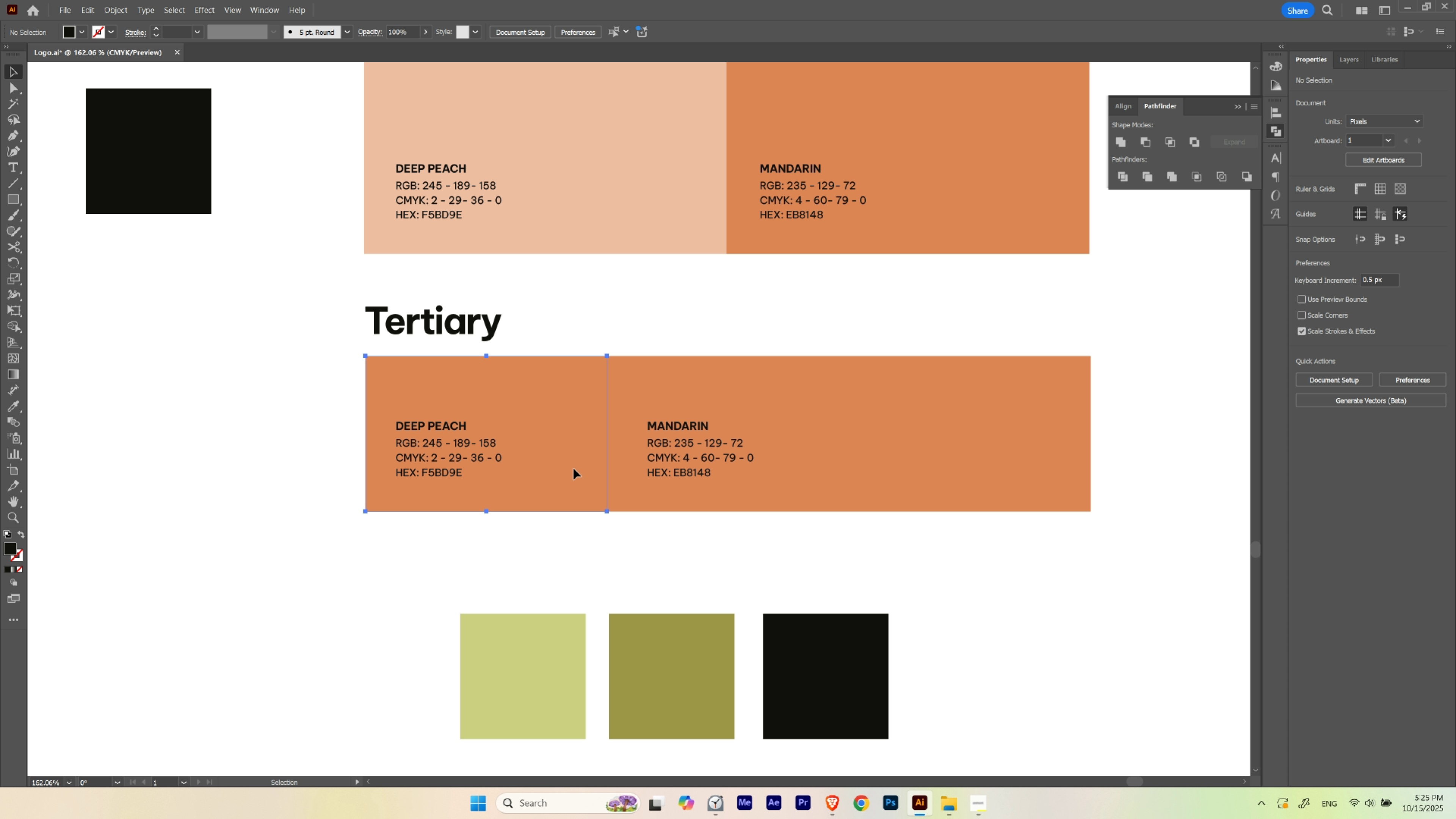 
left_click([574, 468])
 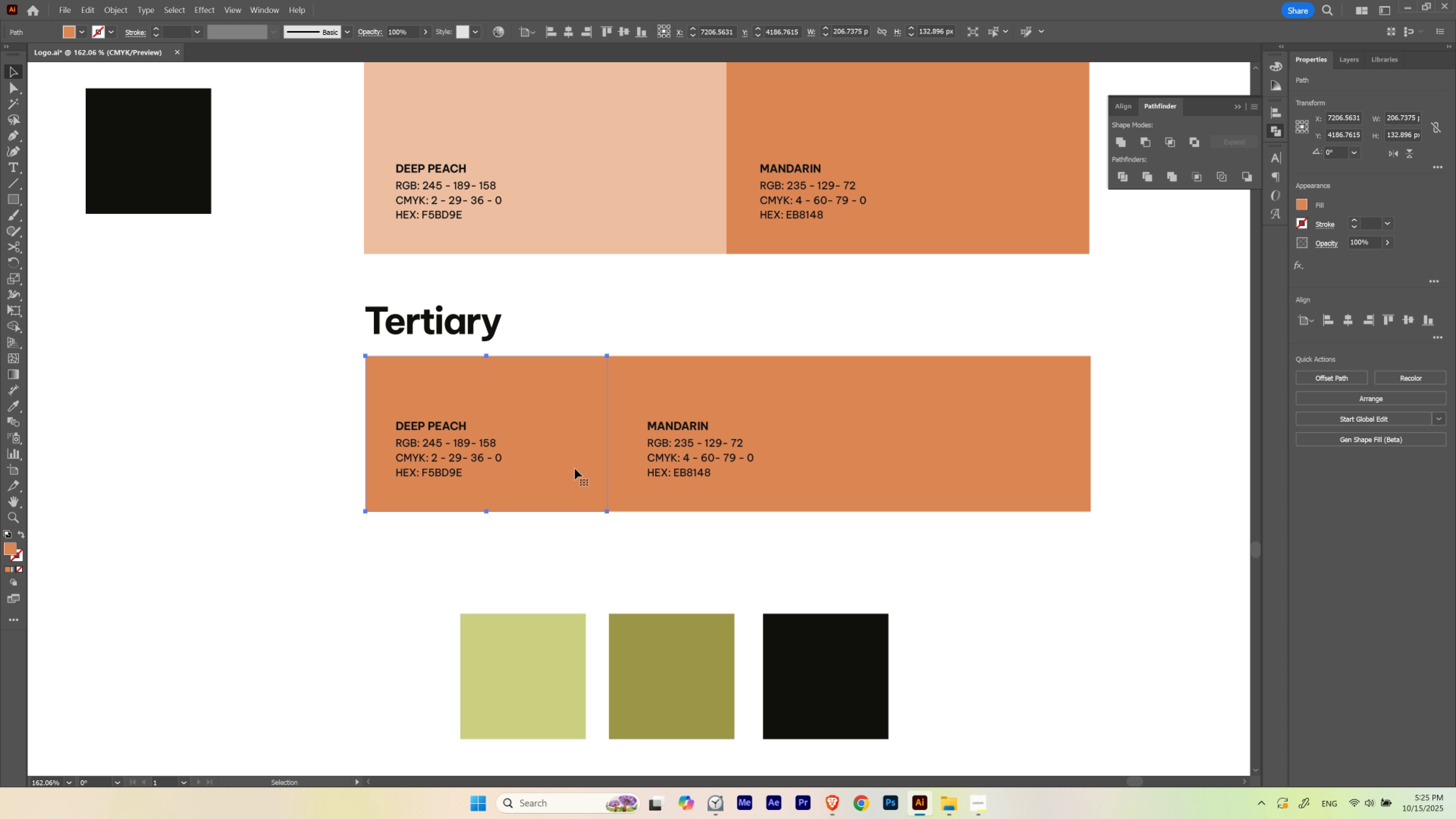 
key(I)
 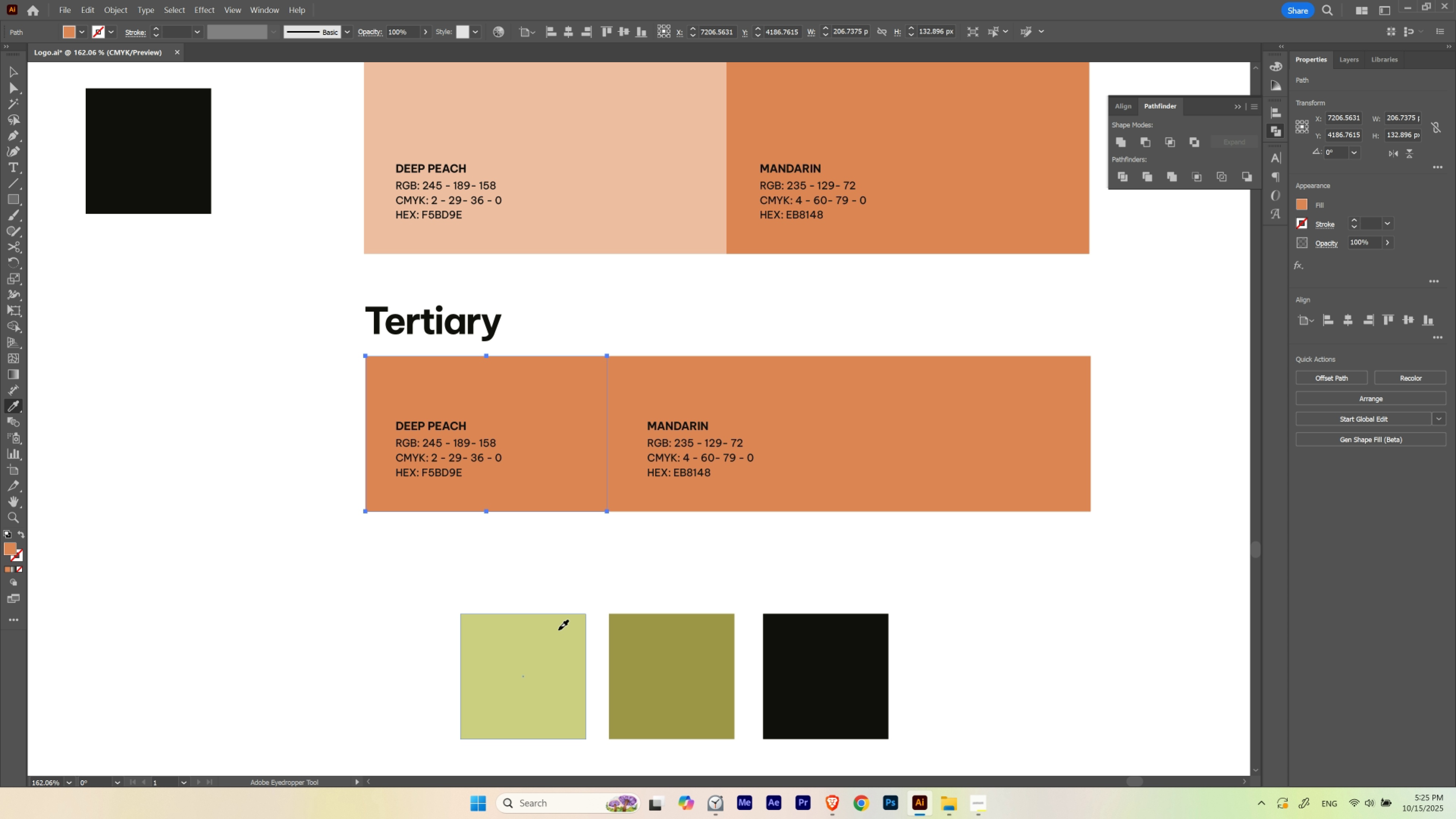 
left_click([558, 630])
 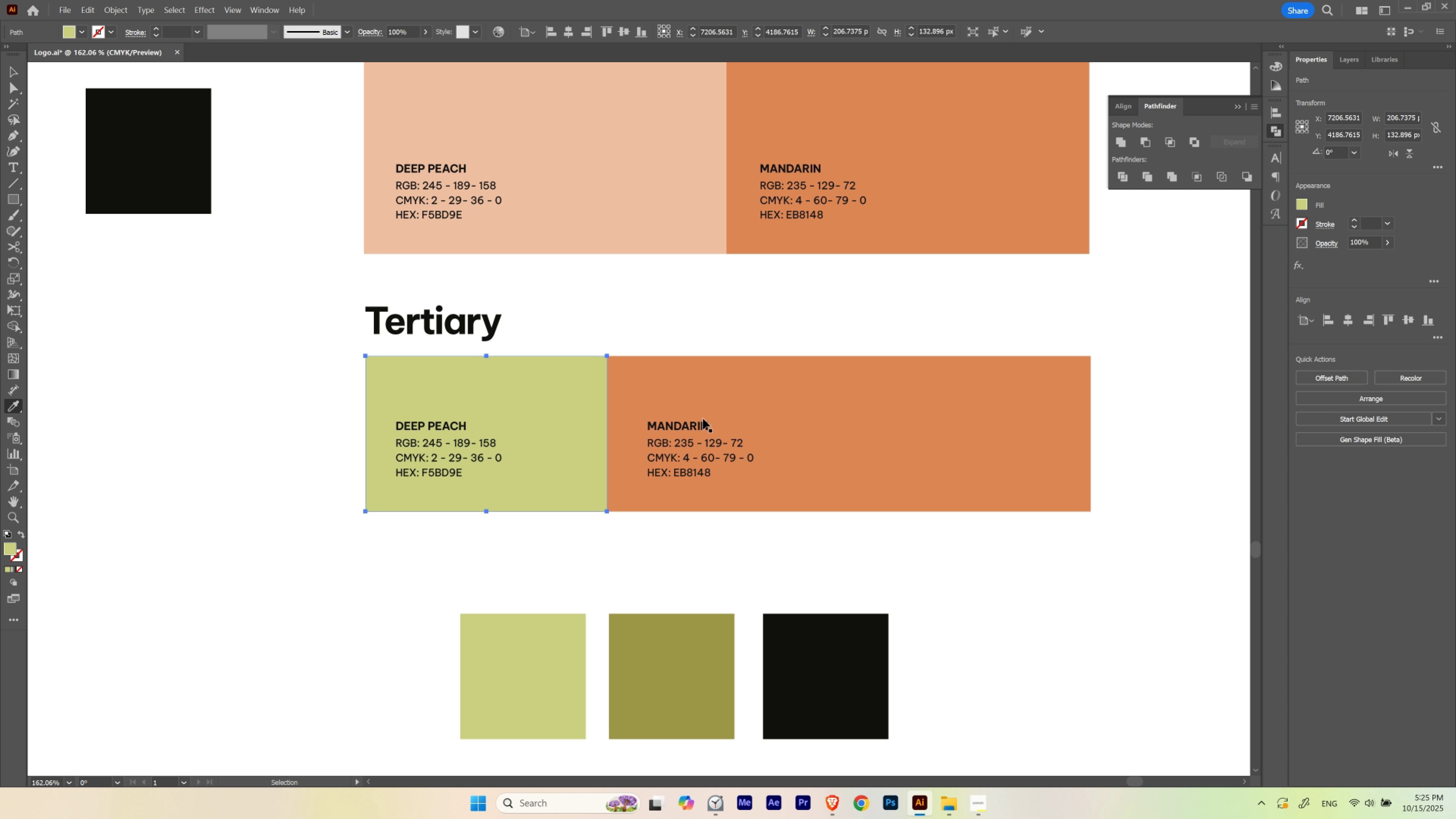 
hold_key(key=ControlLeft, duration=0.87)
 